 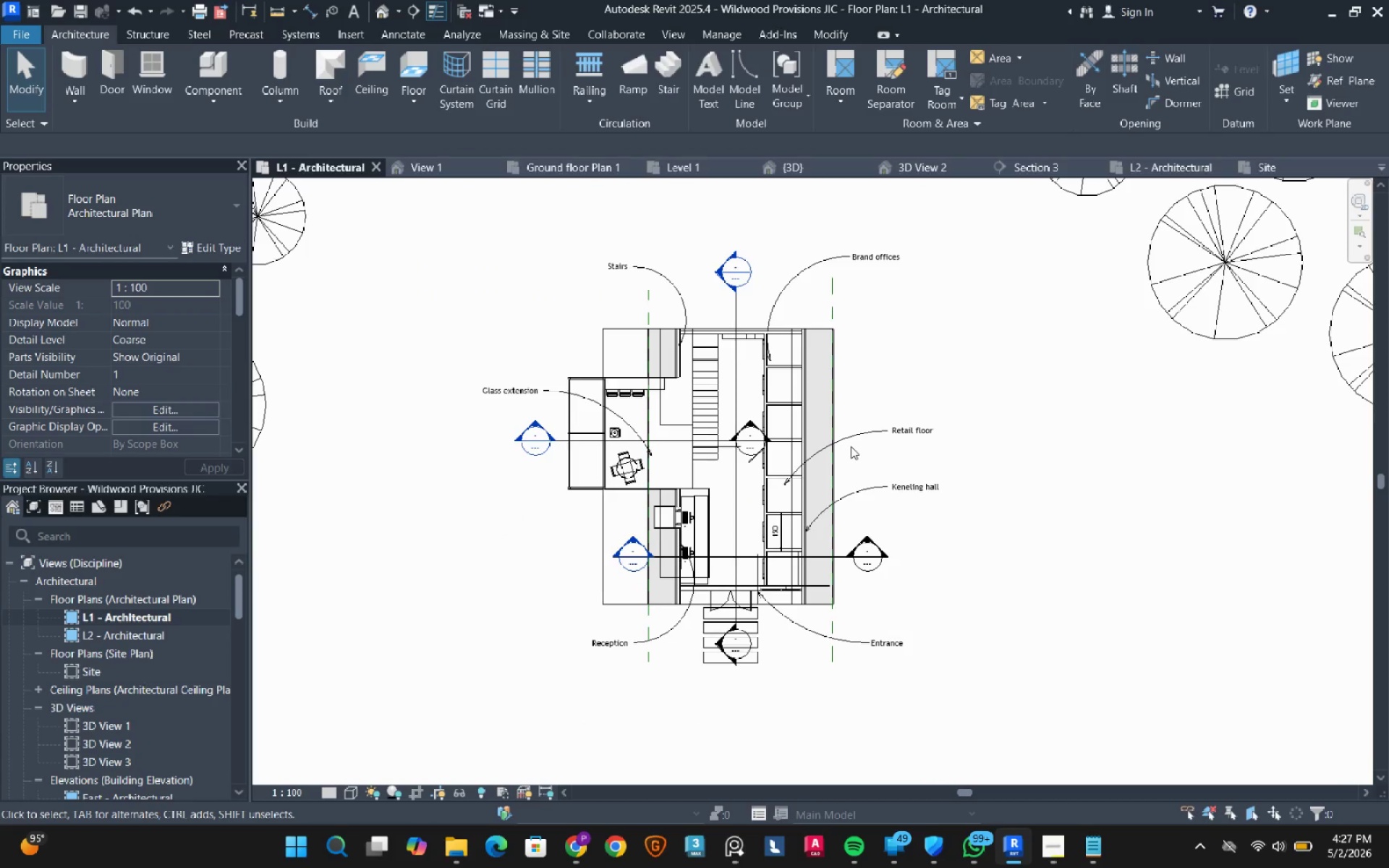 
right_click([101, 621])
 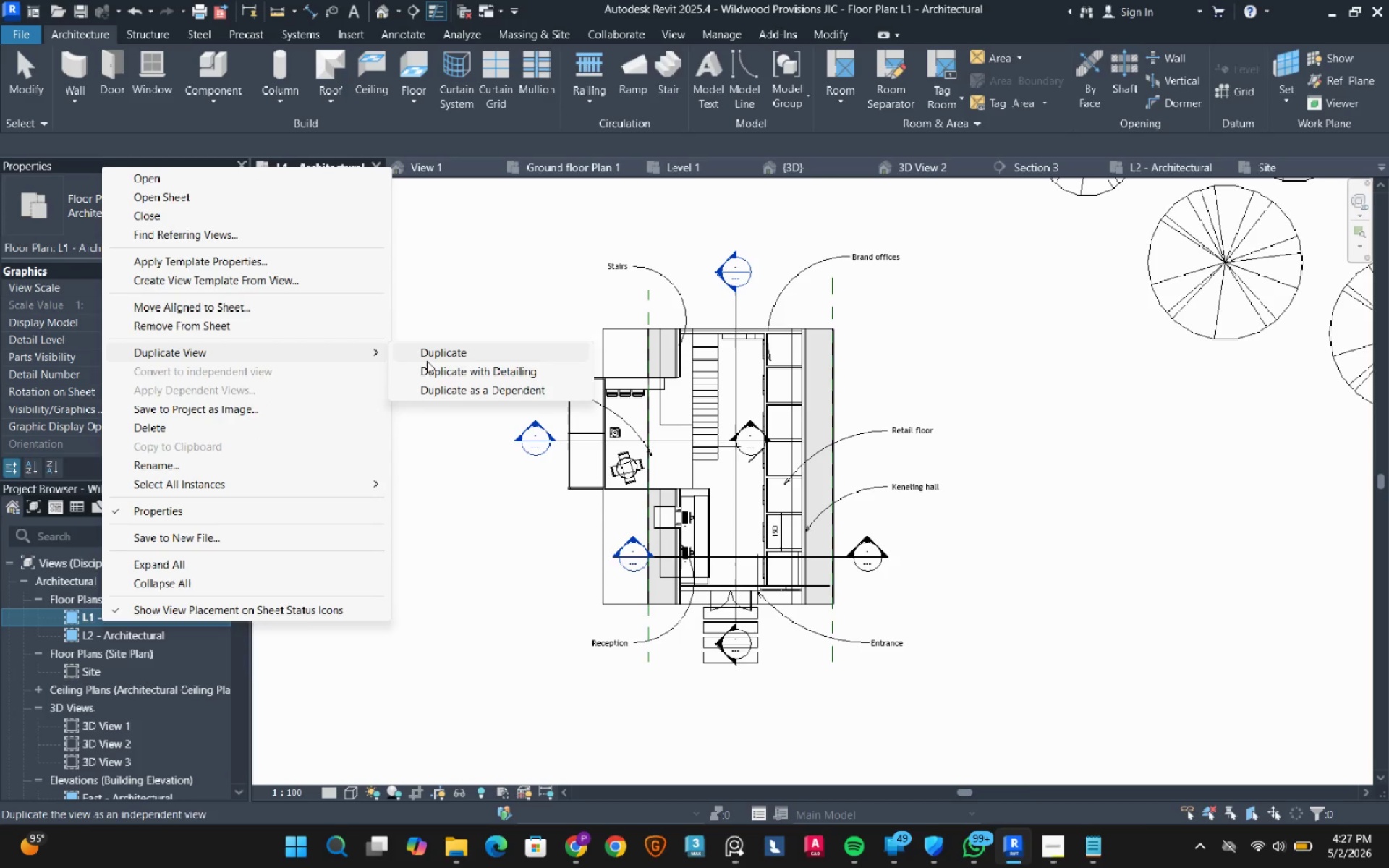 
left_click([439, 370])
 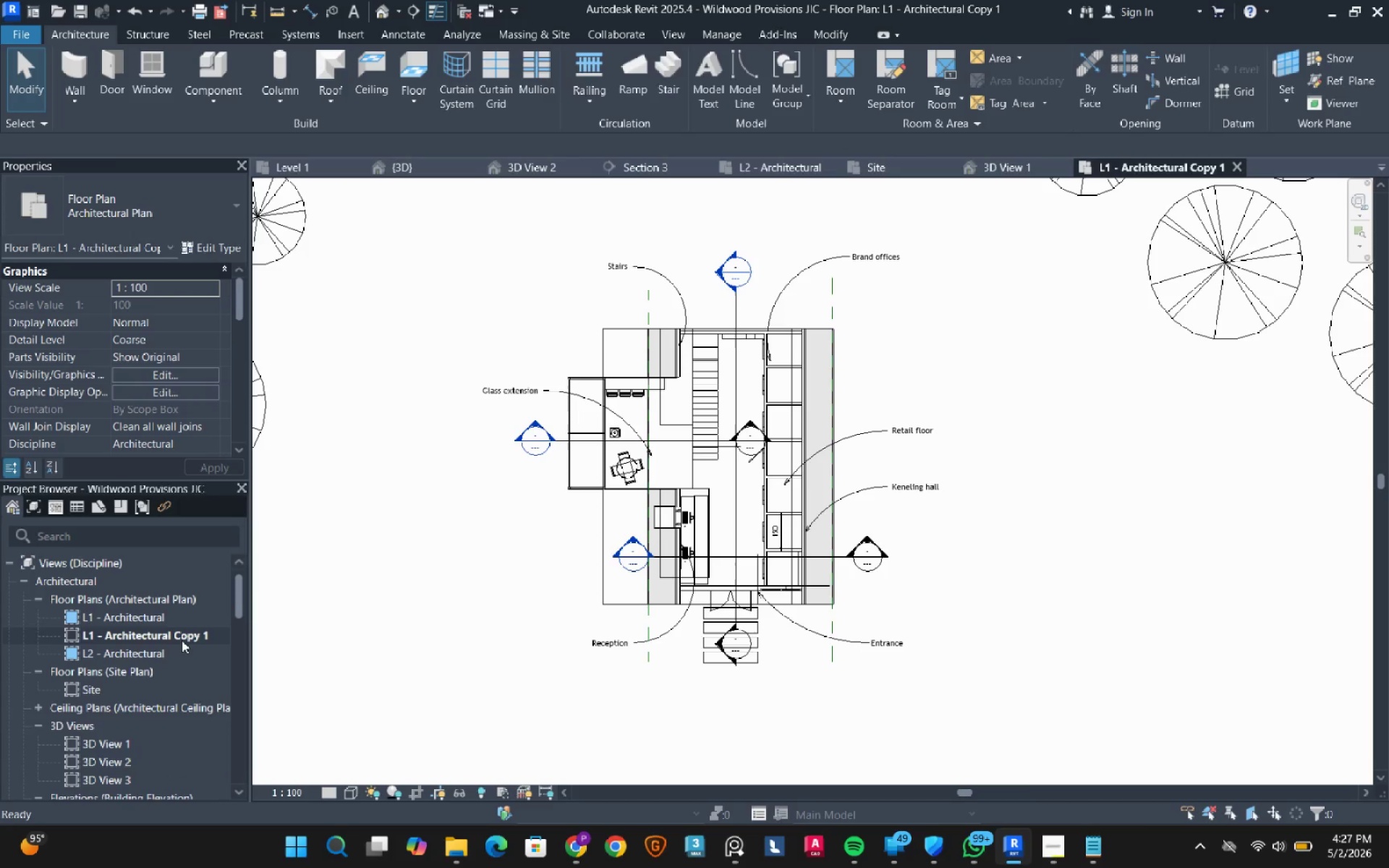 
right_click([182, 637])
 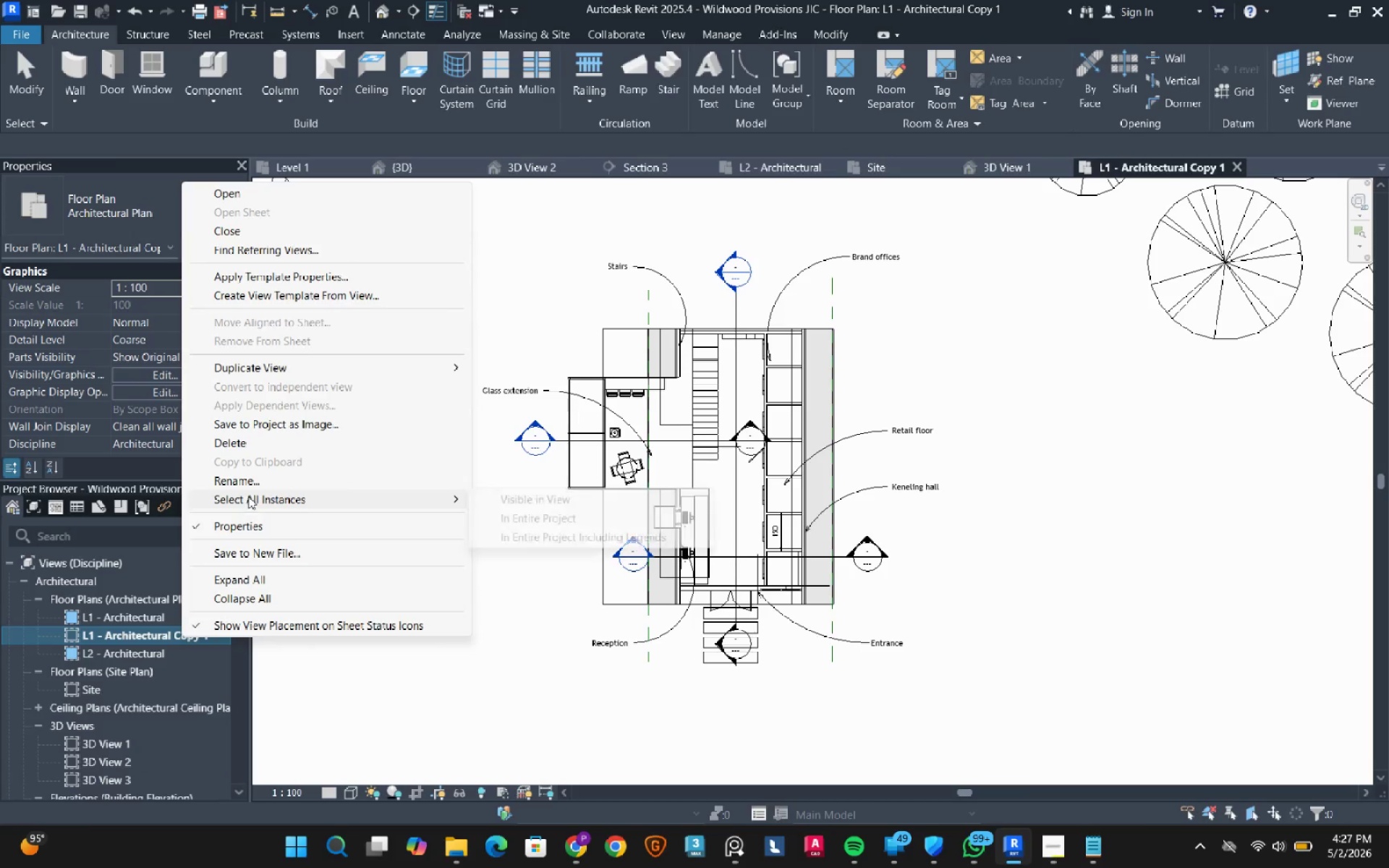 
left_click([261, 477])
 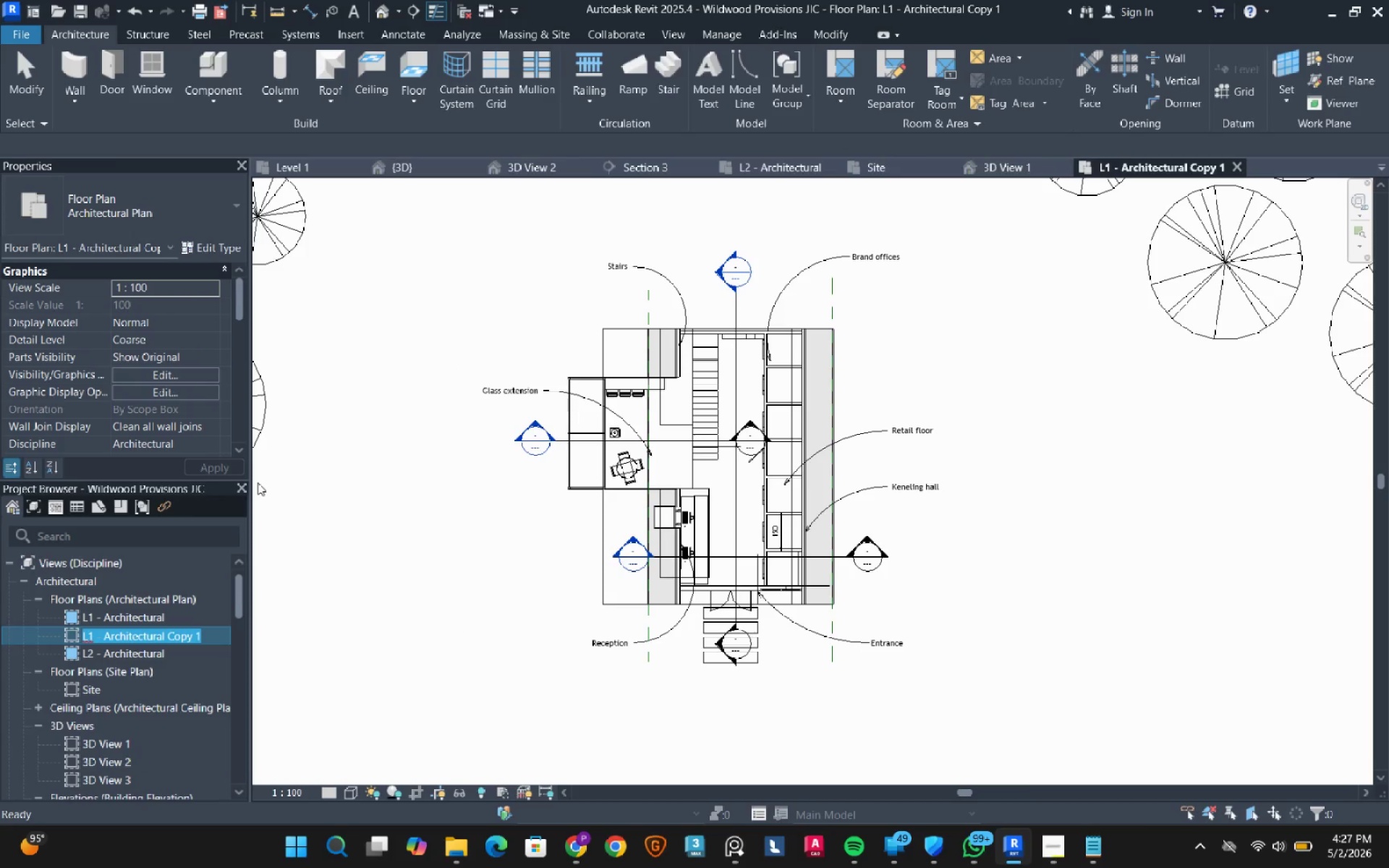 
type(Ground Floor )
 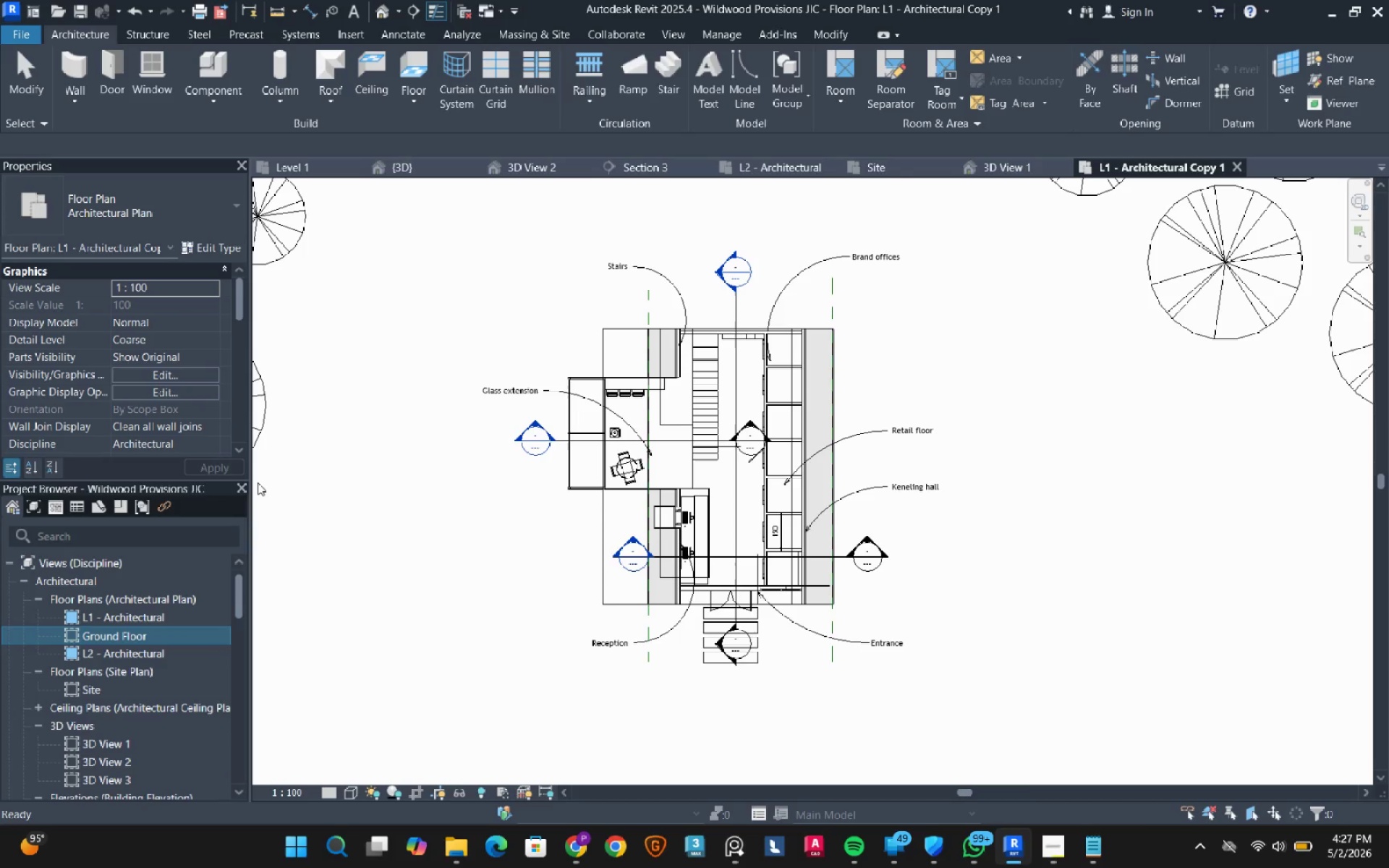 
hold_key(key=ShiftLeft, duration=0.42)
 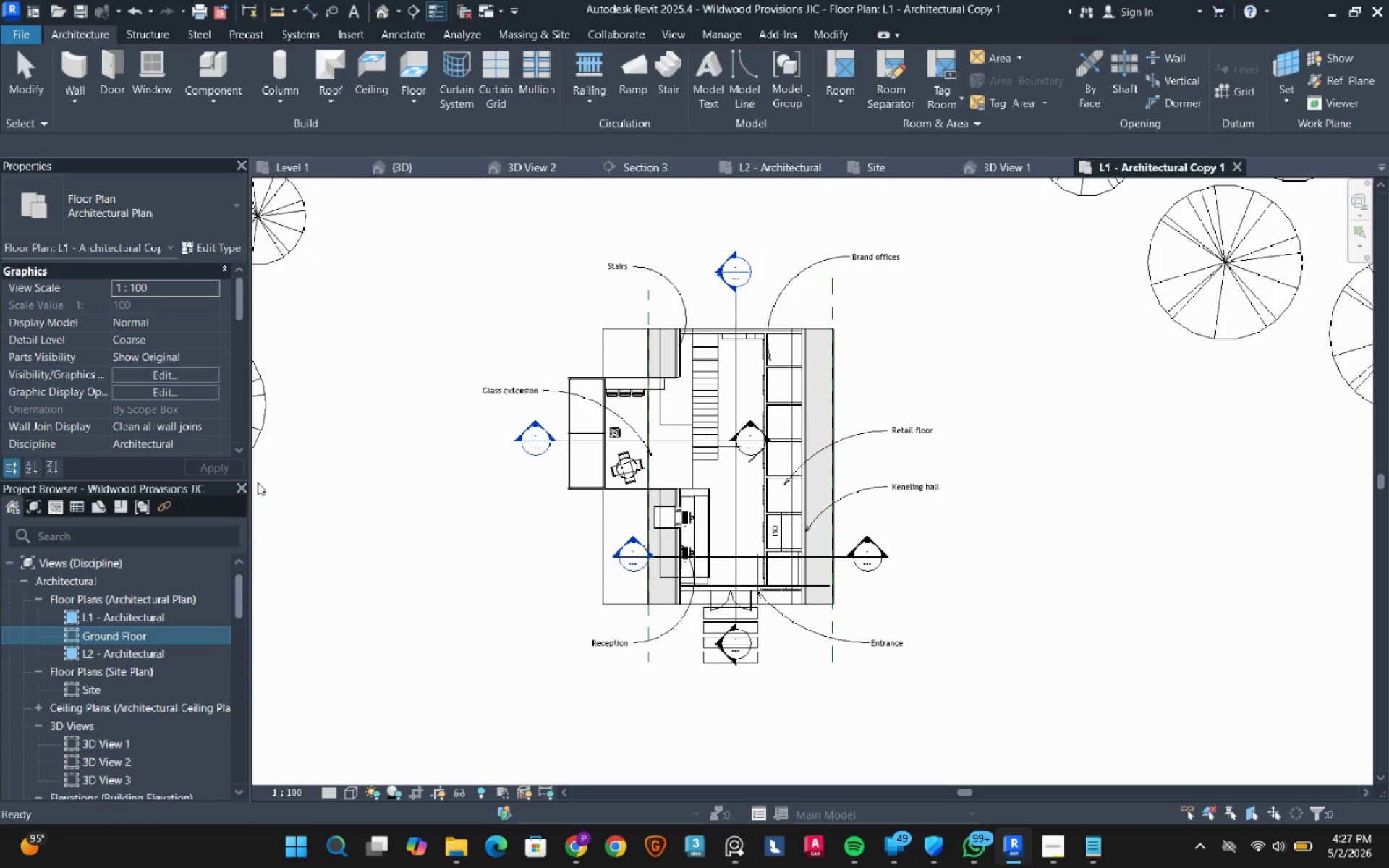 
key(Enter)
 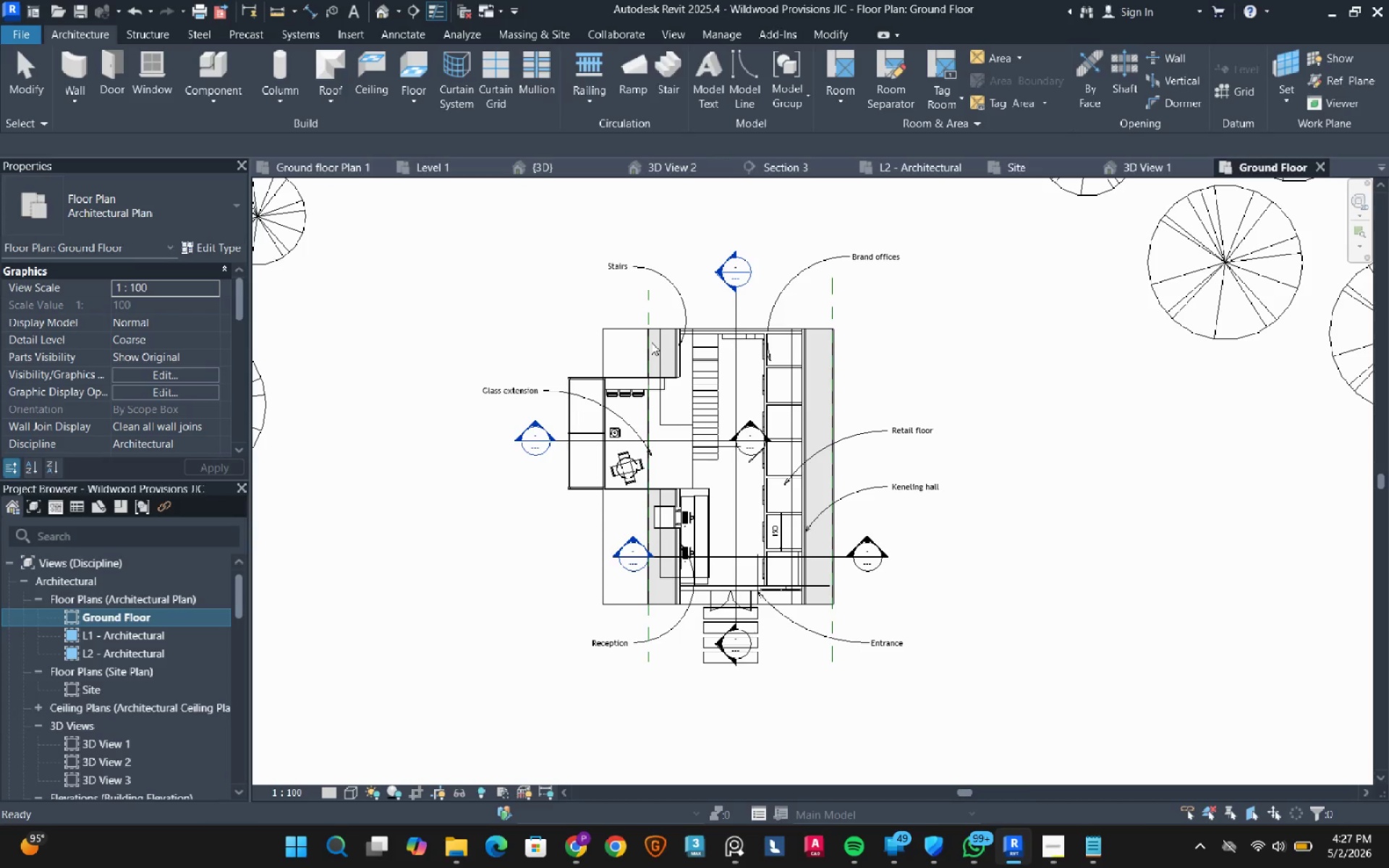 
scroll: coordinate [642, 453], scroll_direction: down, amount: 6.0
 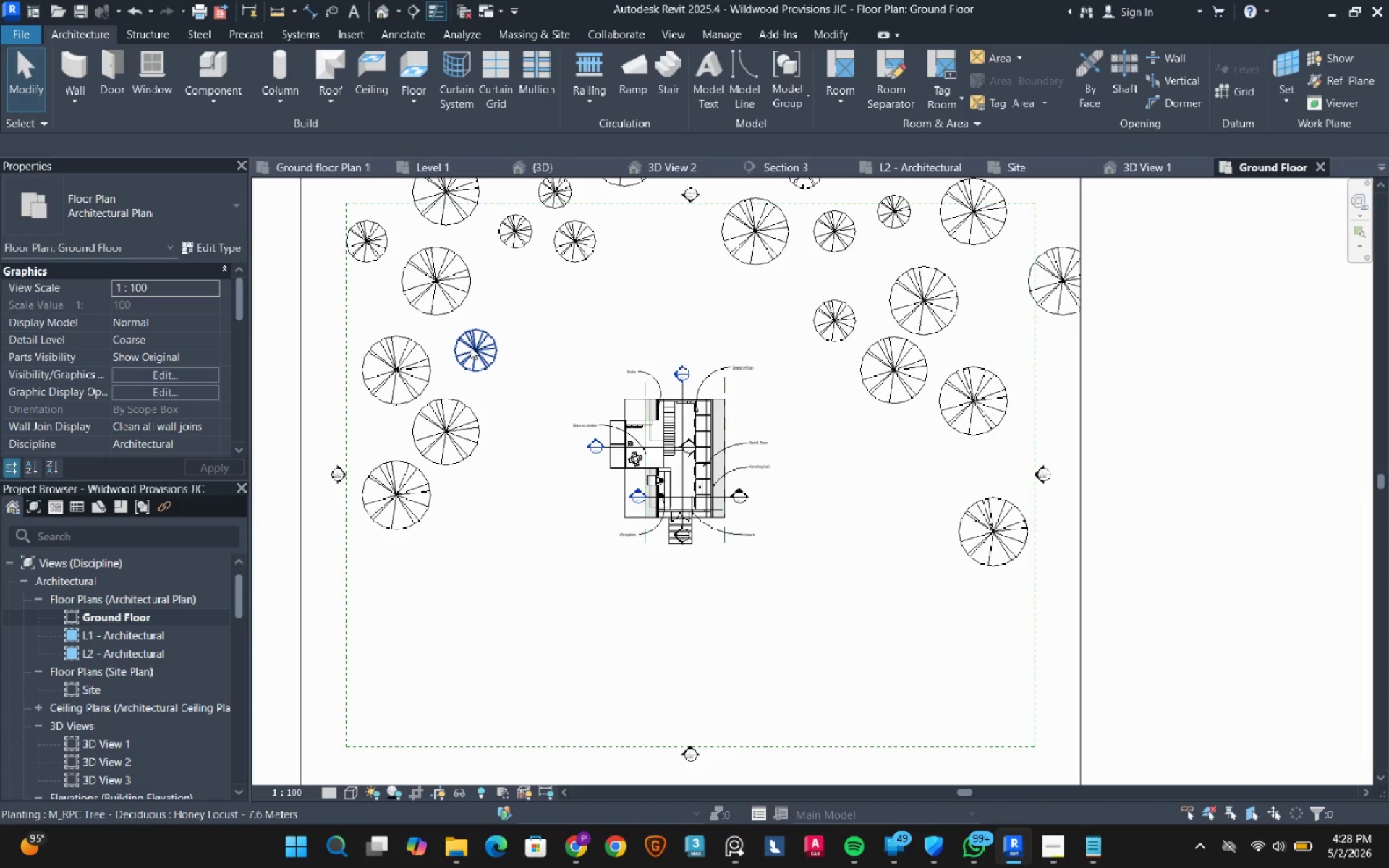 
left_click([470, 346])
 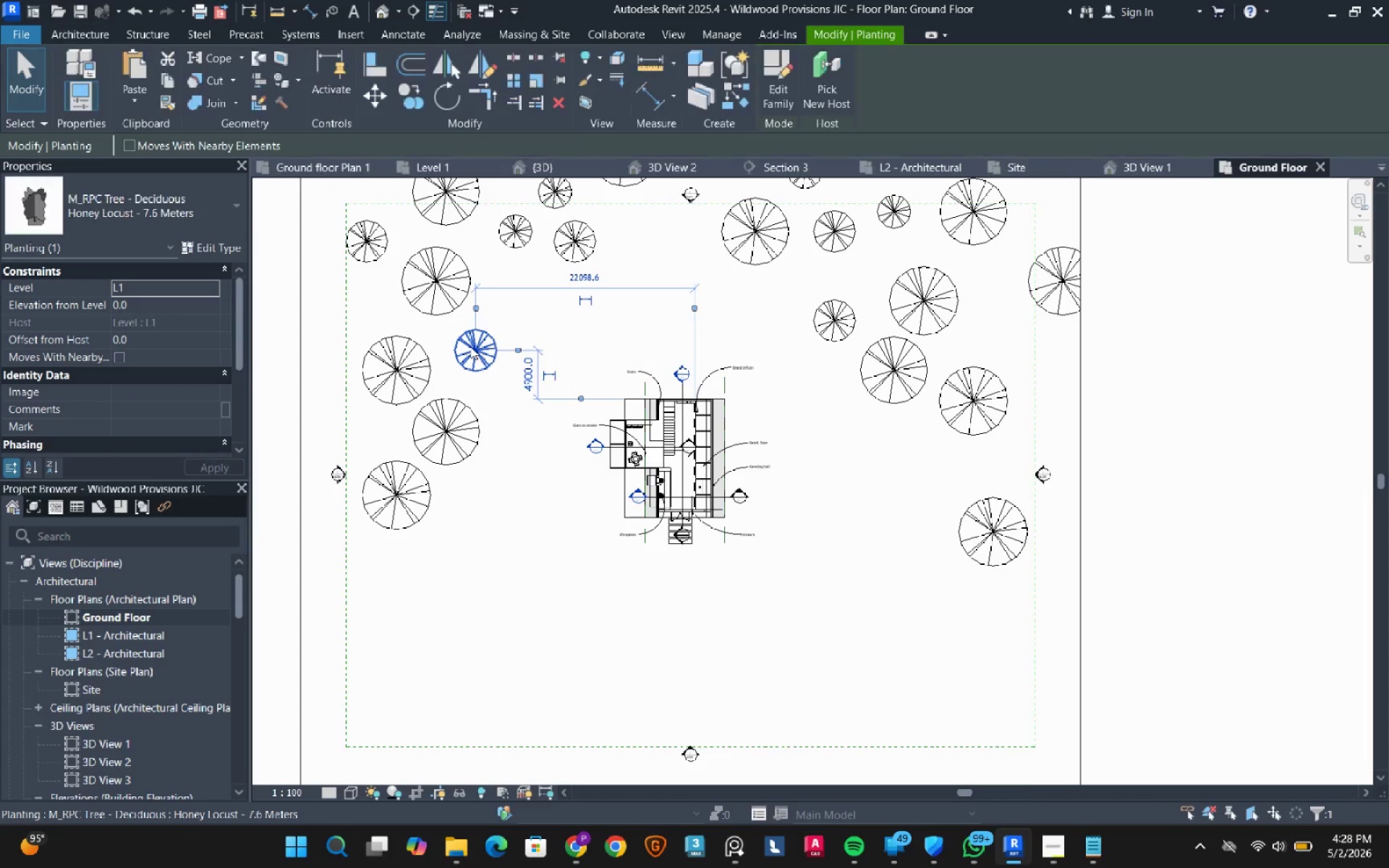 
right_click([470, 346])
 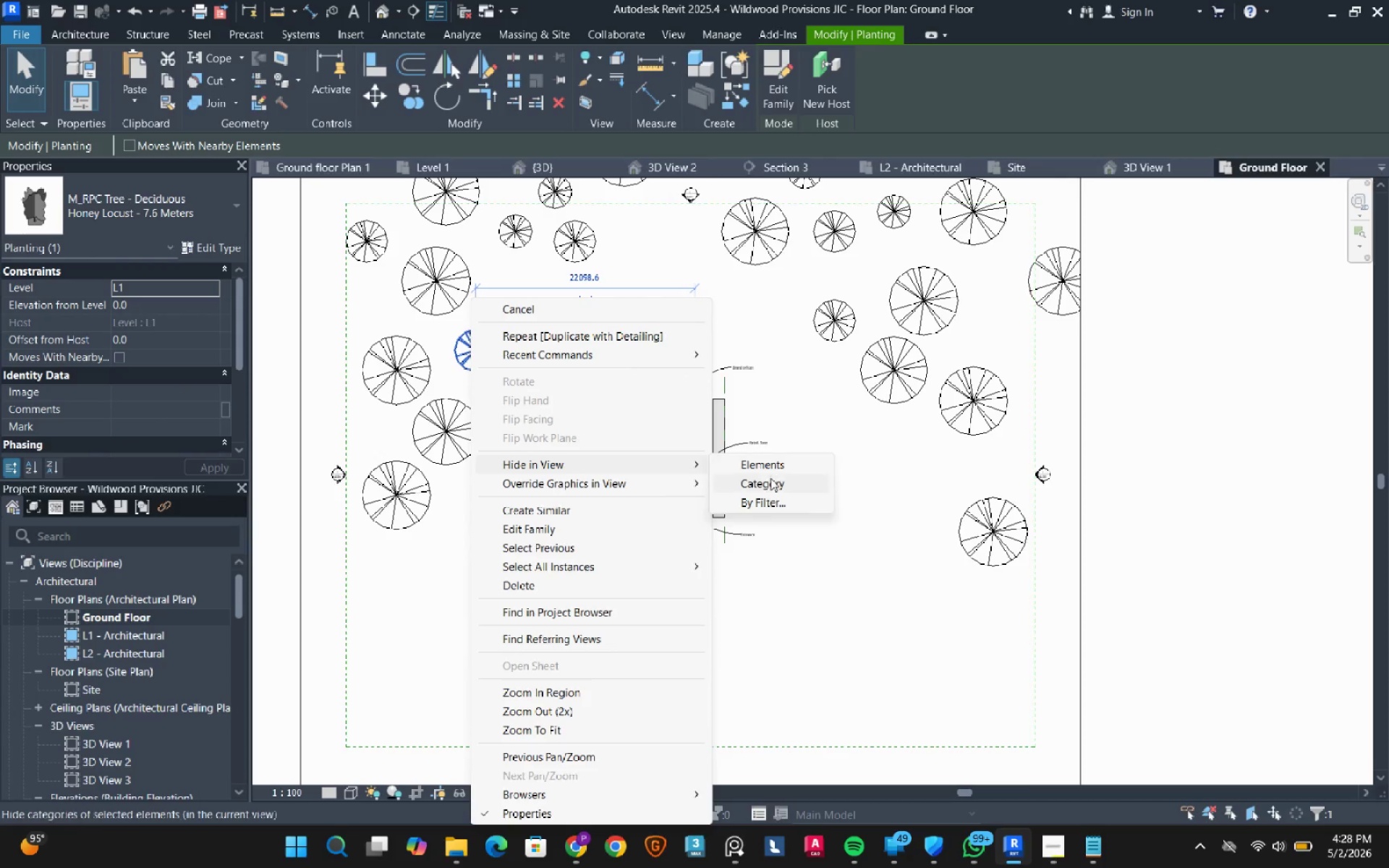 
left_click([770, 478])
 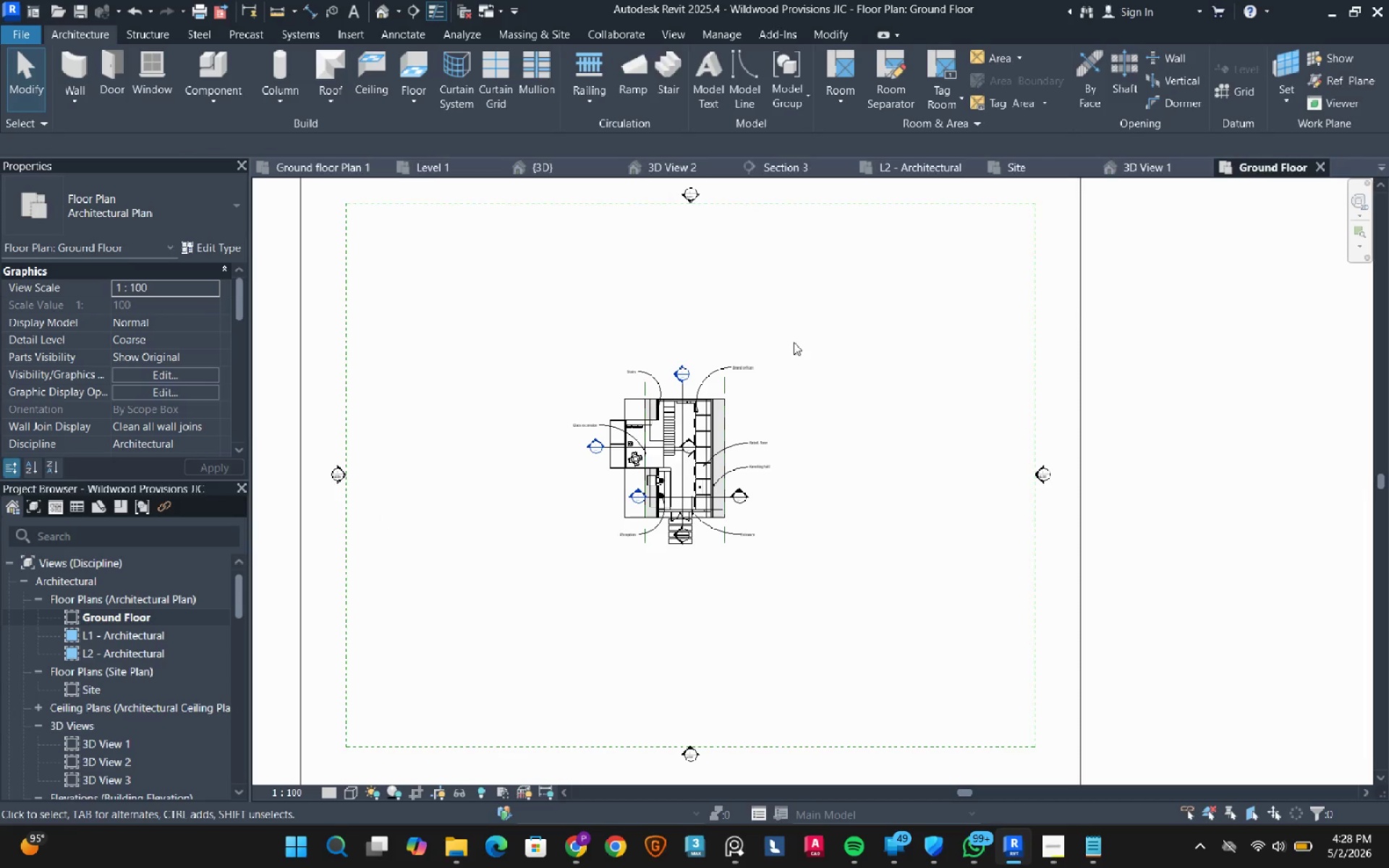 
wait(5.73)
 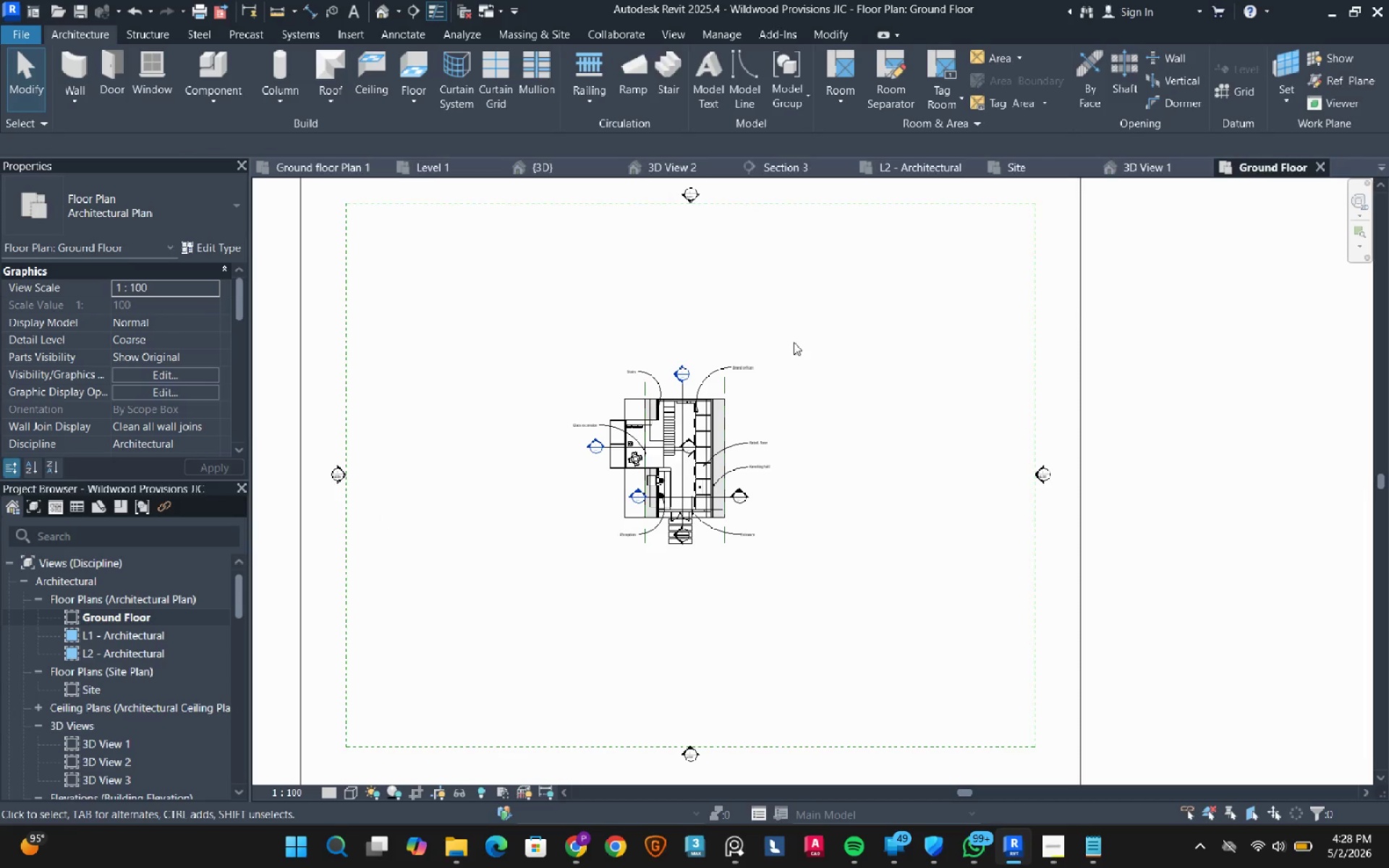 
scroll: coordinate [725, 446], scroll_direction: up, amount: 2.0
 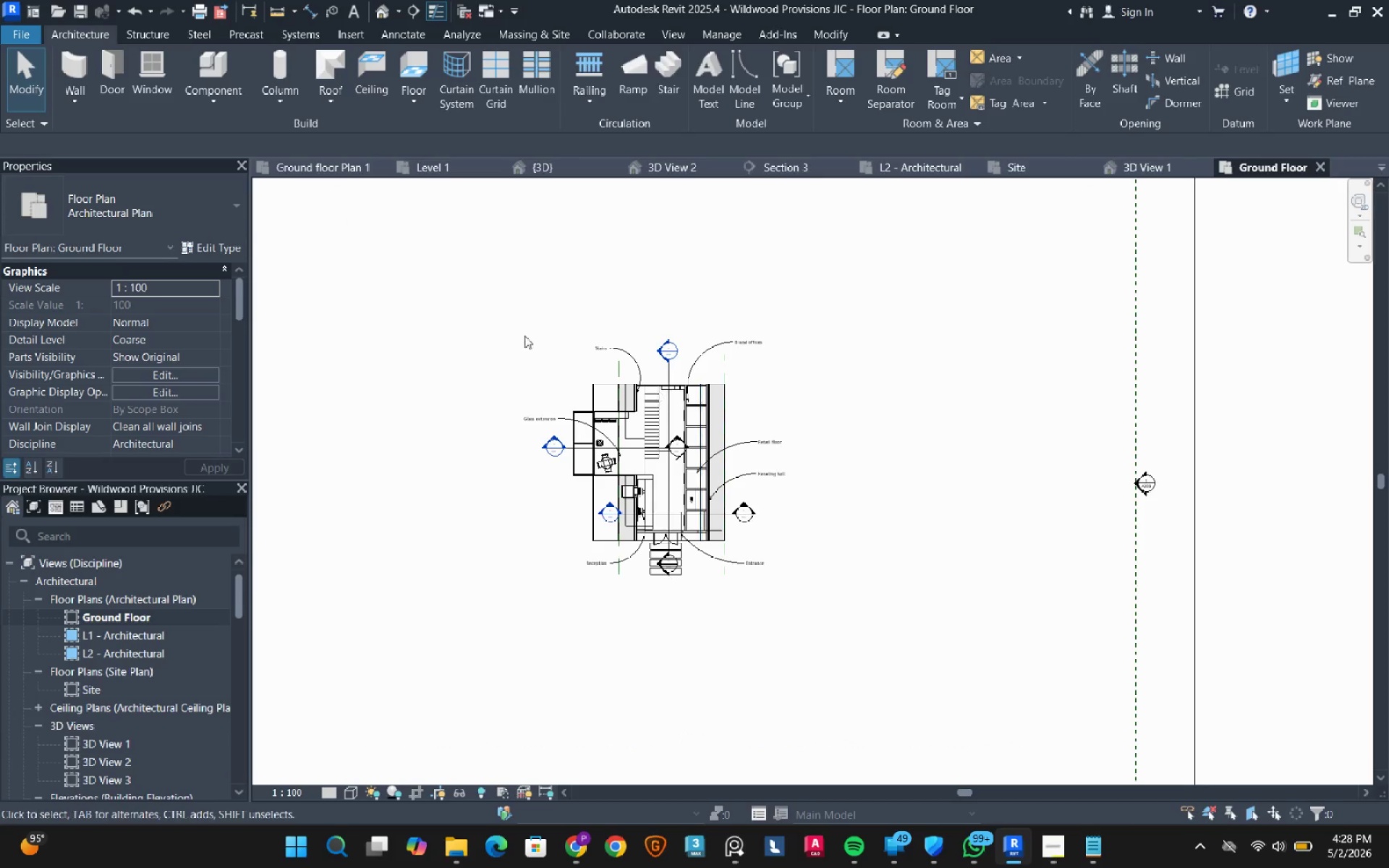 
left_click_drag(start_coordinate=[402, 251], to_coordinate=[938, 665])
 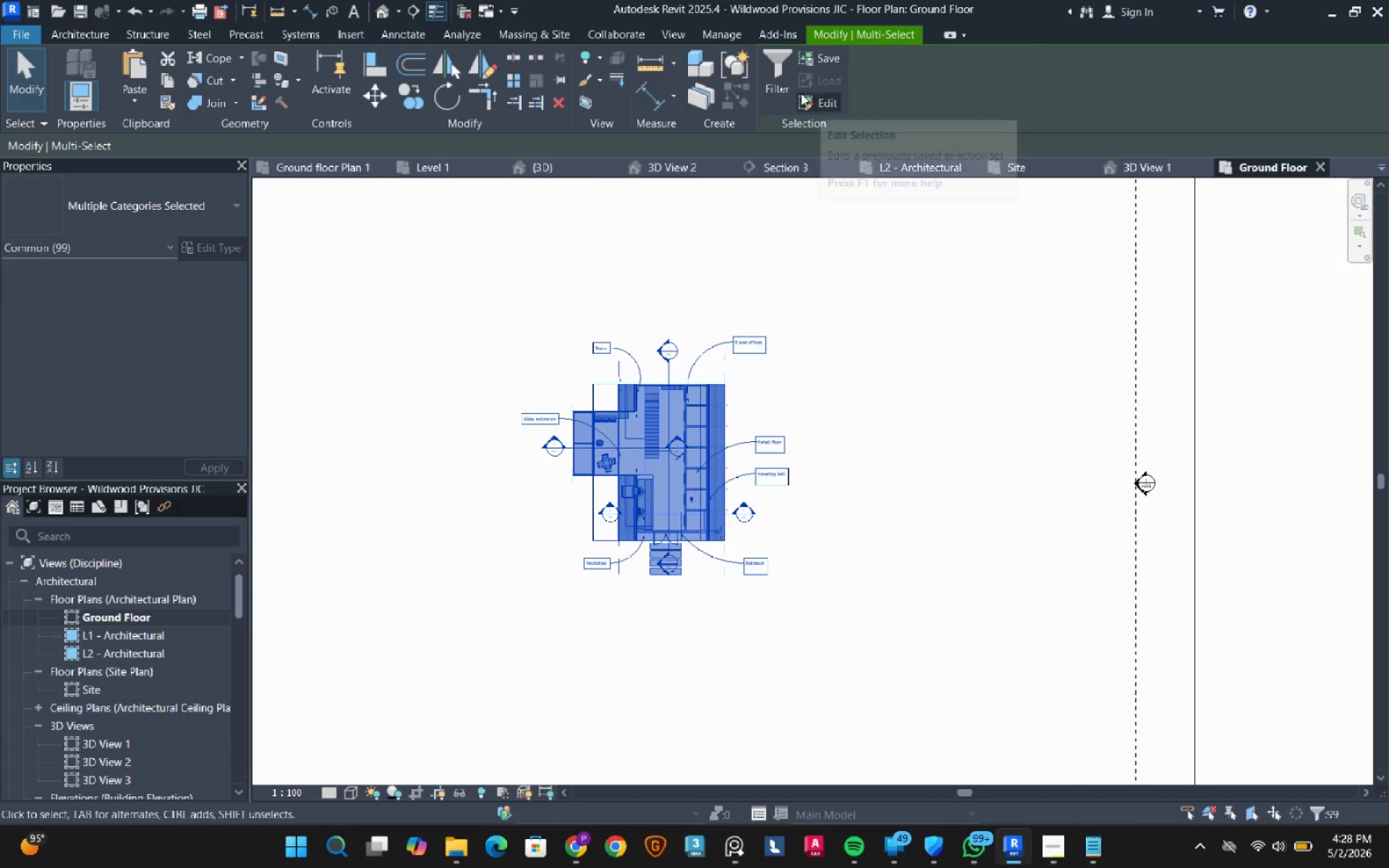 
left_click([774, 59])
 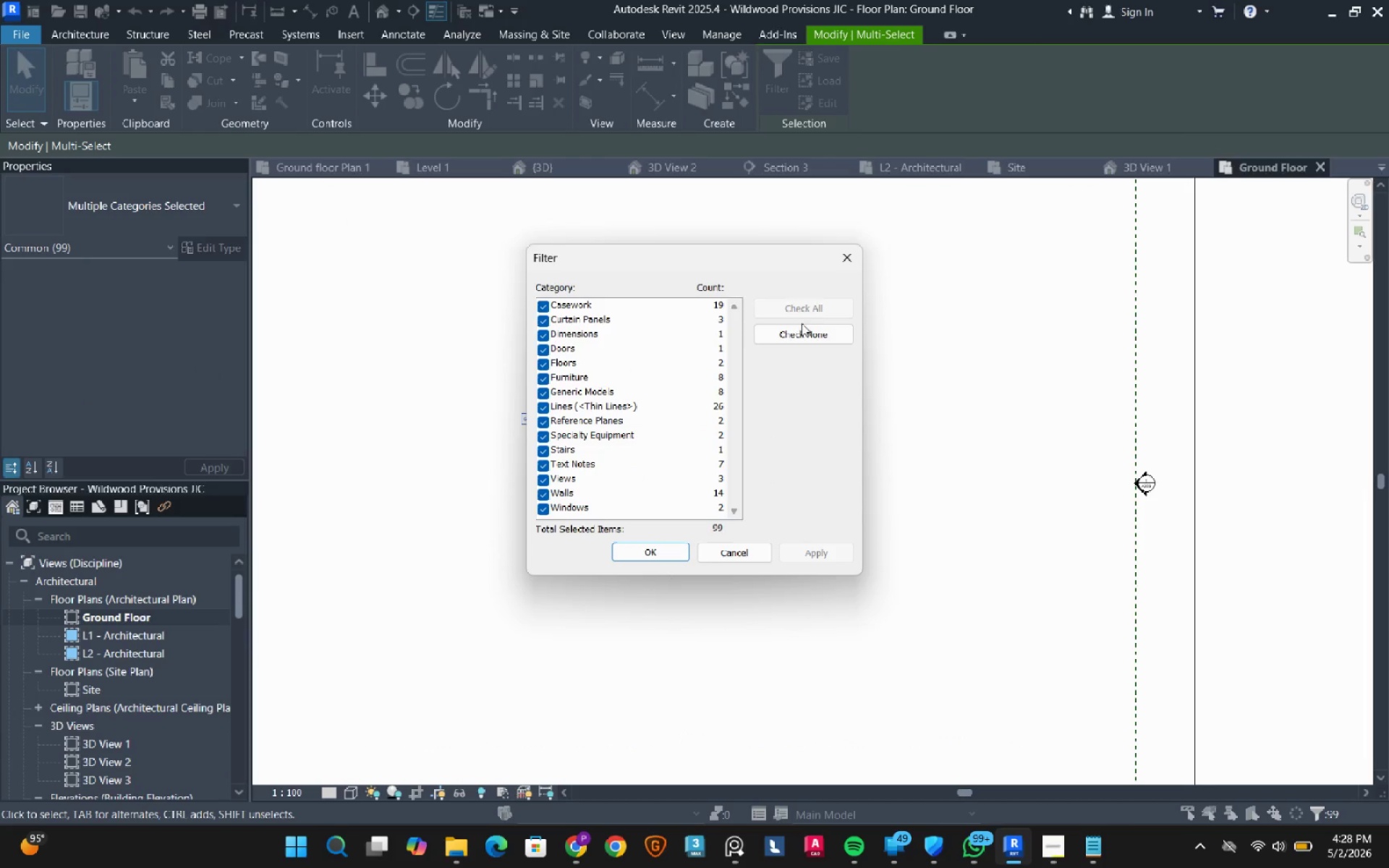 
left_click([802, 333])
 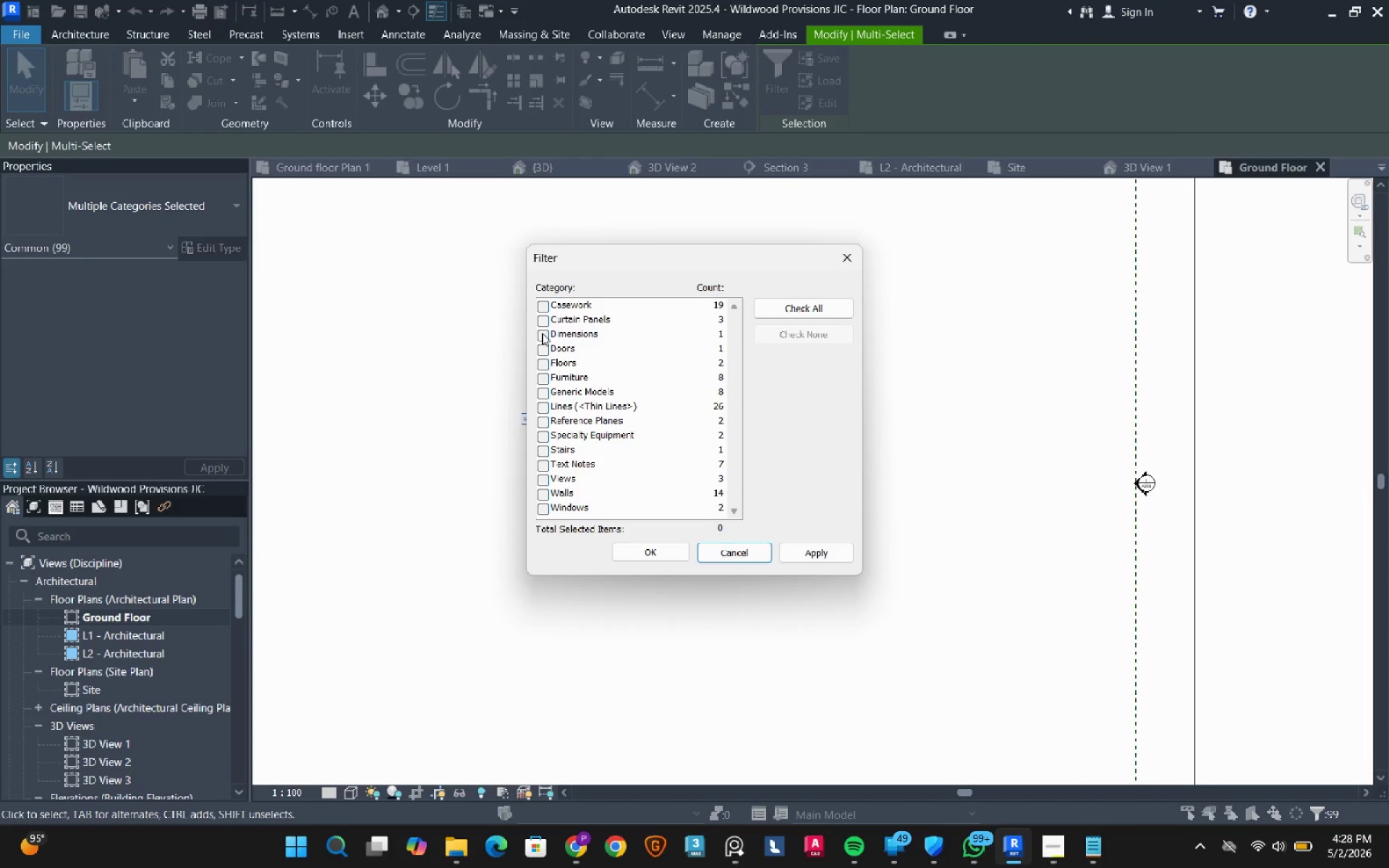 
left_click([542, 333])
 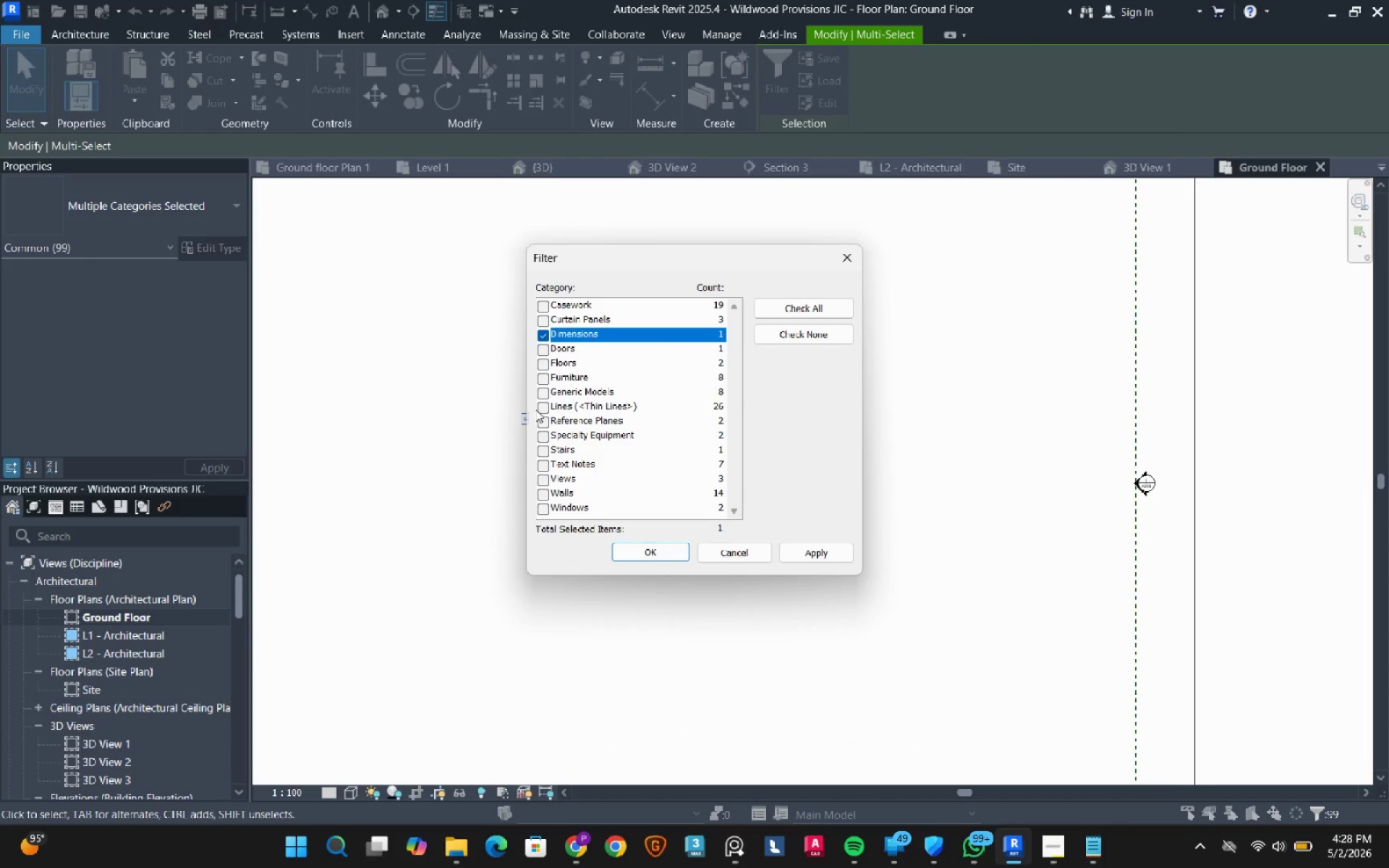 
left_click([543, 409])
 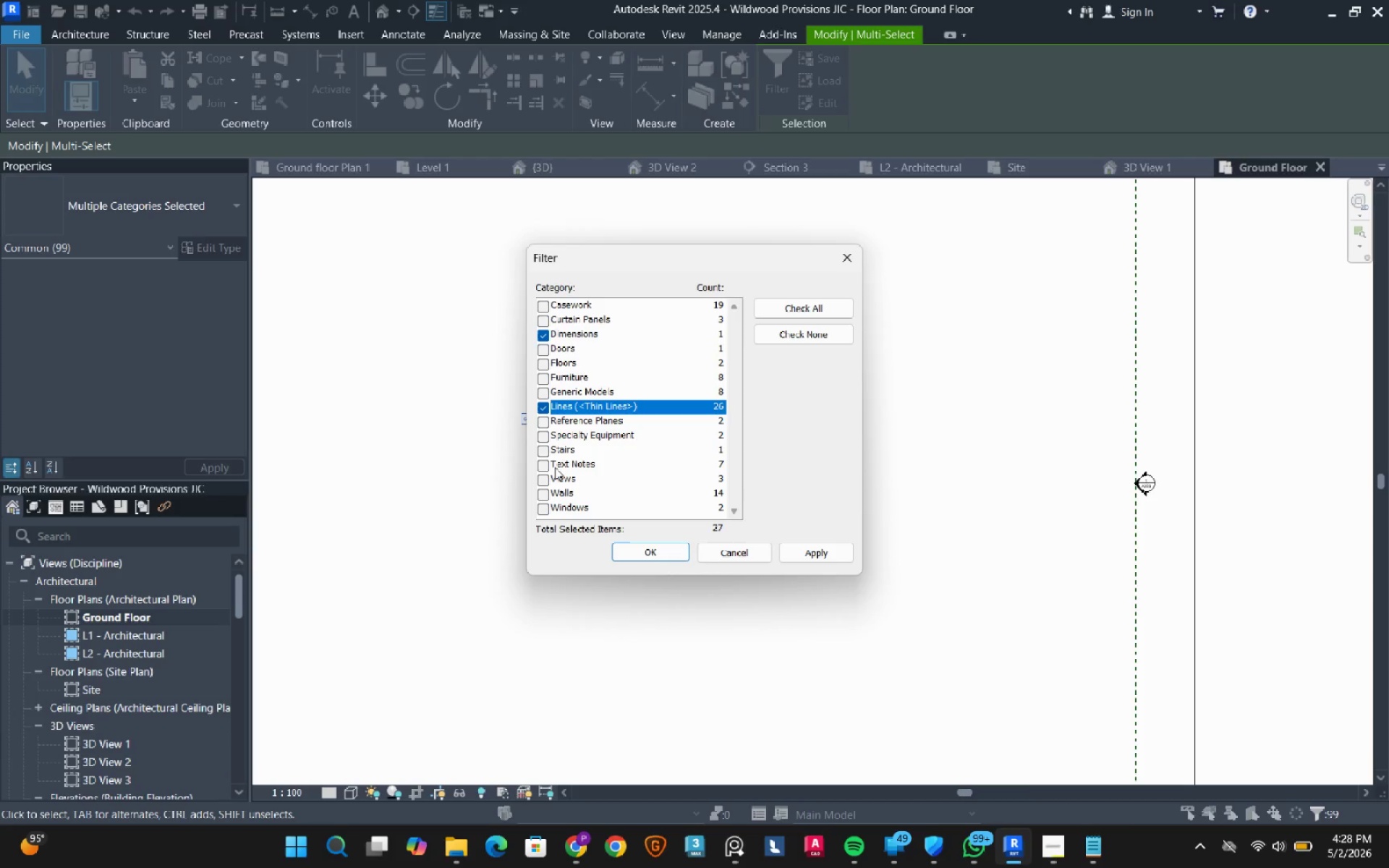 
left_click([544, 463])
 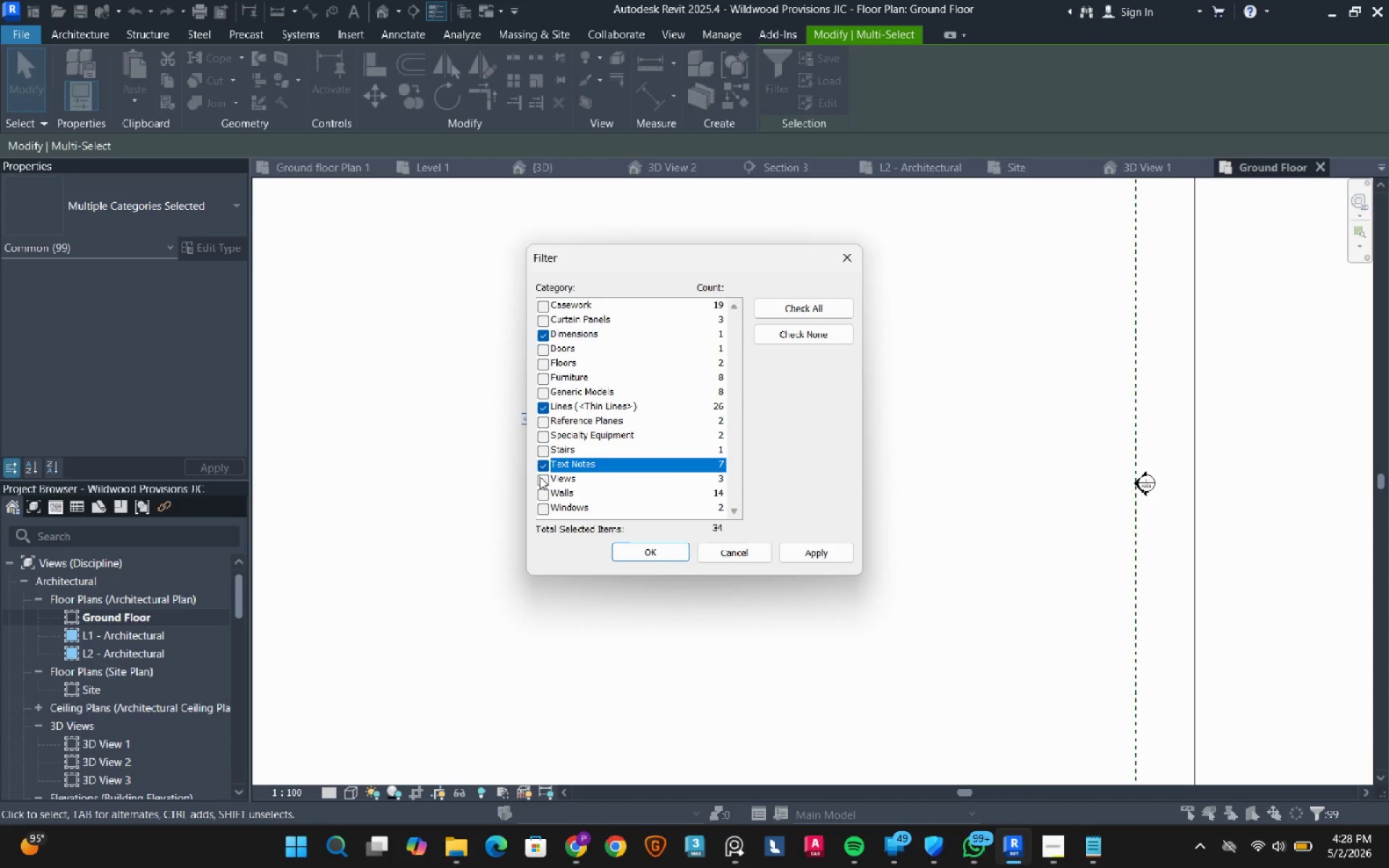 
left_click([540, 477])
 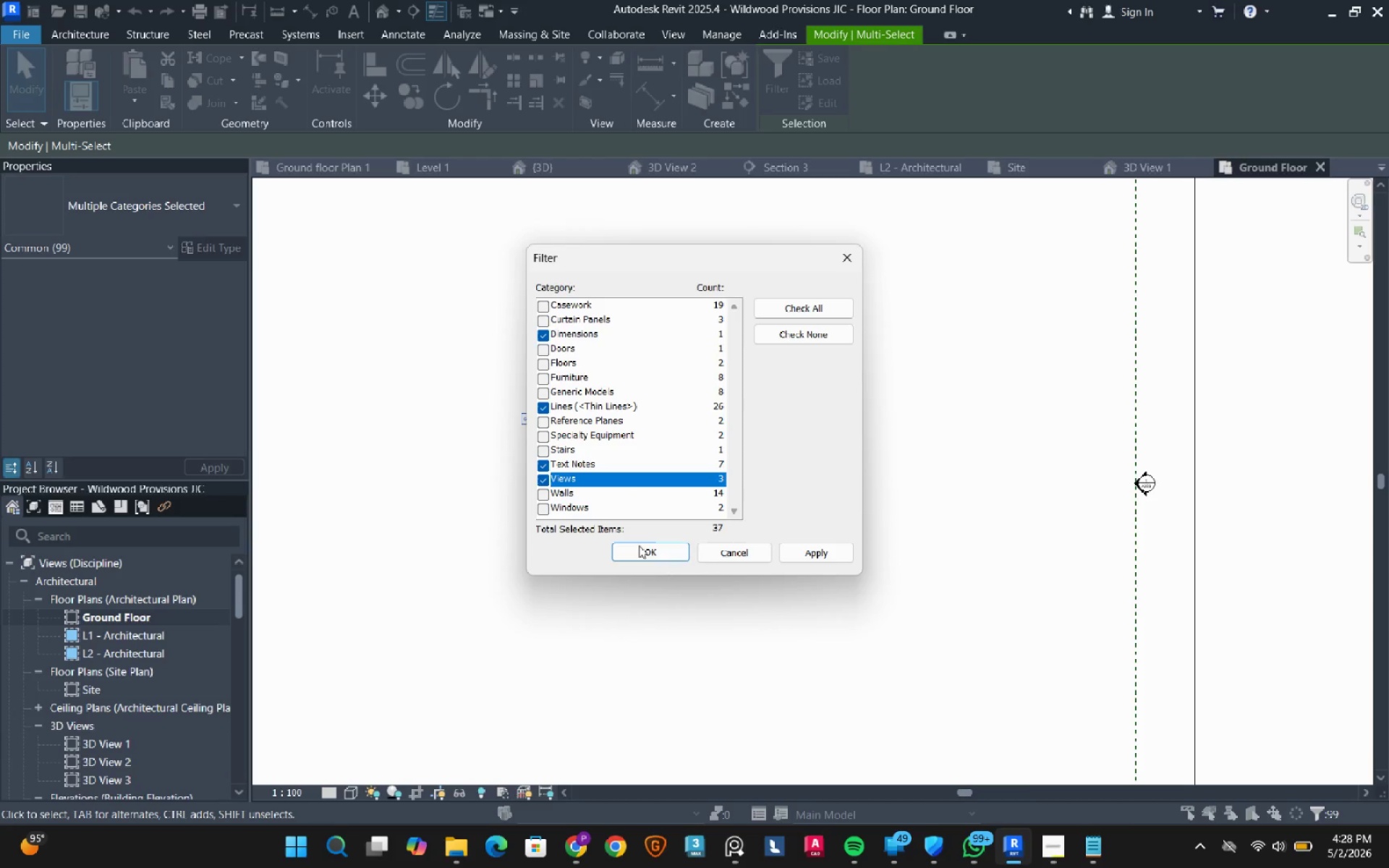 
left_click([645, 550])
 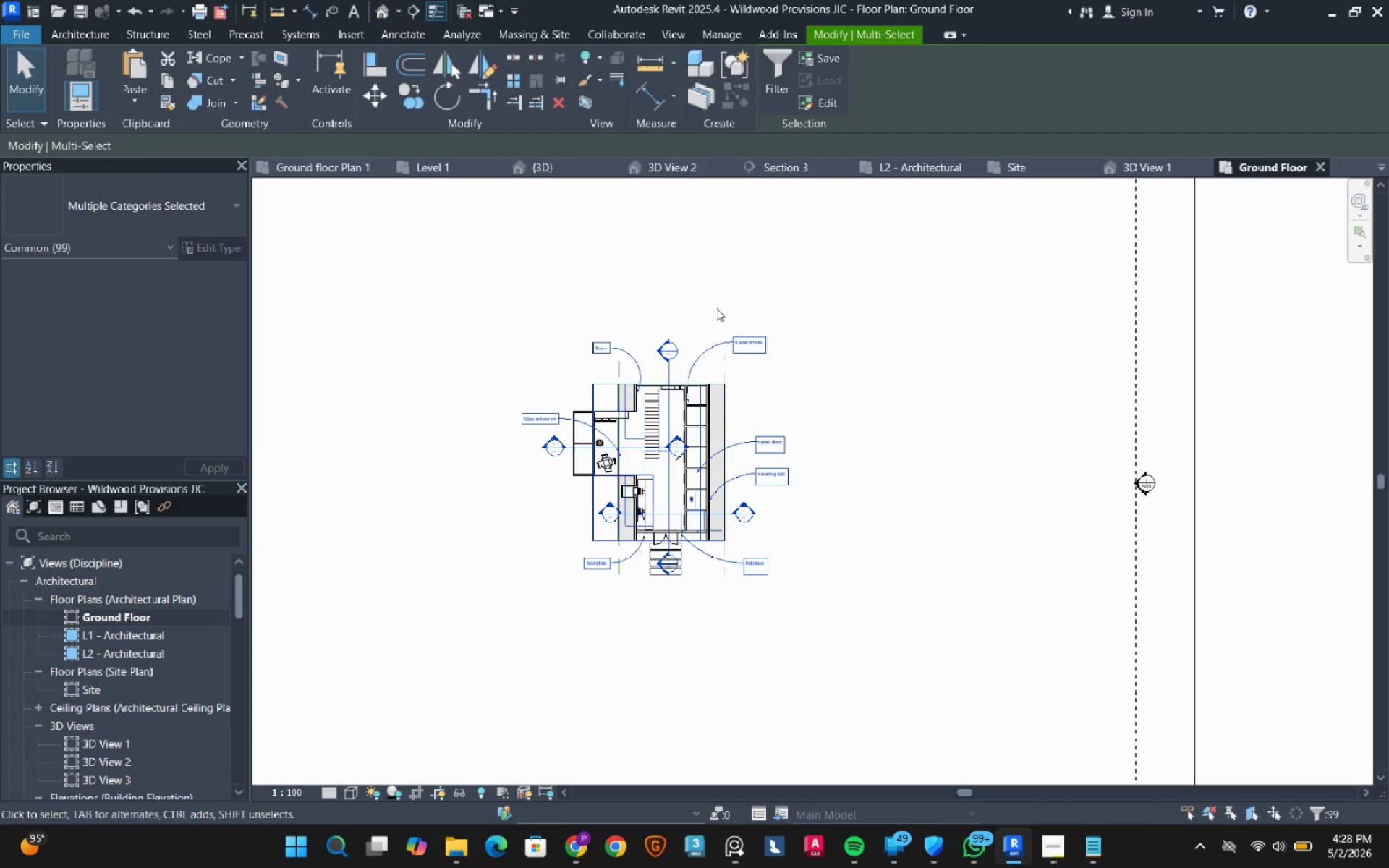 
type(de)
 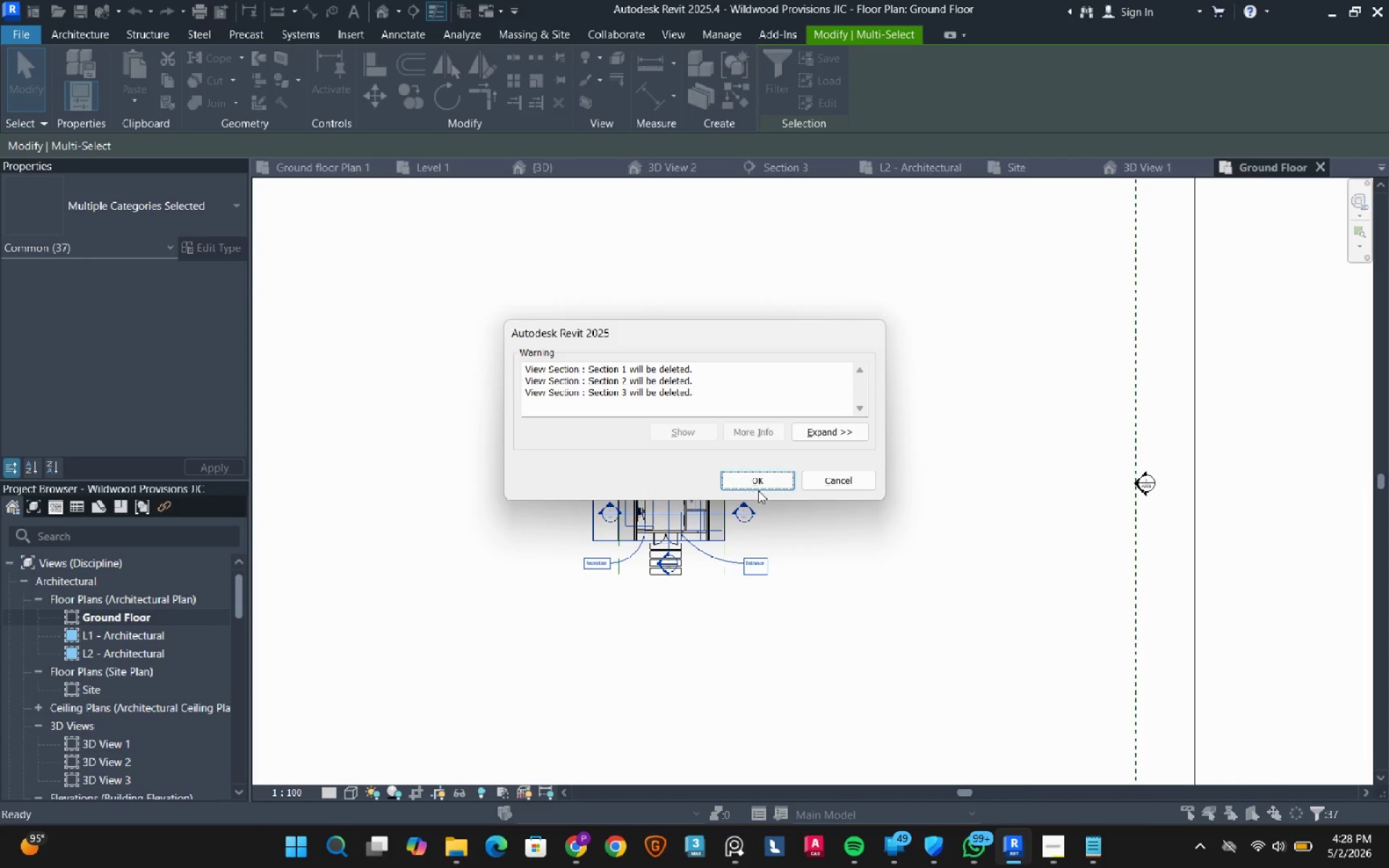 
left_click([774, 477])
 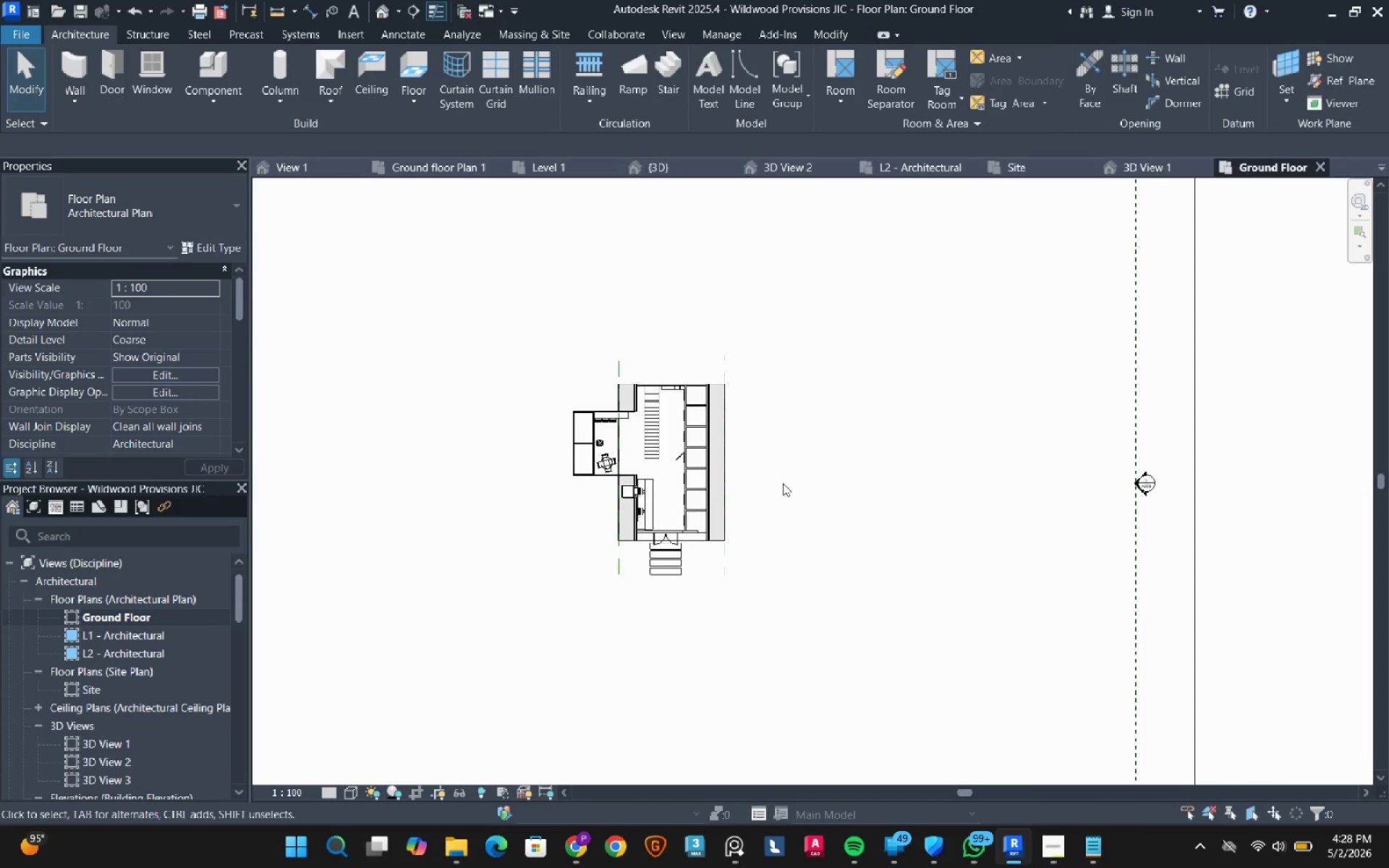 
scroll: coordinate [623, 563], scroll_direction: up, amount: 13.0
 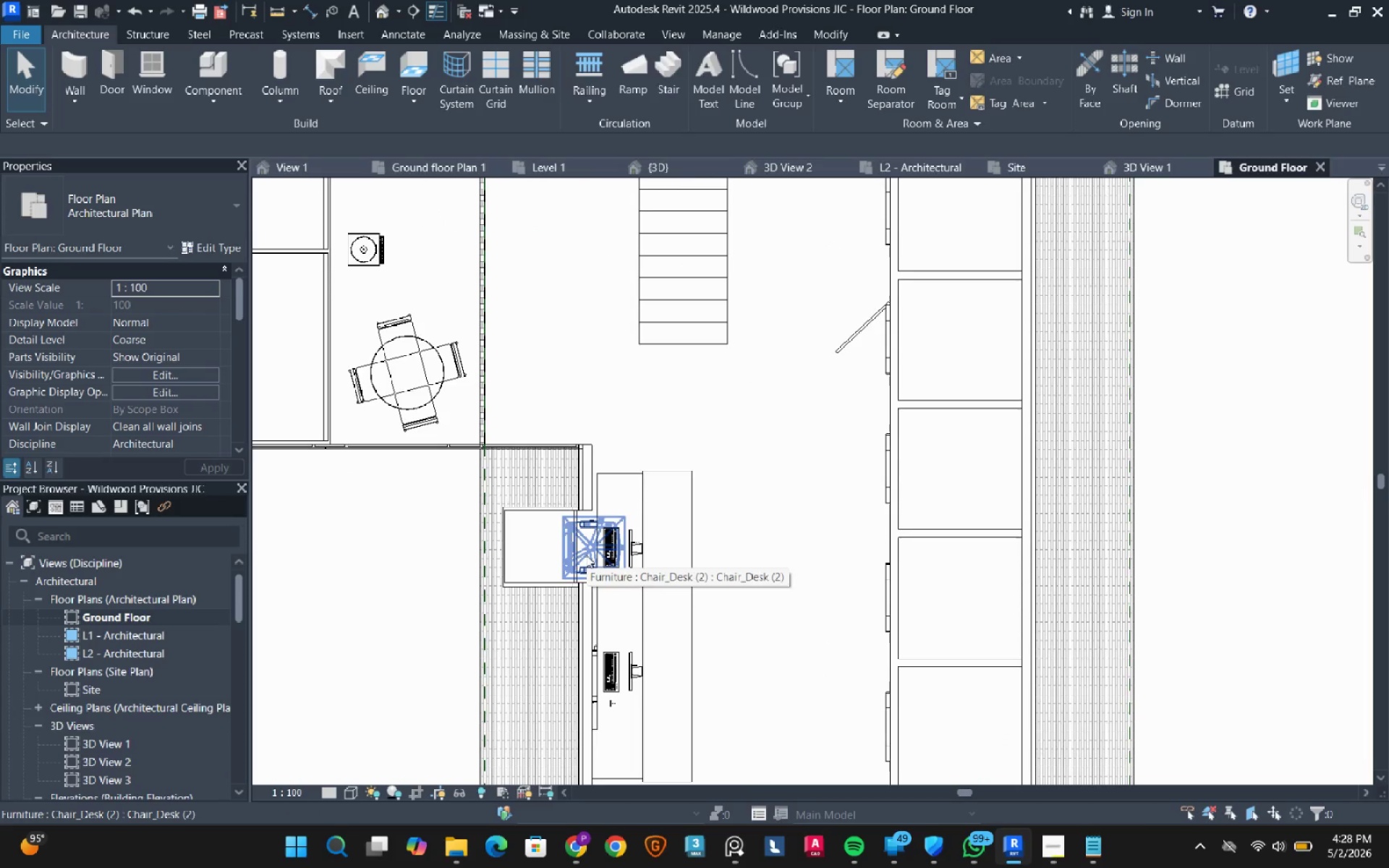 
scroll: coordinate [619, 501], scroll_direction: down, amount: 7.0
 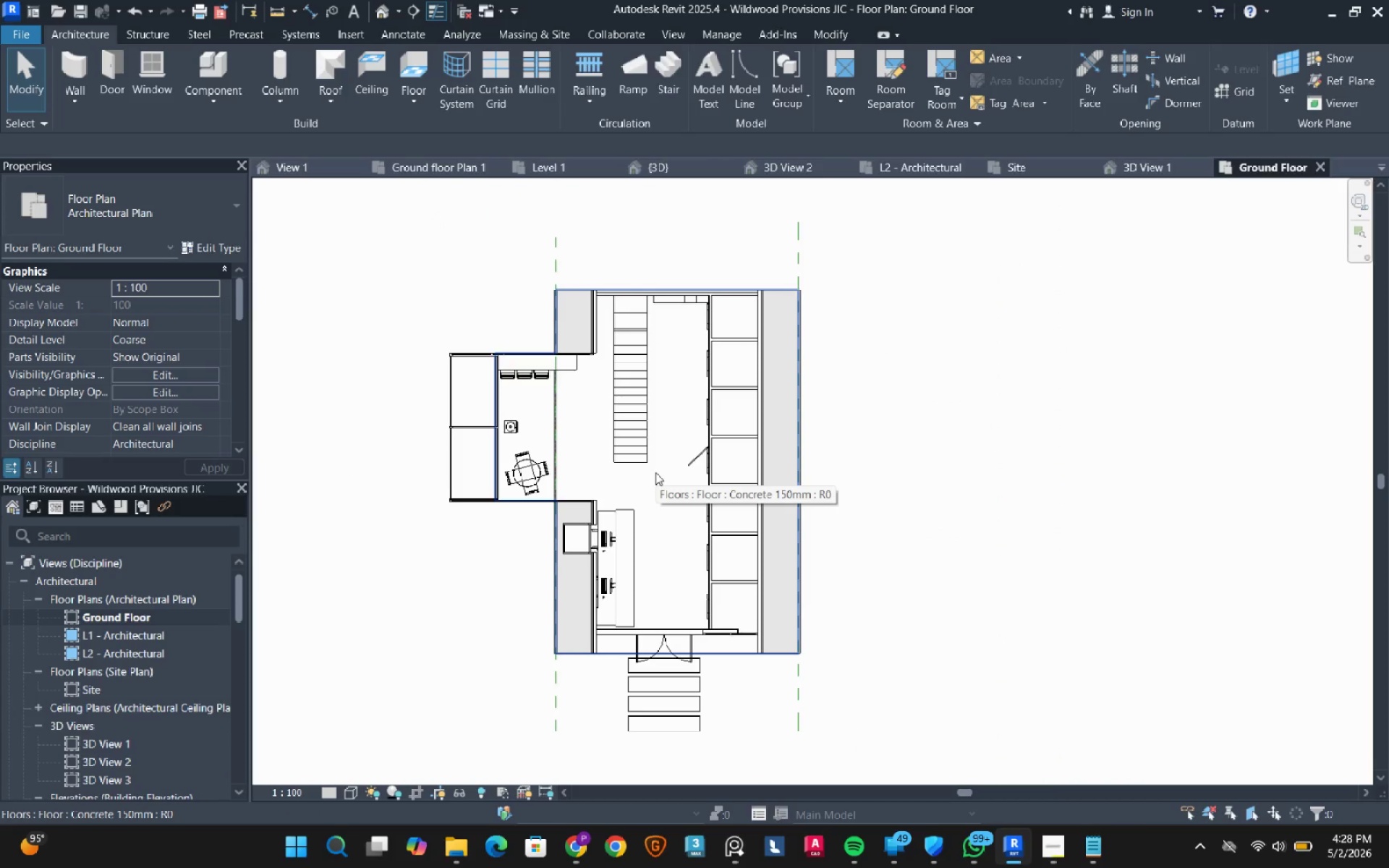 
type(sd)
 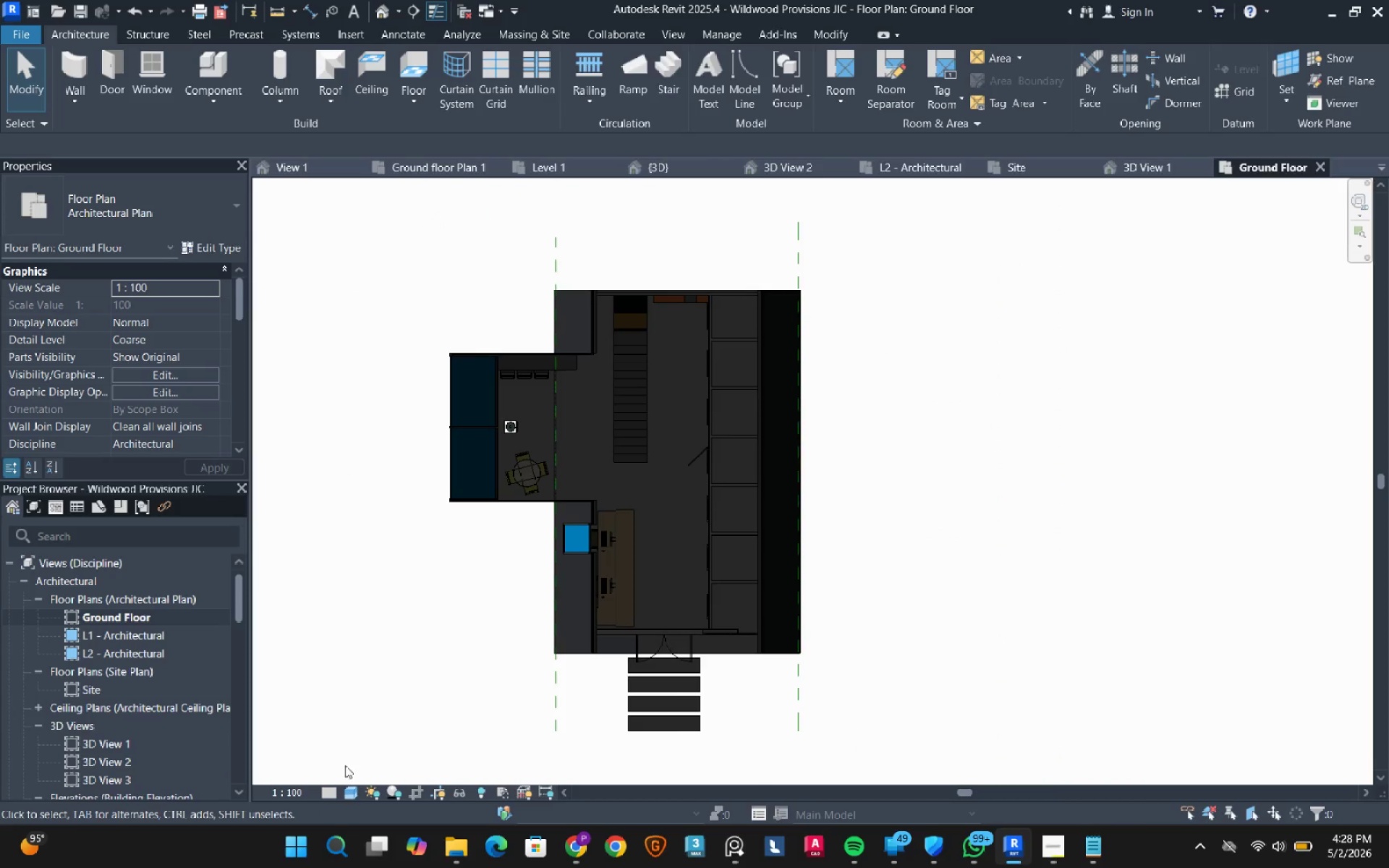 
left_click([355, 788])
 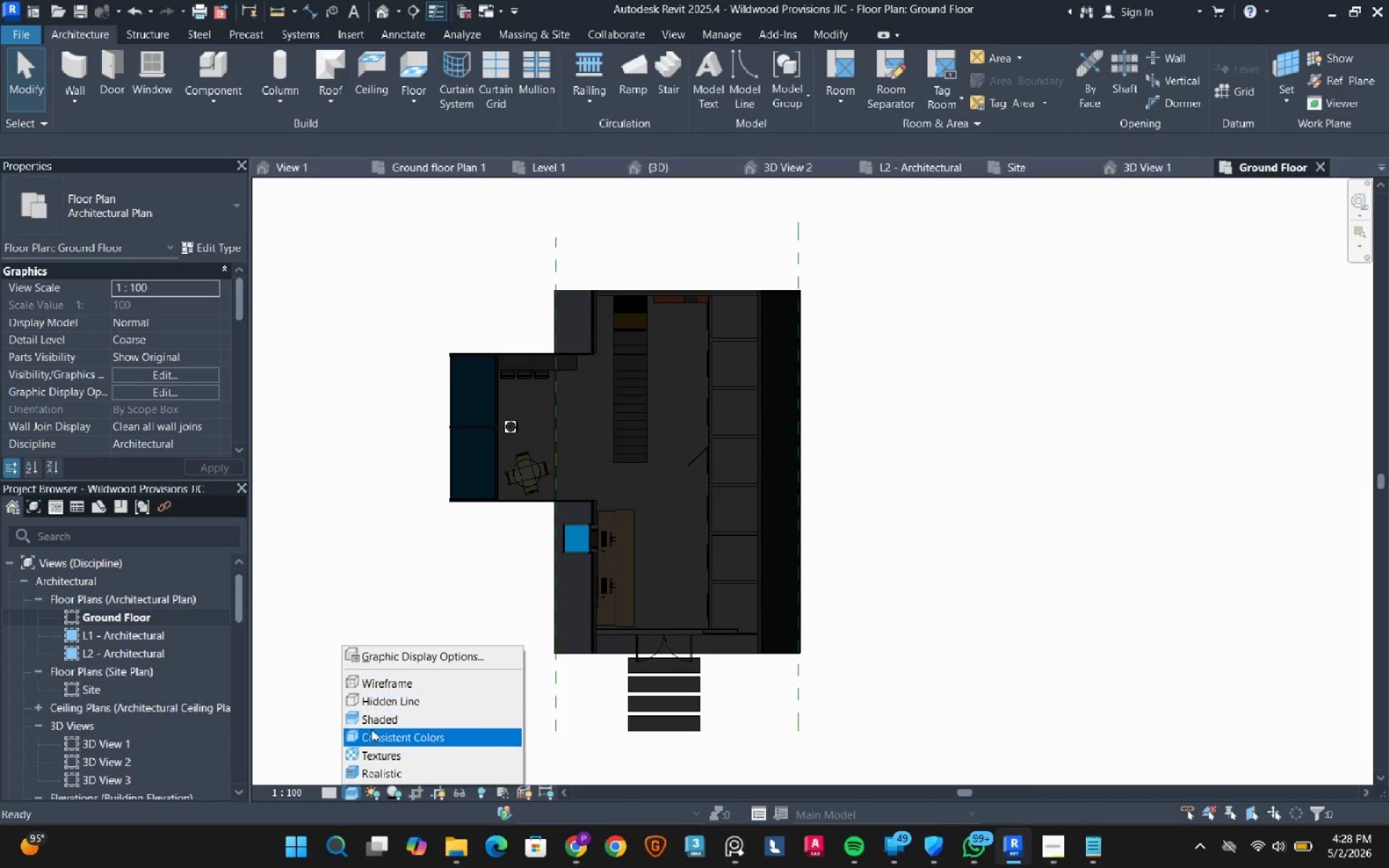 
left_click([371, 734])
 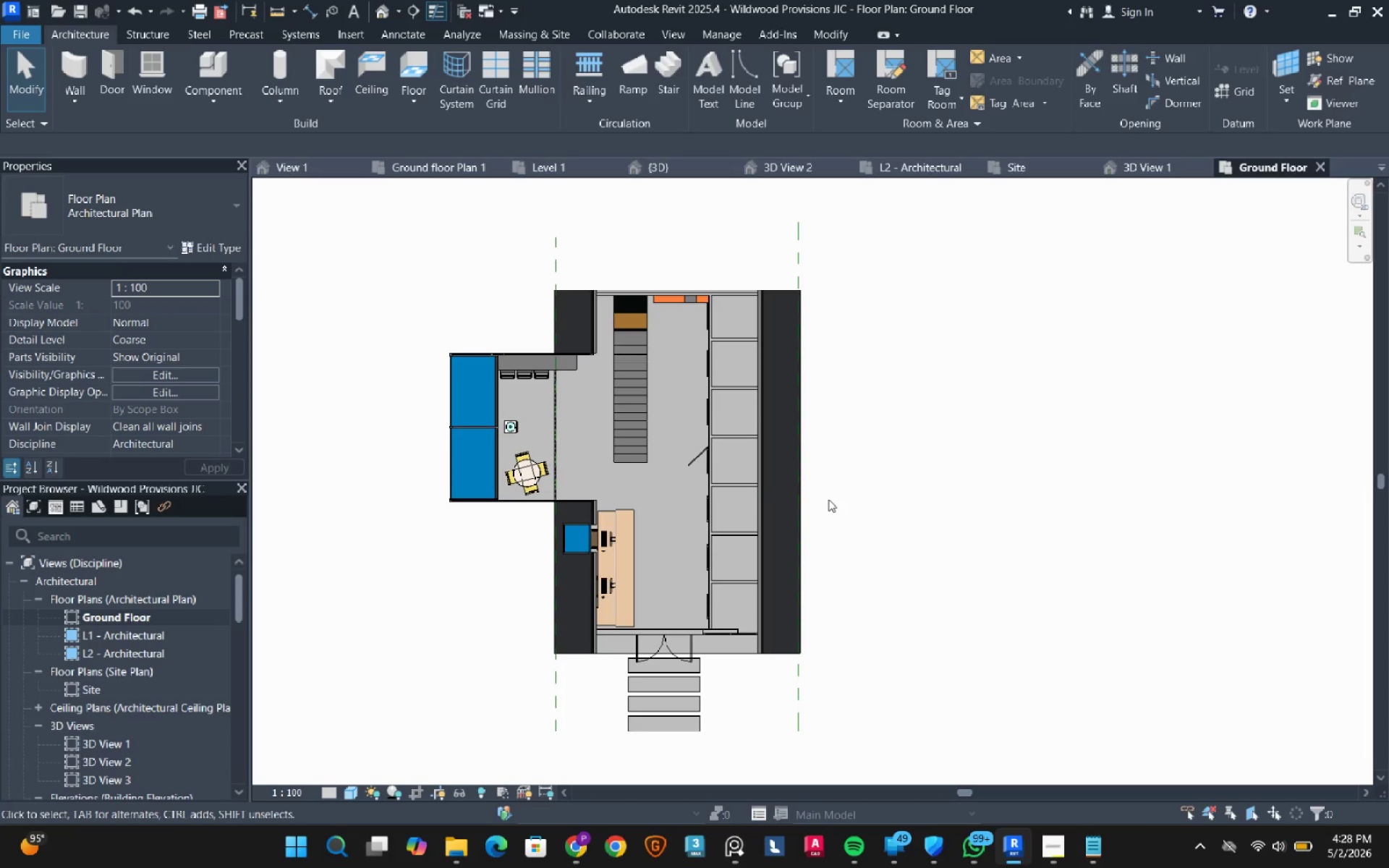 
wait(7.97)
 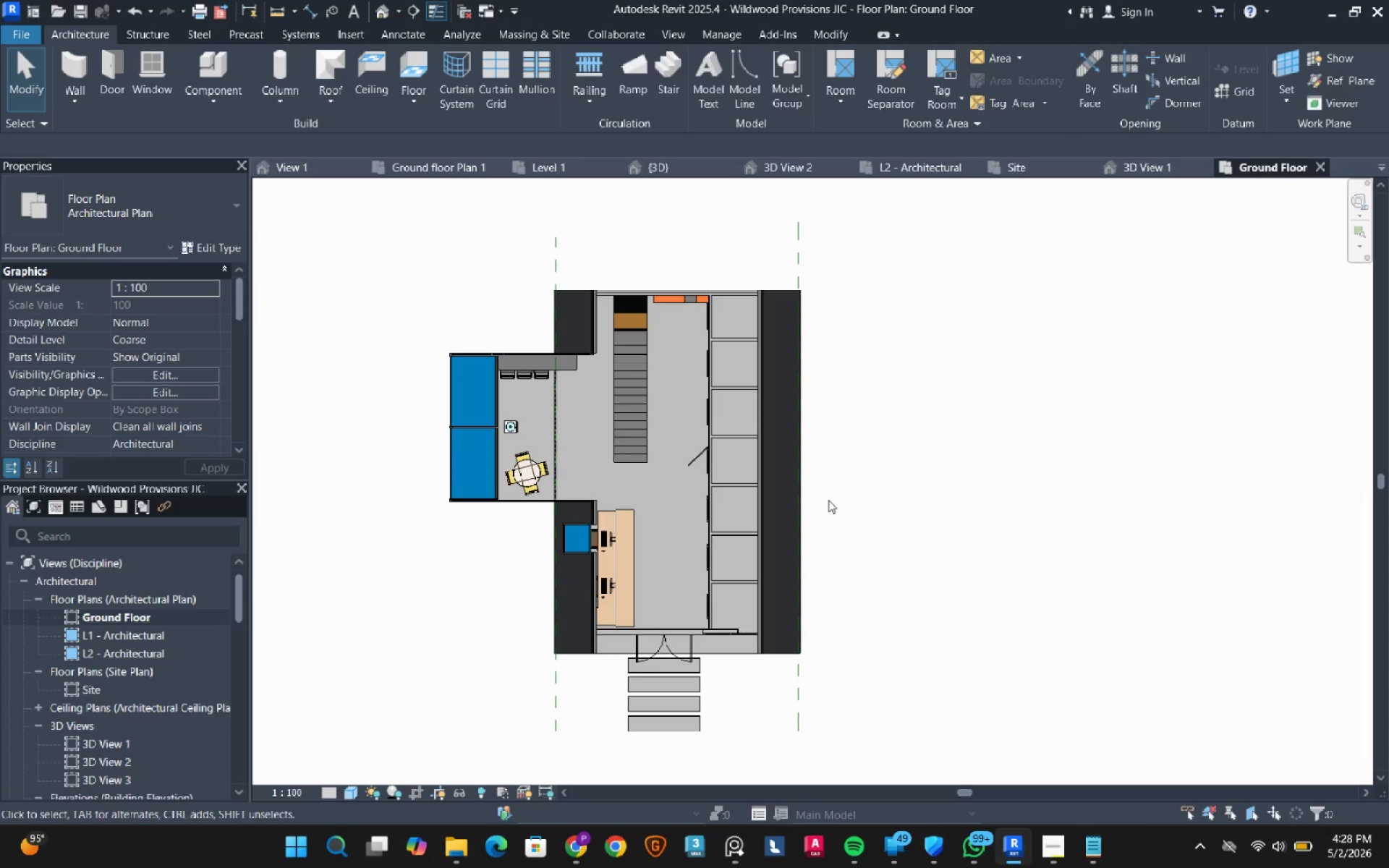 
left_click([412, 35])
 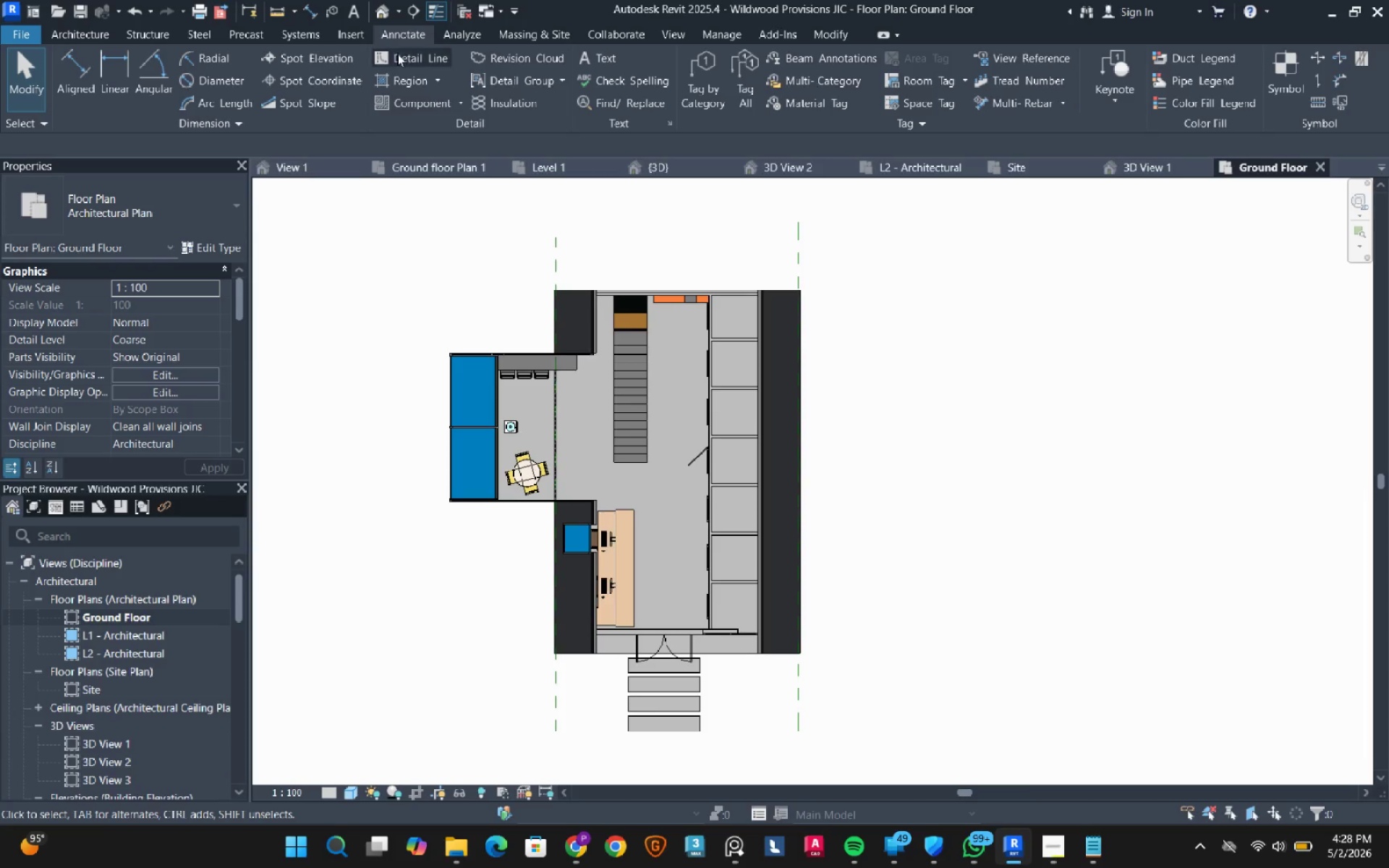 
left_click([393, 61])
 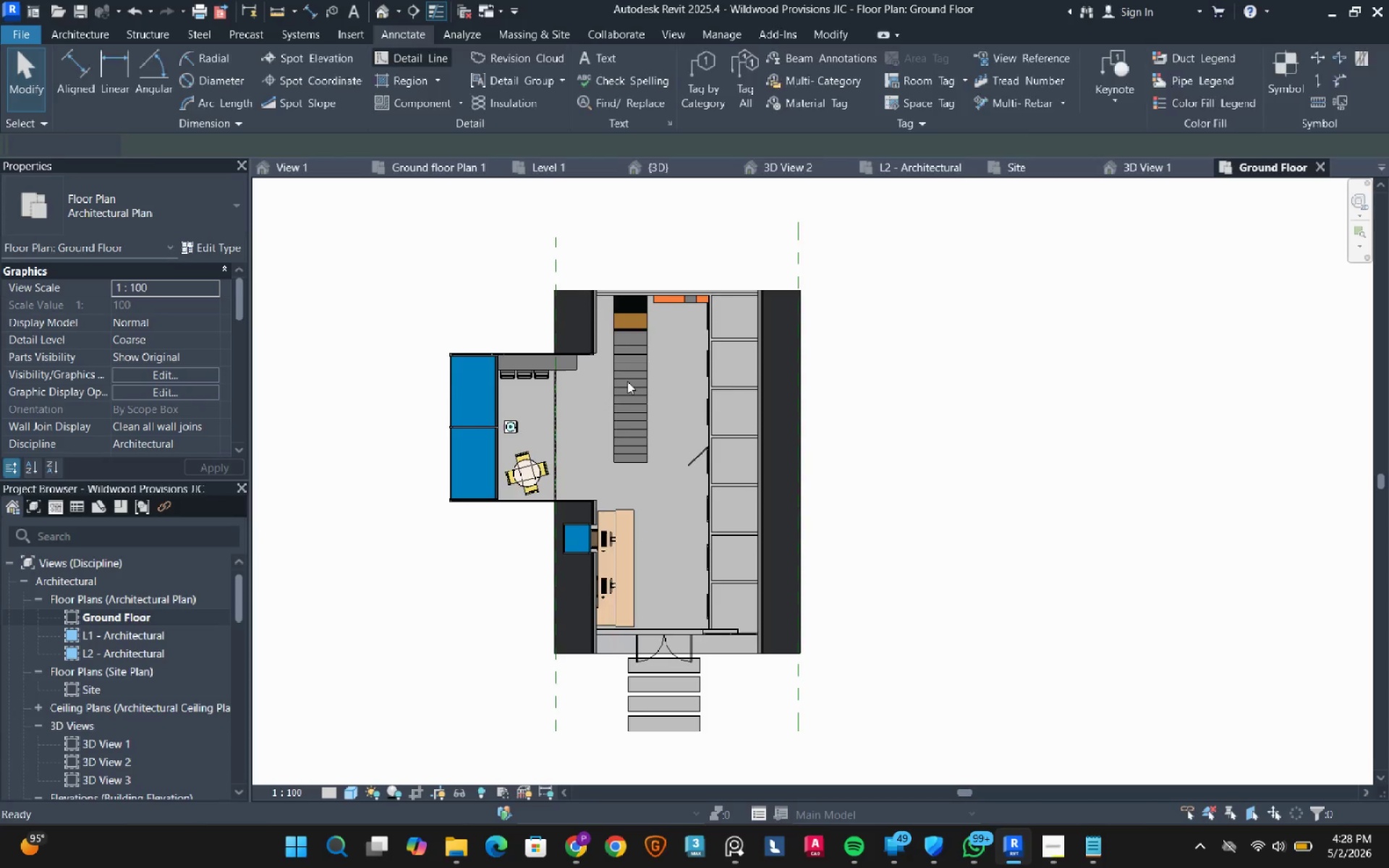 
scroll: coordinate [649, 463], scroll_direction: up, amount: 7.0
 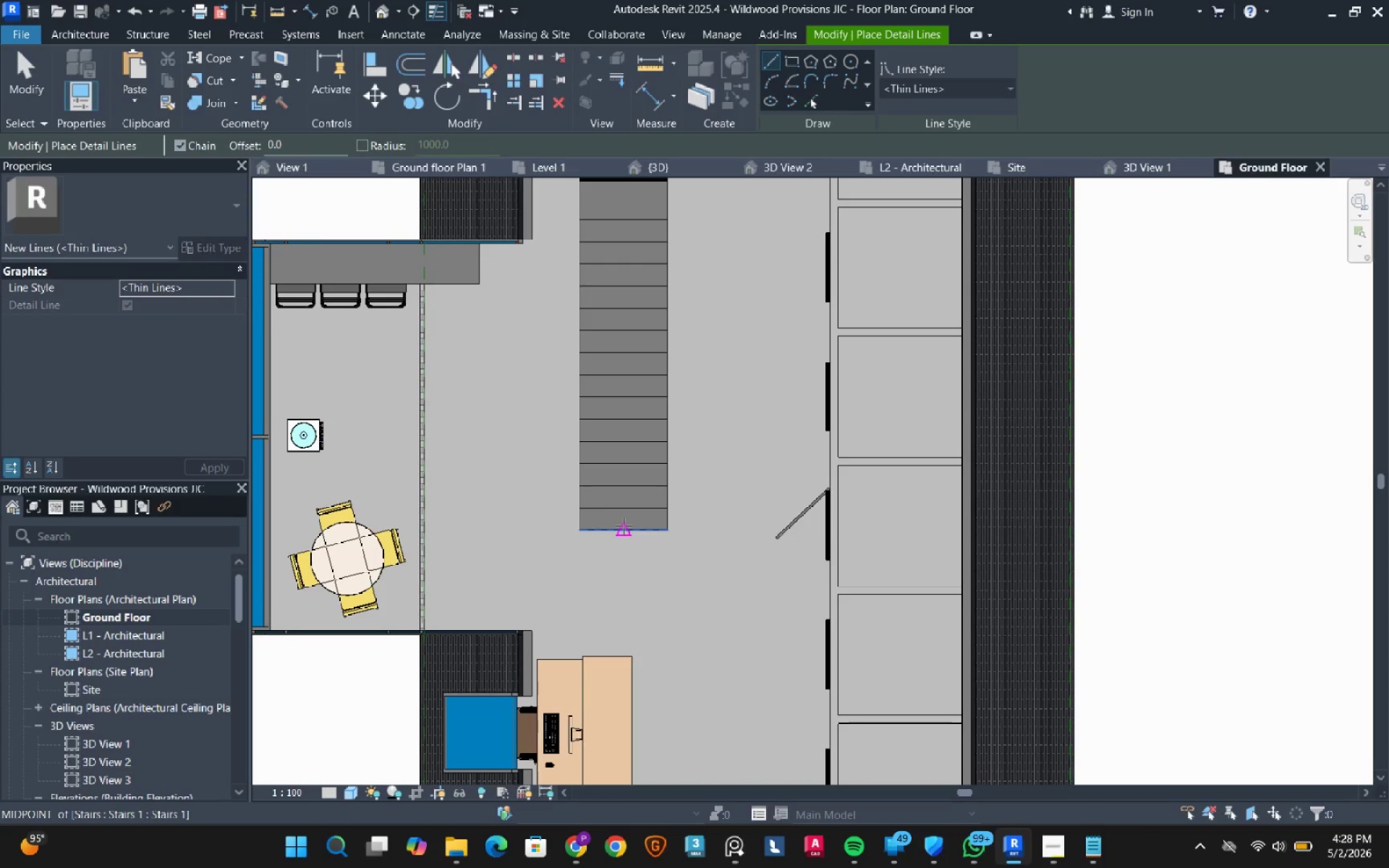 
left_click([624, 526])
 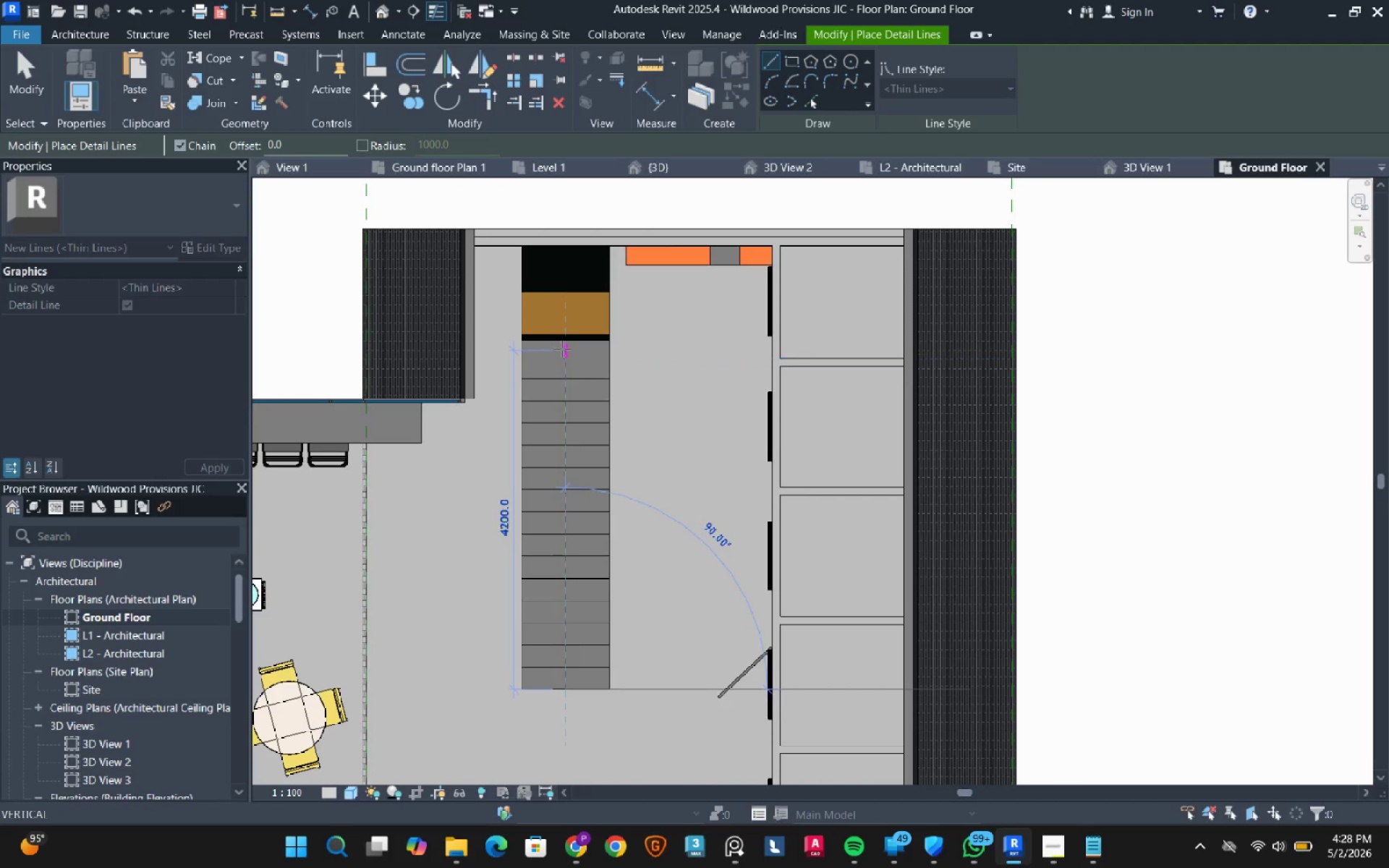 
left_click([562, 341])
 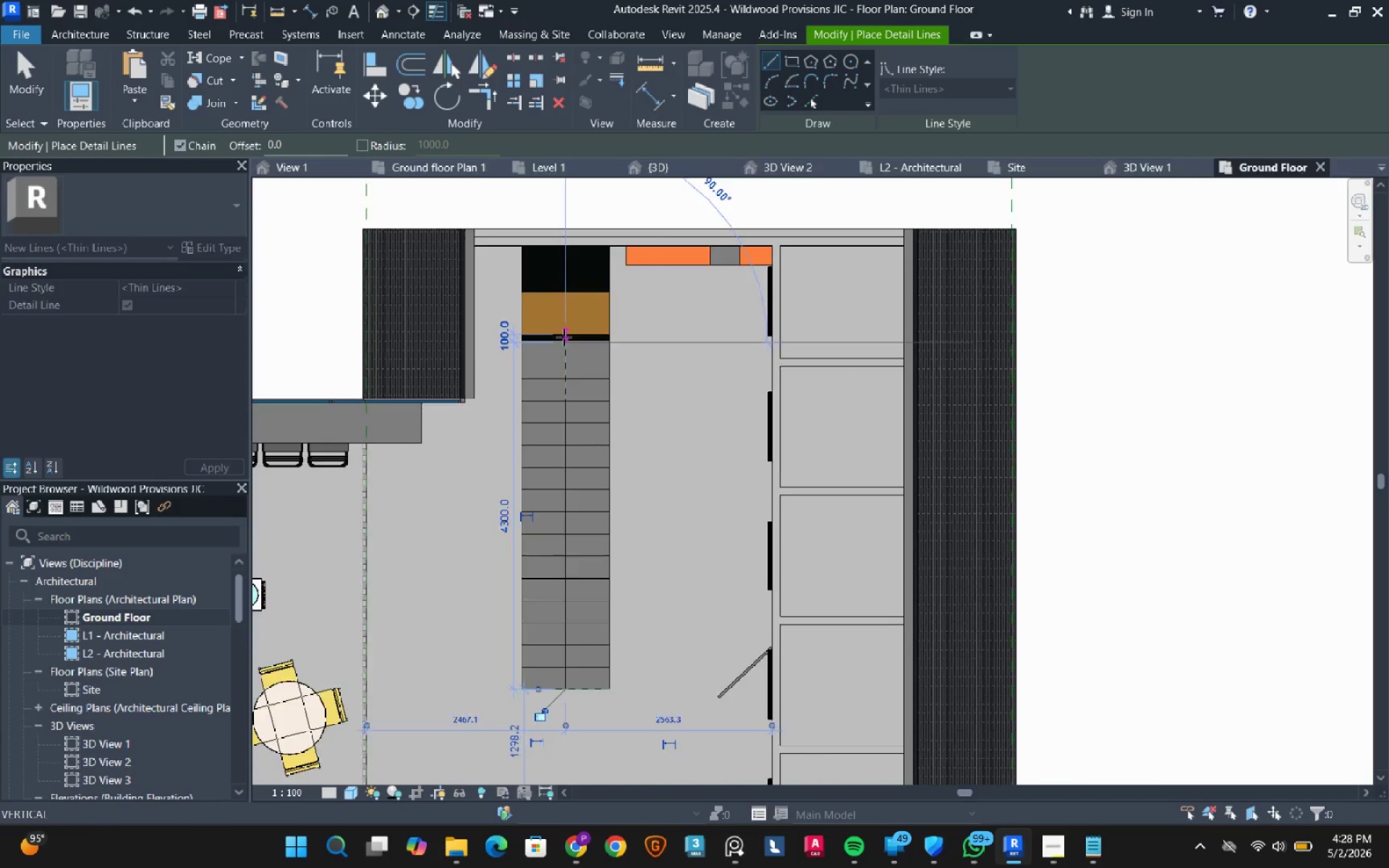 
scroll: coordinate [555, 346], scroll_direction: up, amount: 10.0
 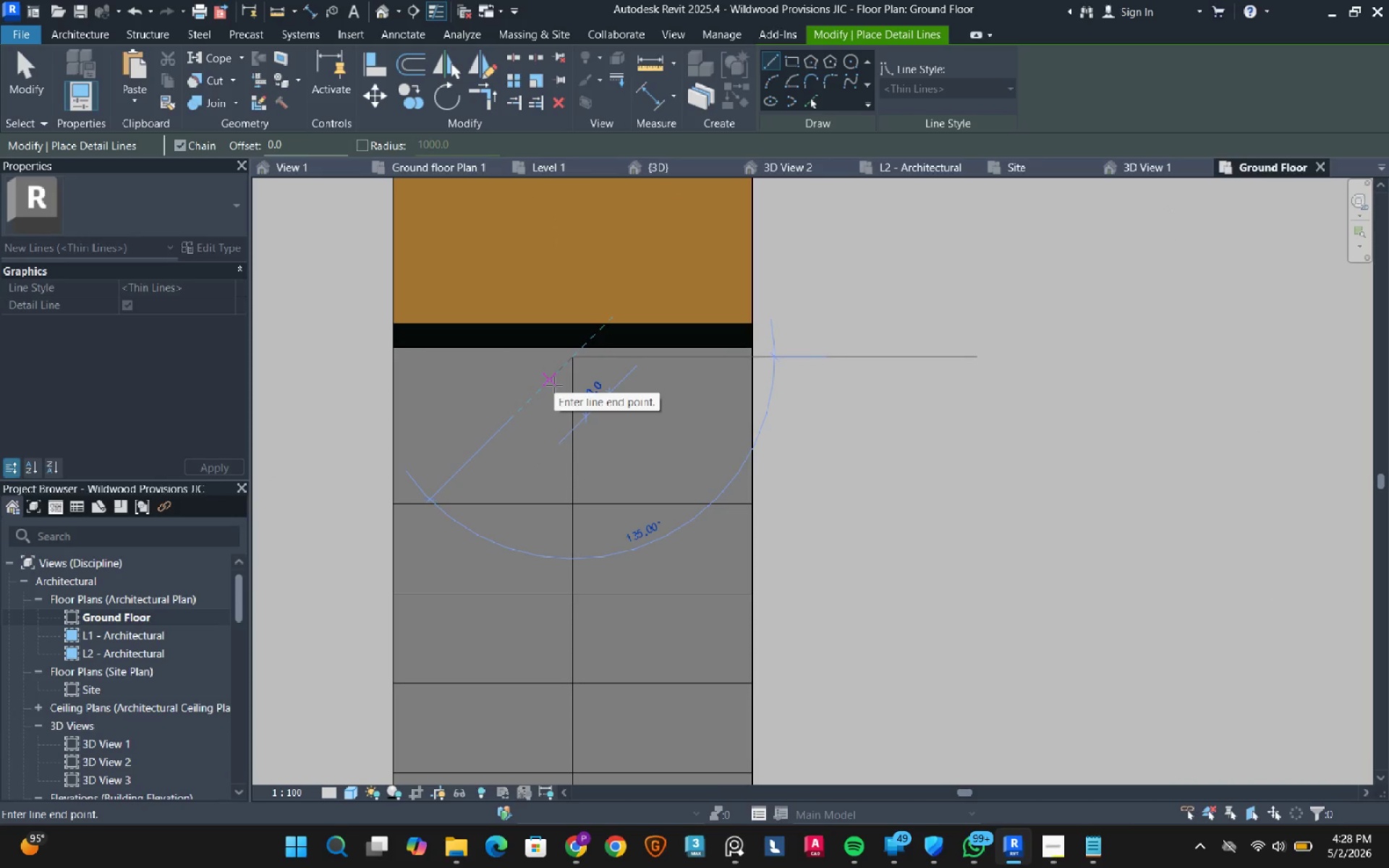 
left_click([554, 385])
 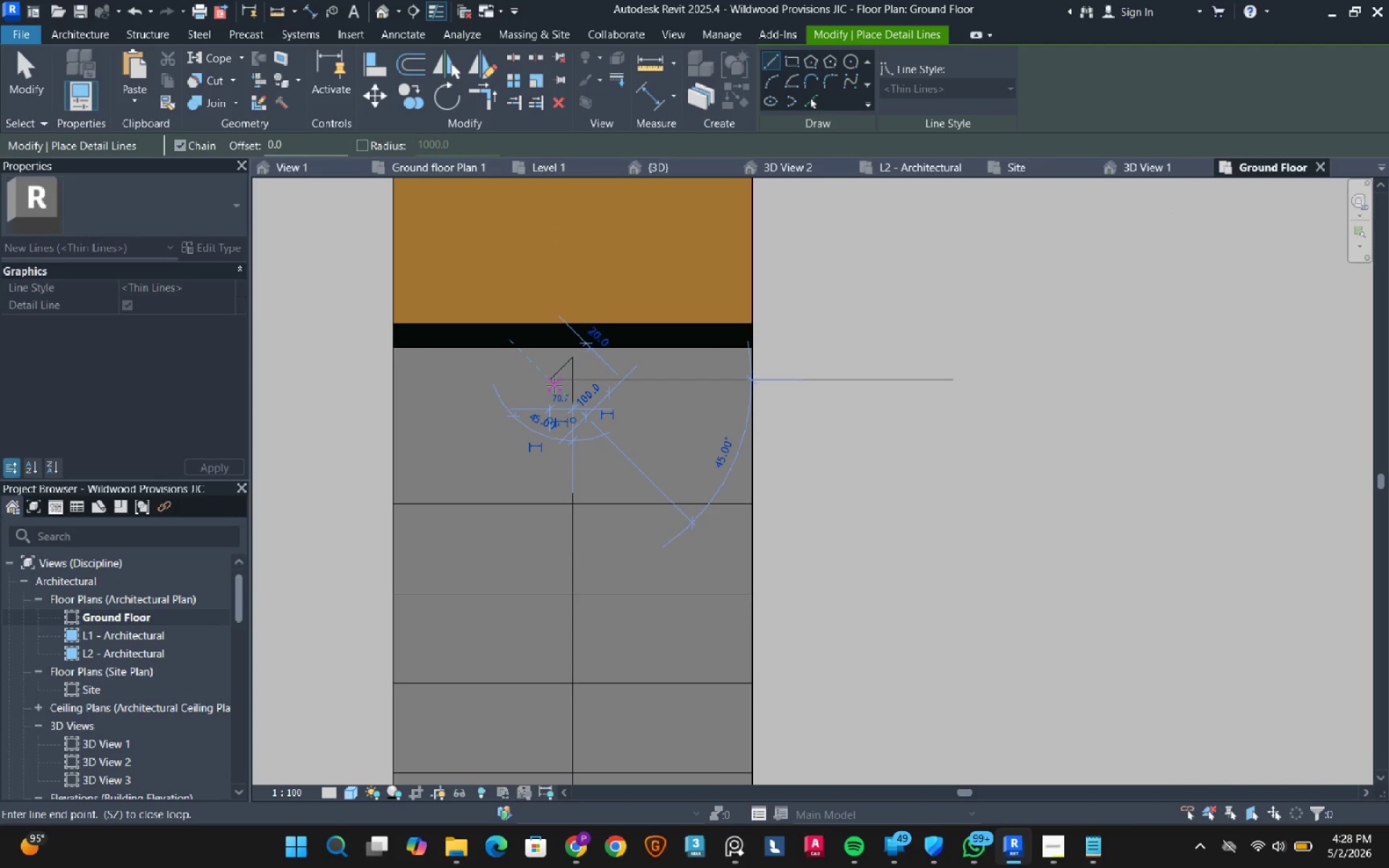 
key(Escape)
 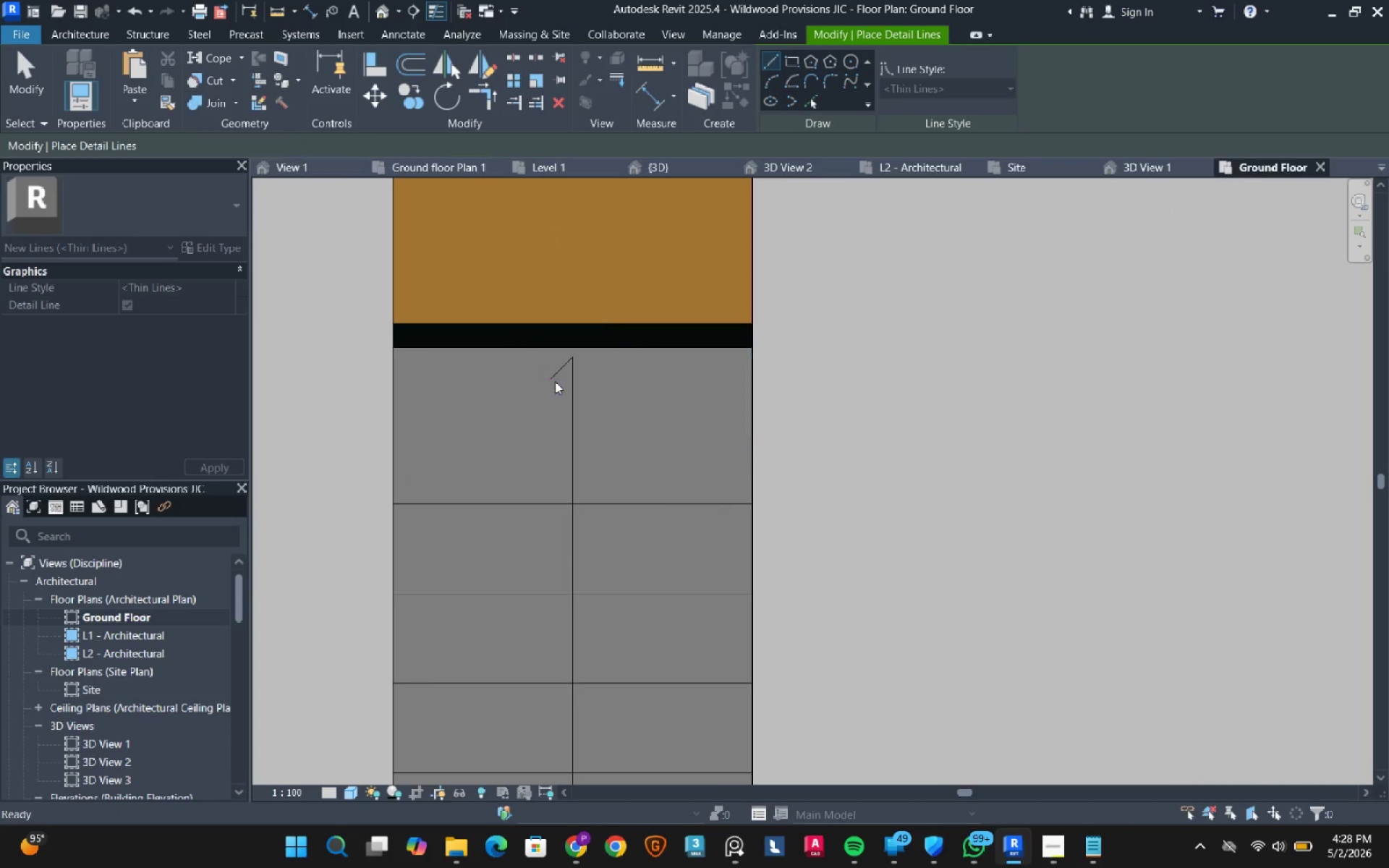 
key(Escape)
 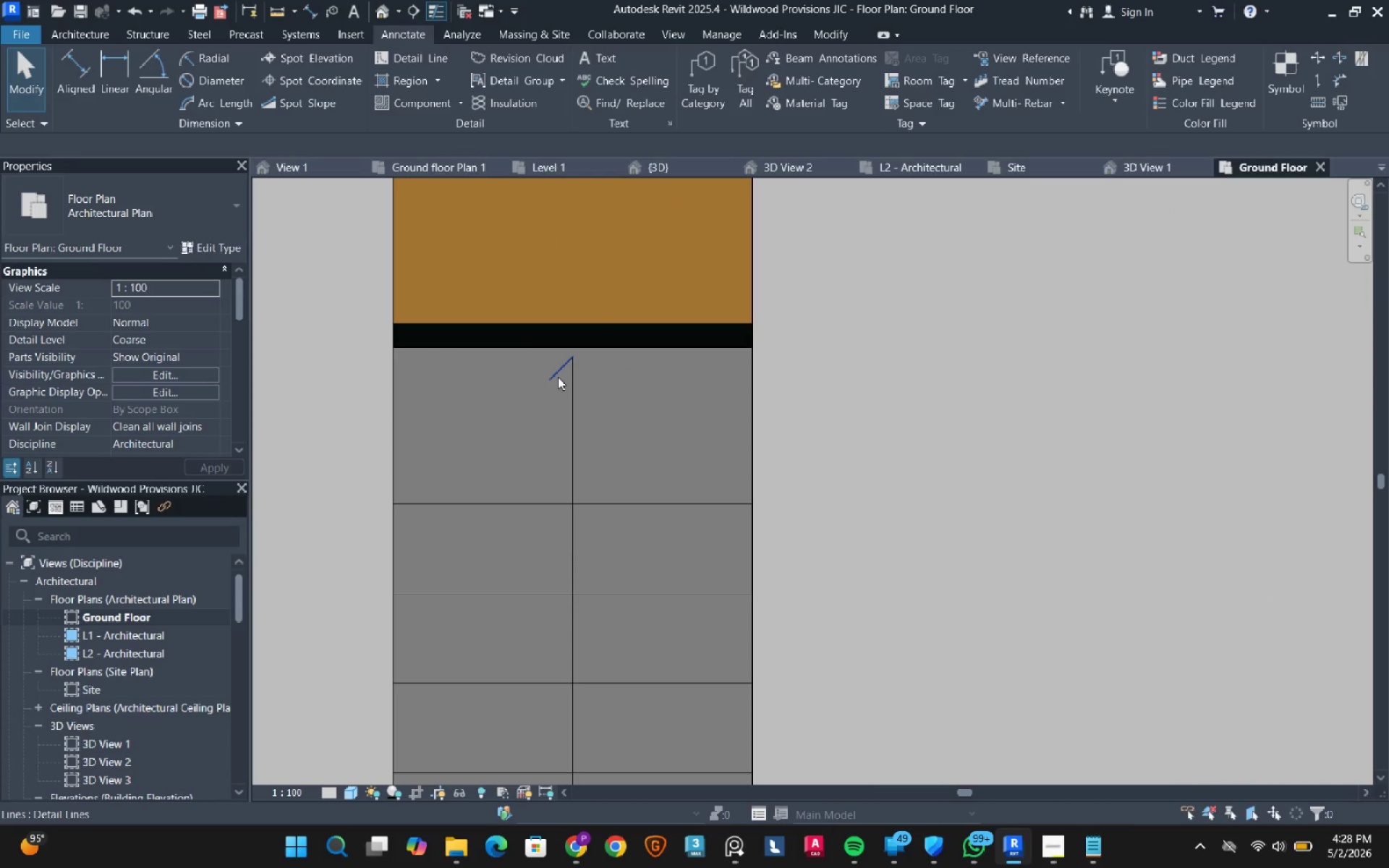 
left_click([558, 377])
 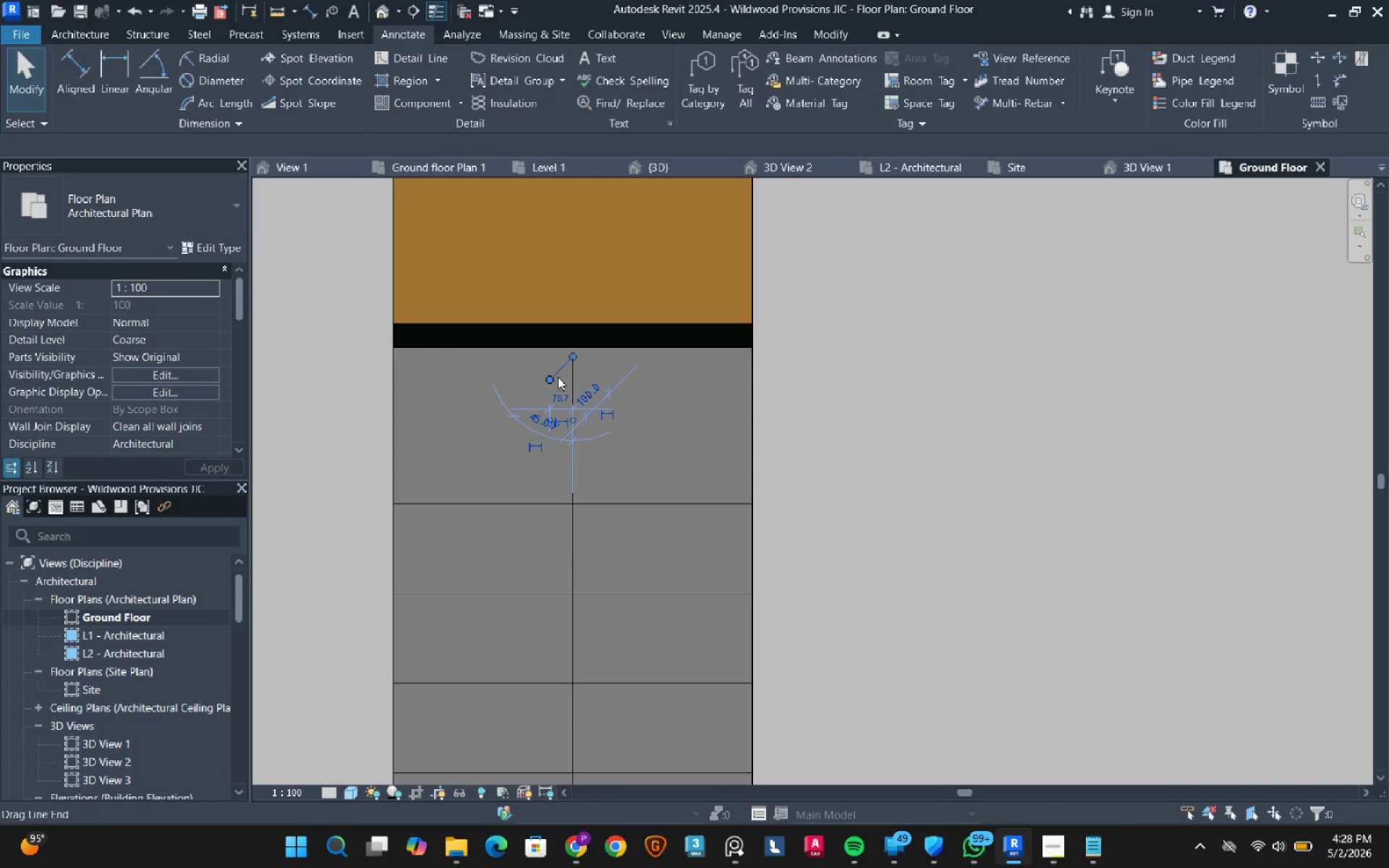 
type(dm)
 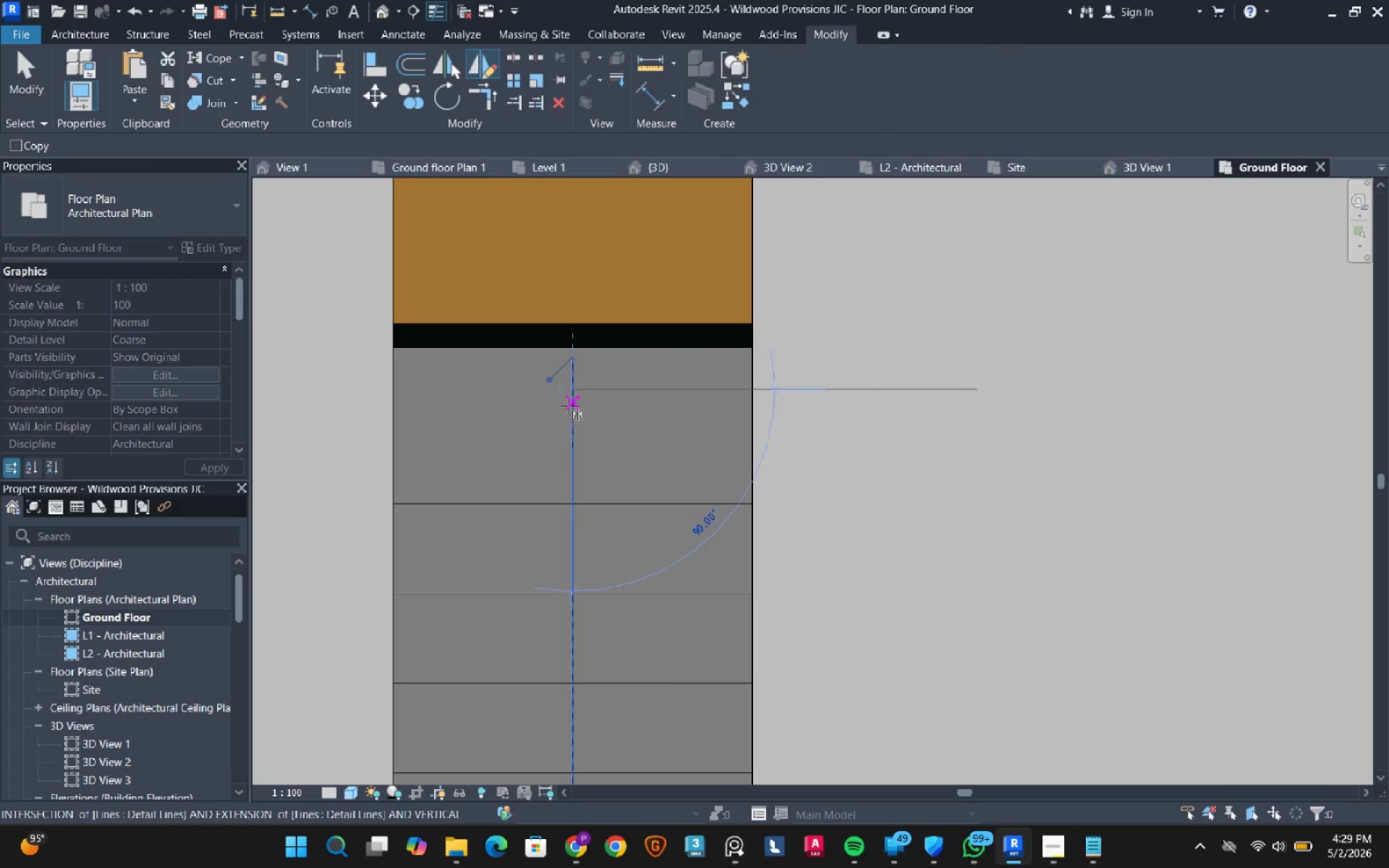 
double_click([566, 411])
 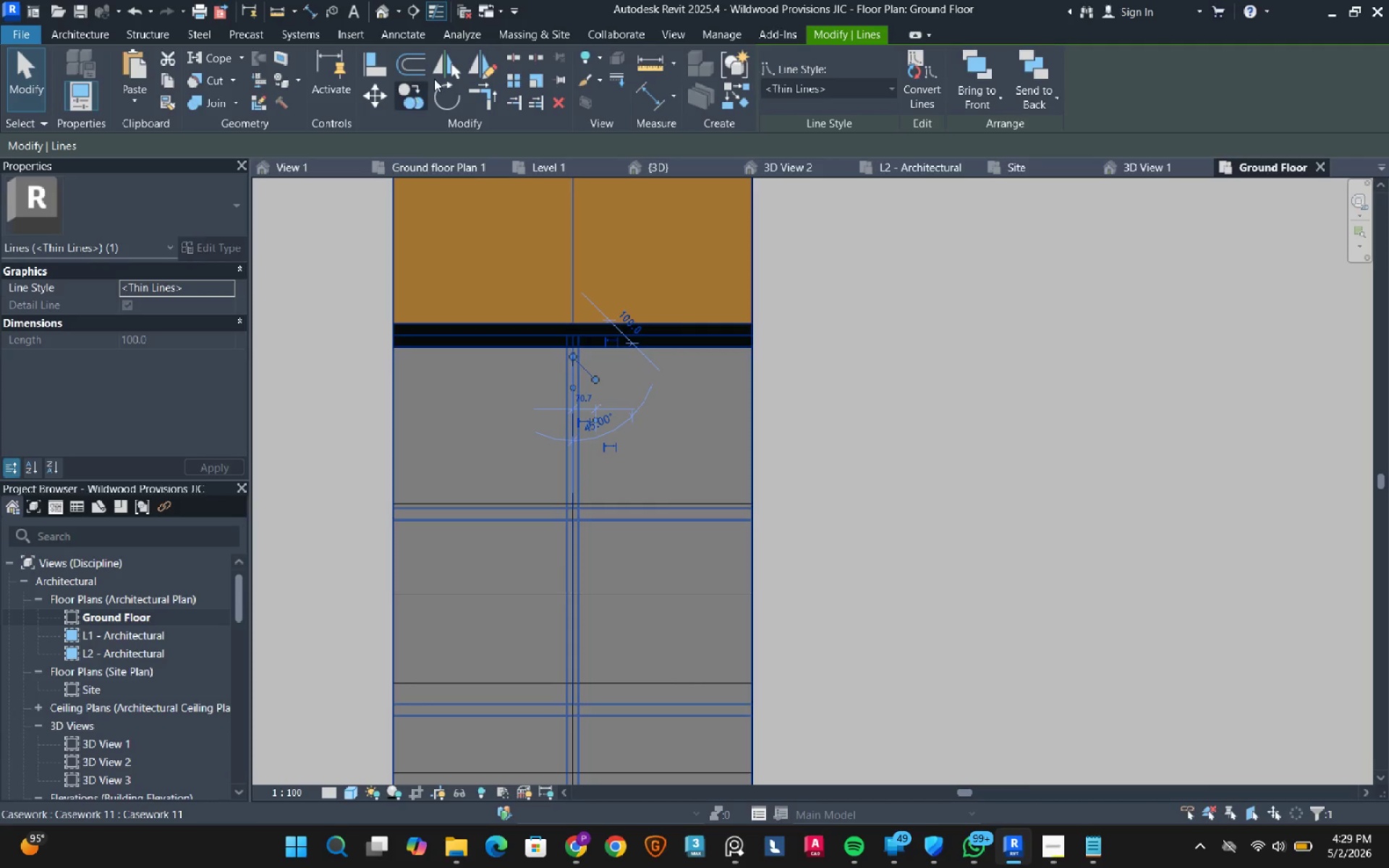 
left_click([468, 69])
 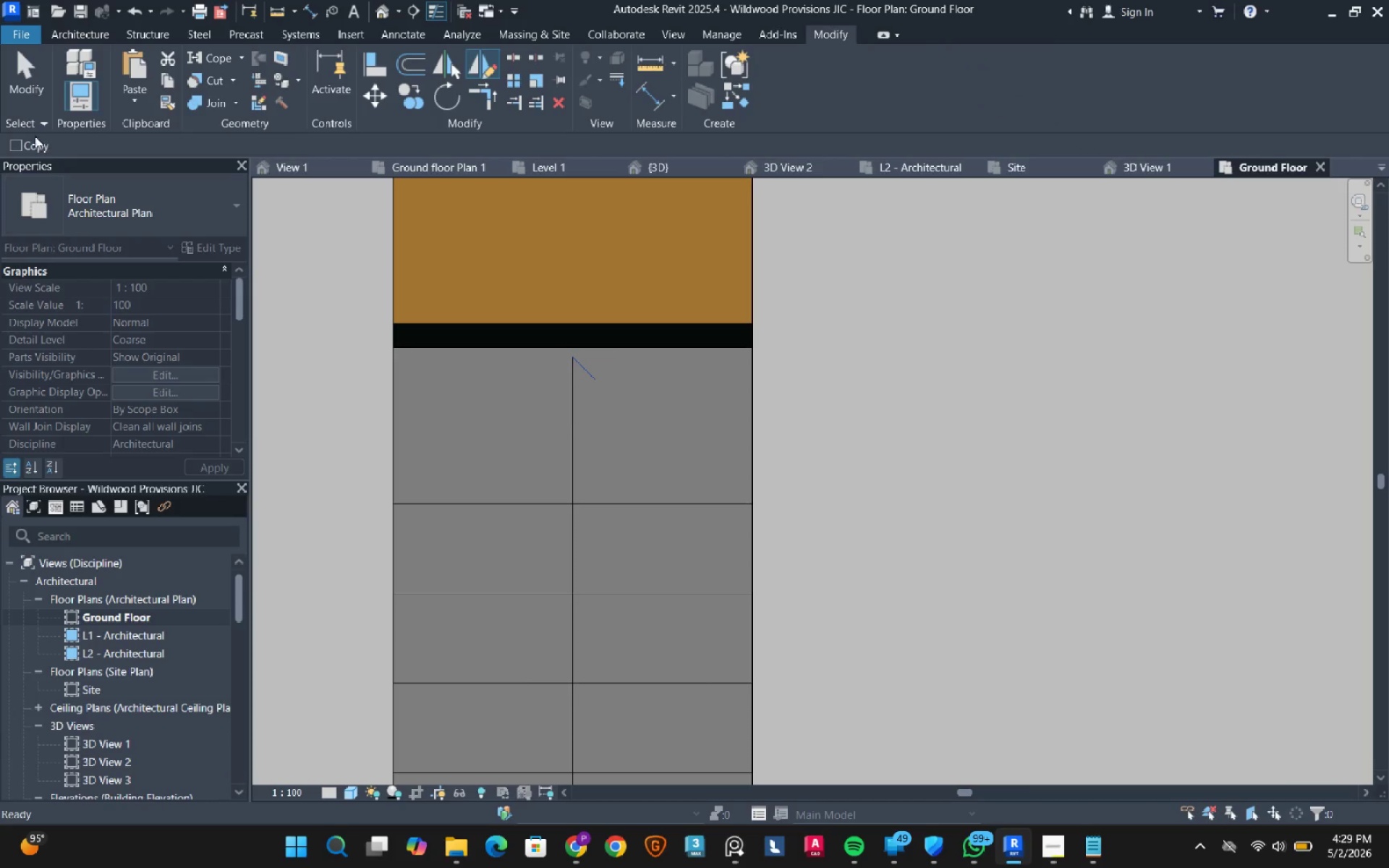 
left_click([26, 143])
 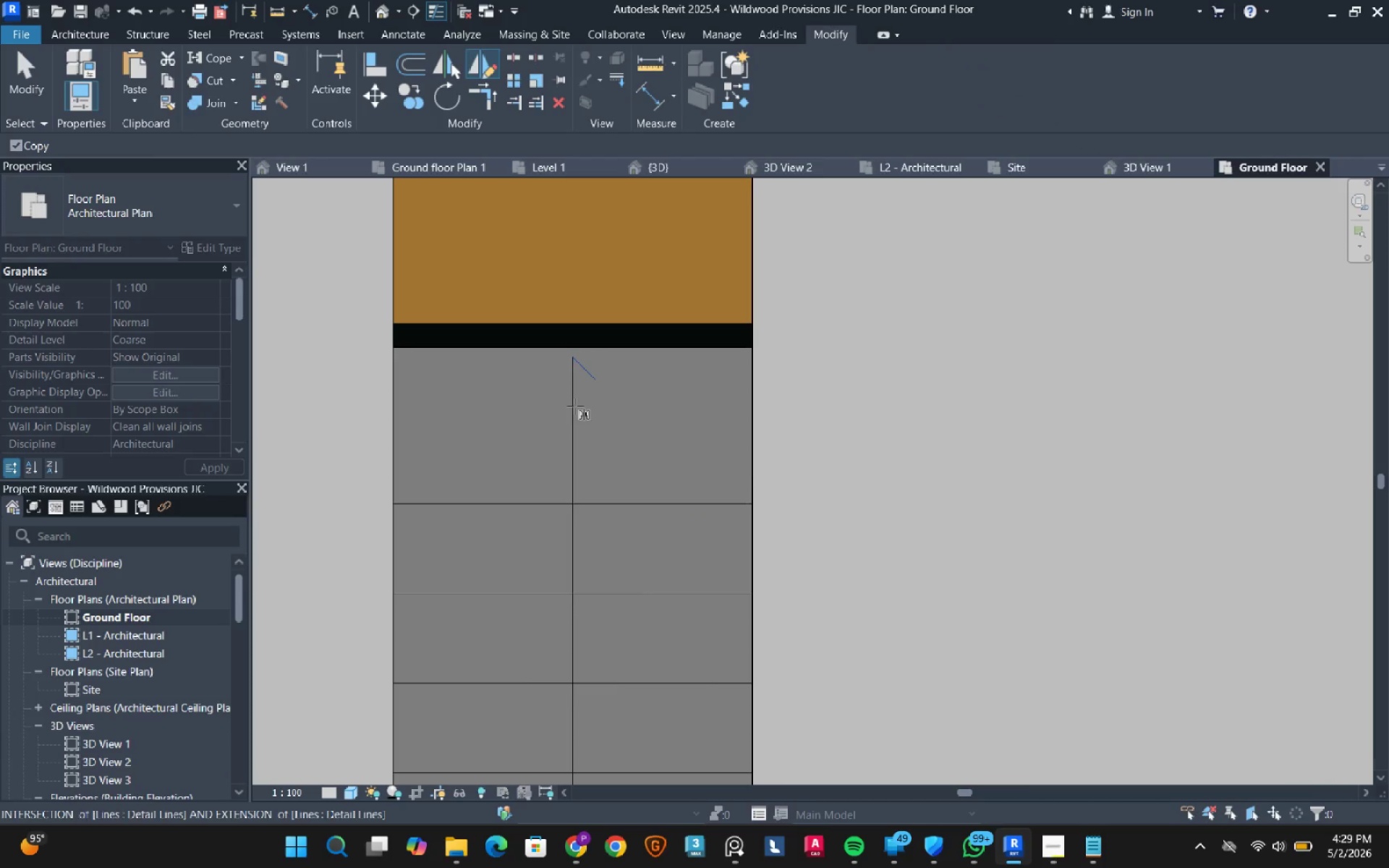 
double_click([573, 421])
 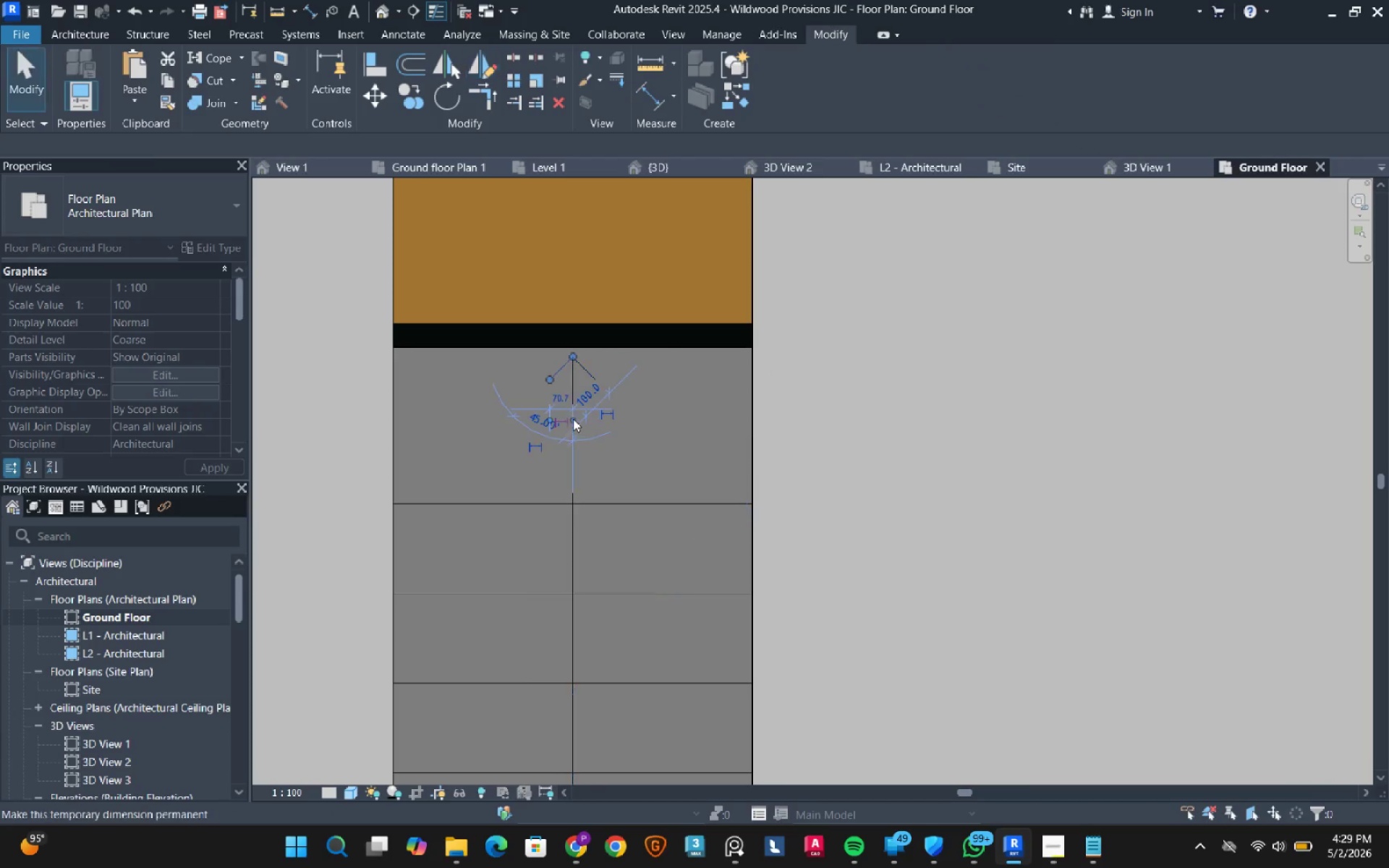 
key(Escape)
 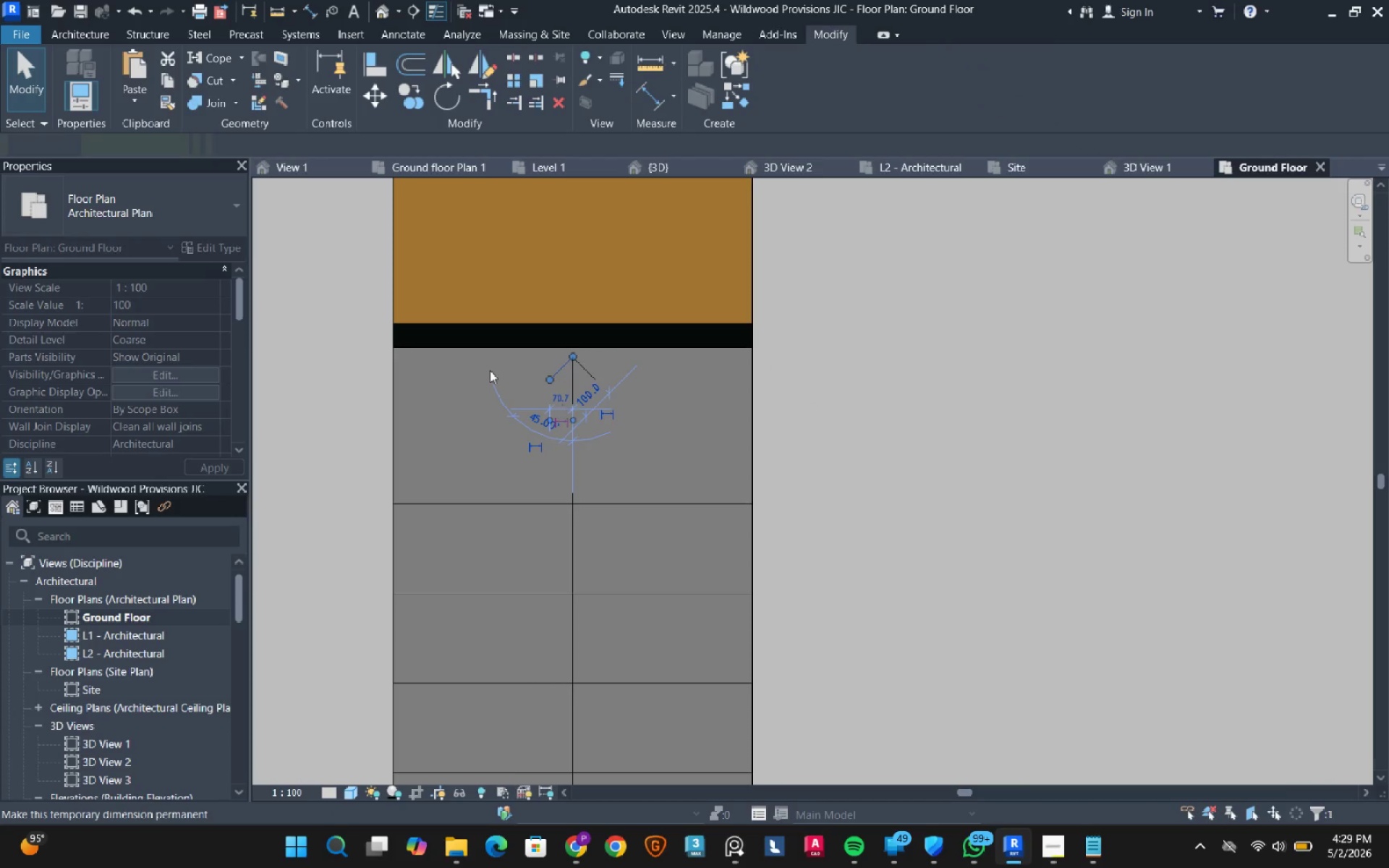 
key(Escape)
 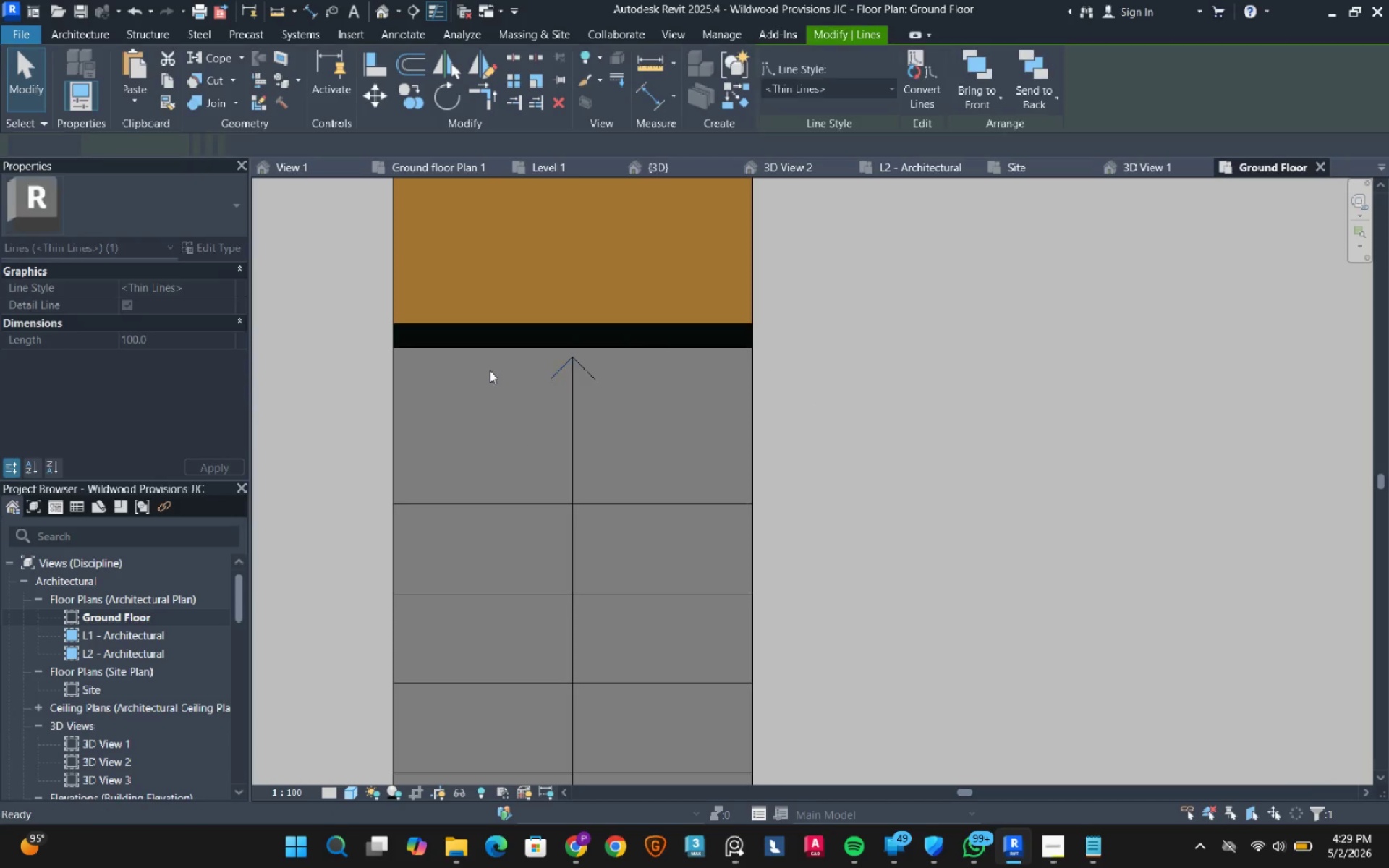 
scroll: coordinate [490, 373], scroll_direction: down, amount: 13.0
 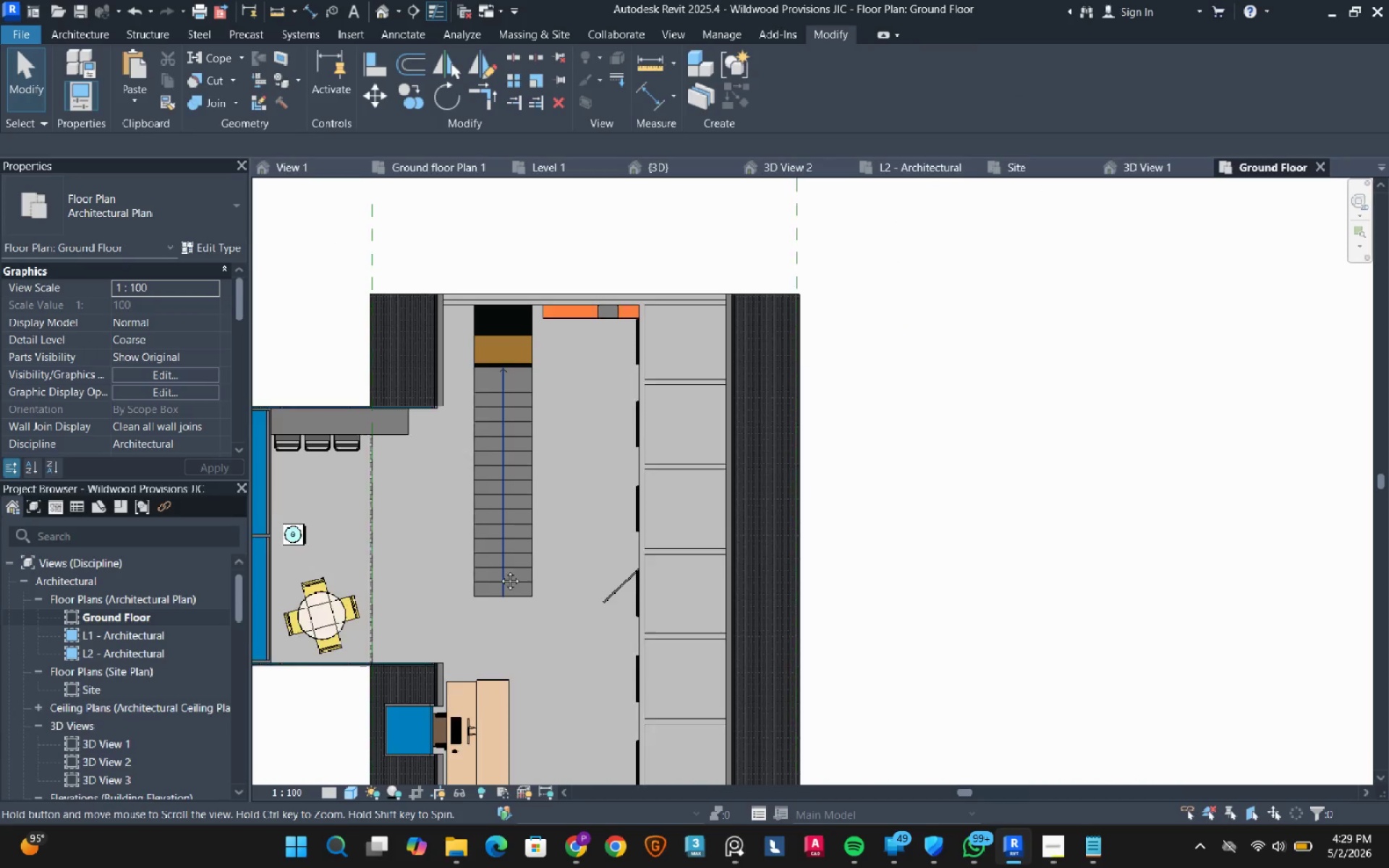 
mouse_move([598, 480])
 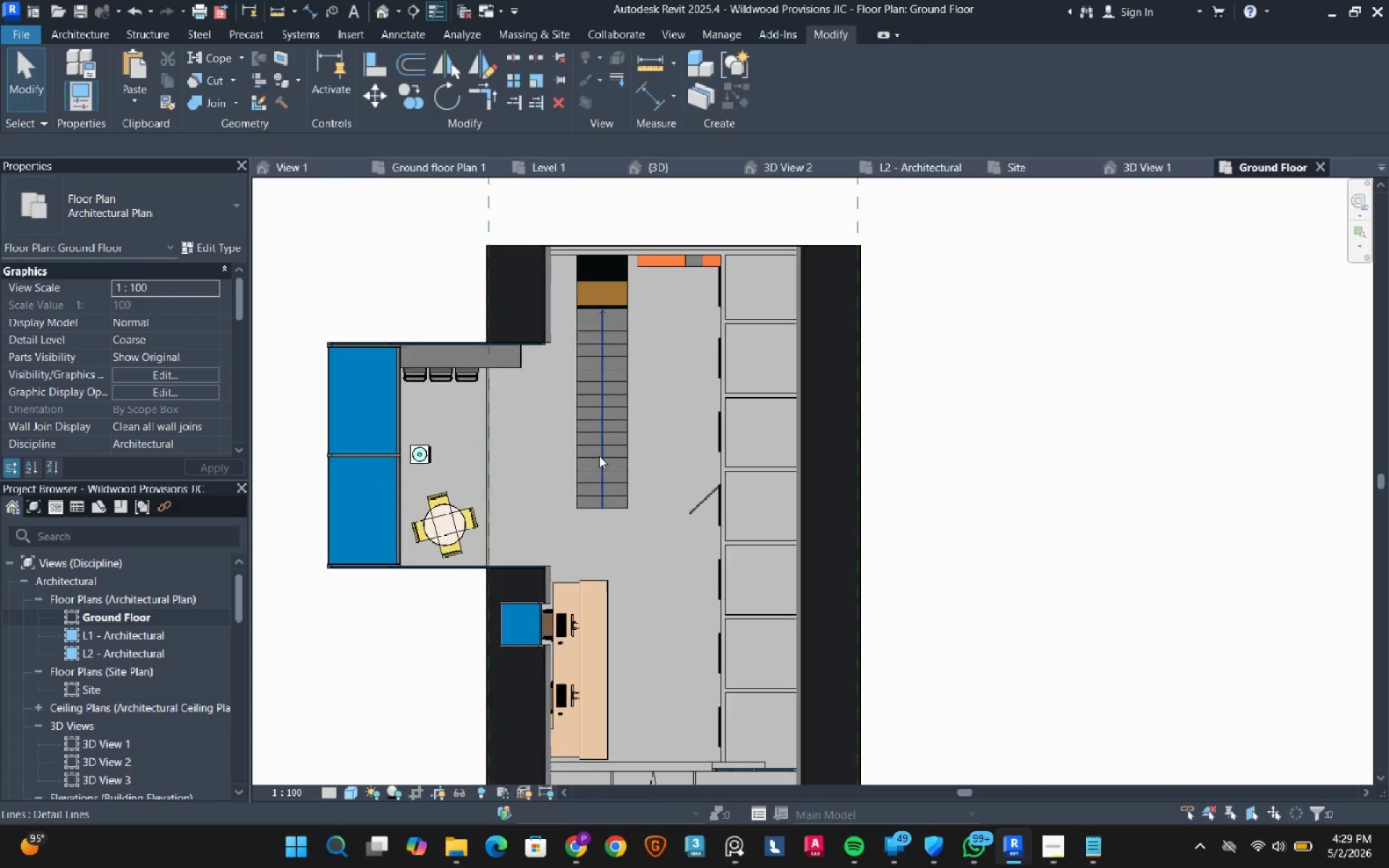 
scroll: coordinate [599, 456], scroll_direction: down, amount: 1.0
 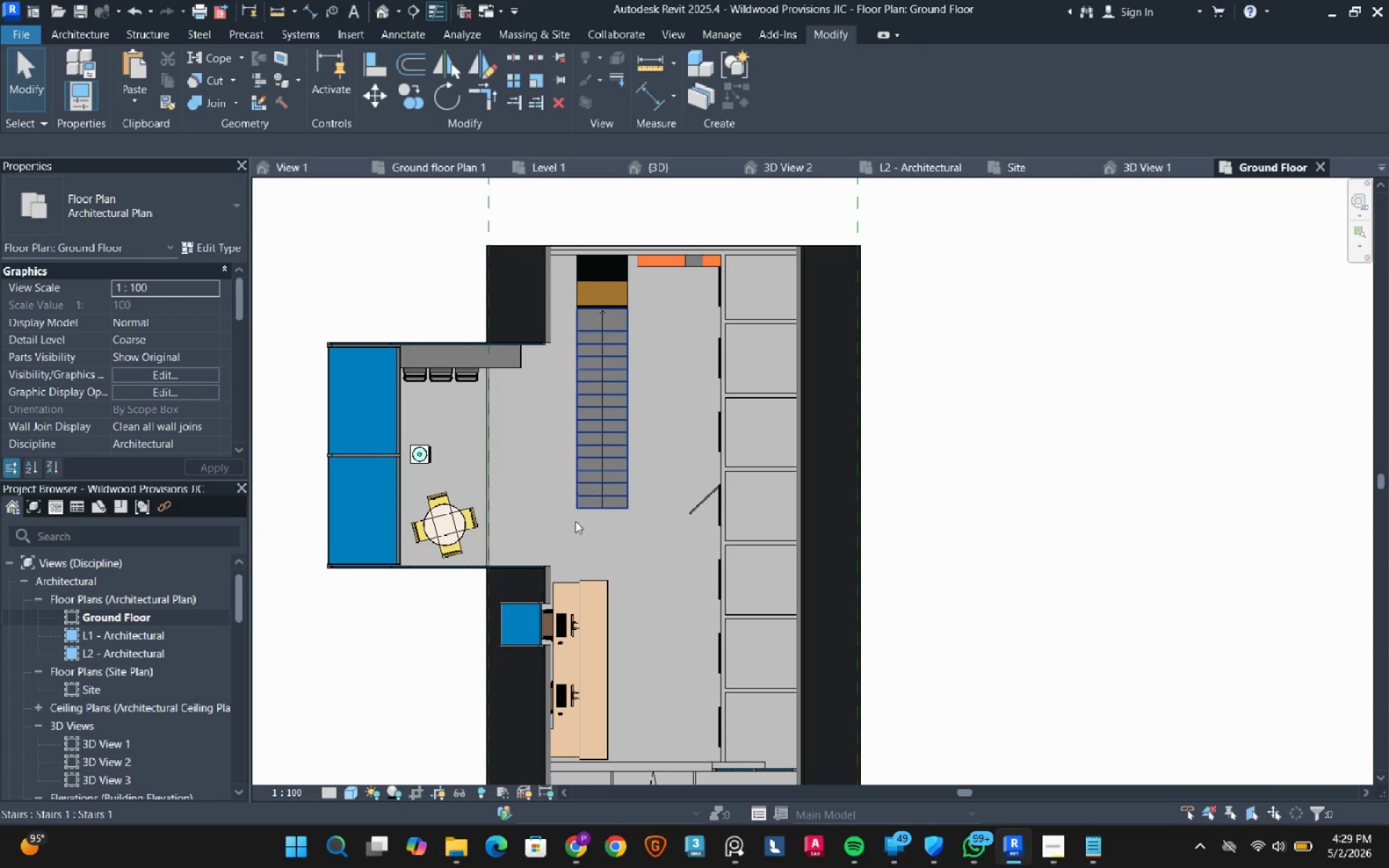 
mouse_move([566, 526])
 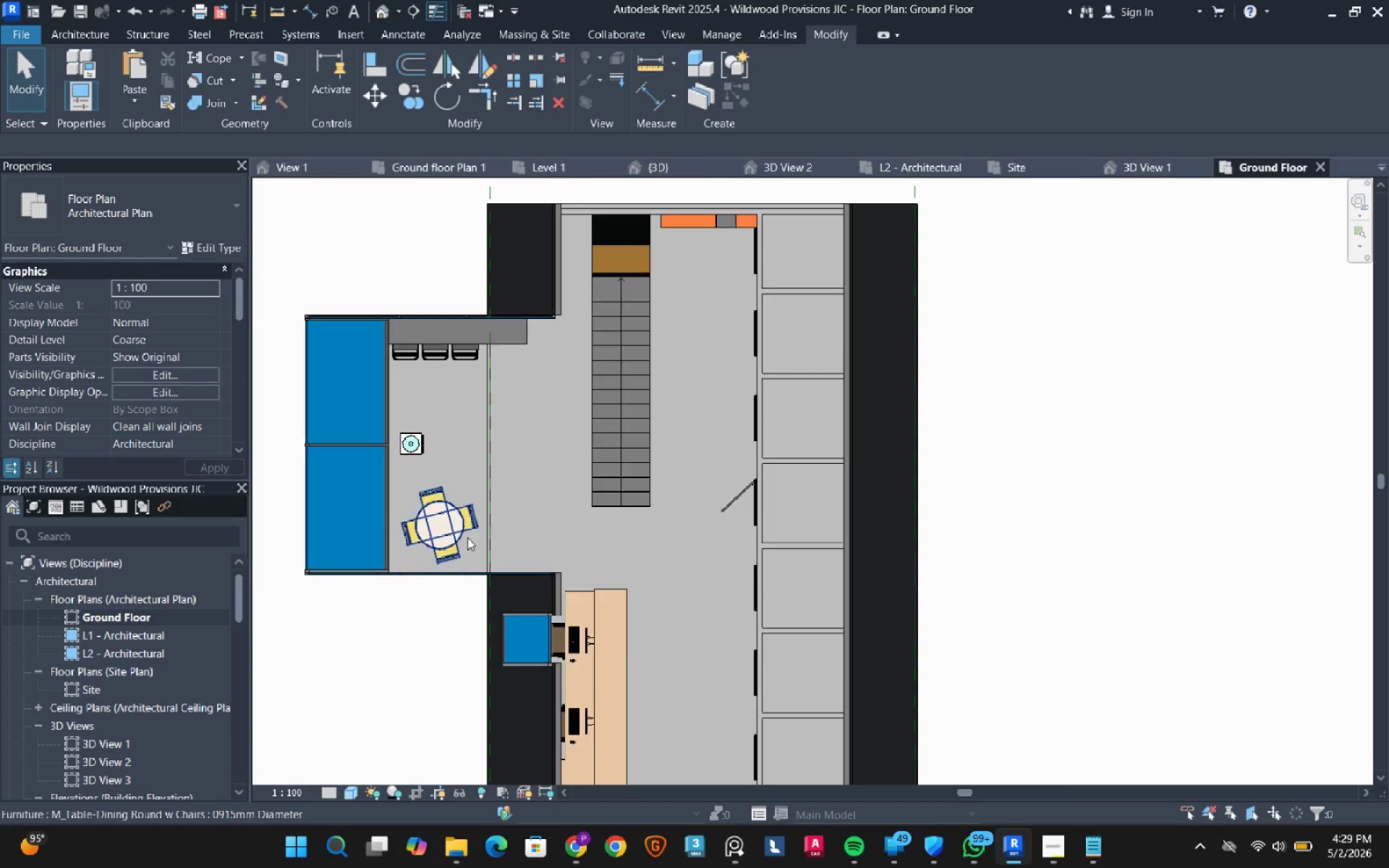 
scroll: coordinate [480, 585], scroll_direction: up, amount: 7.0
 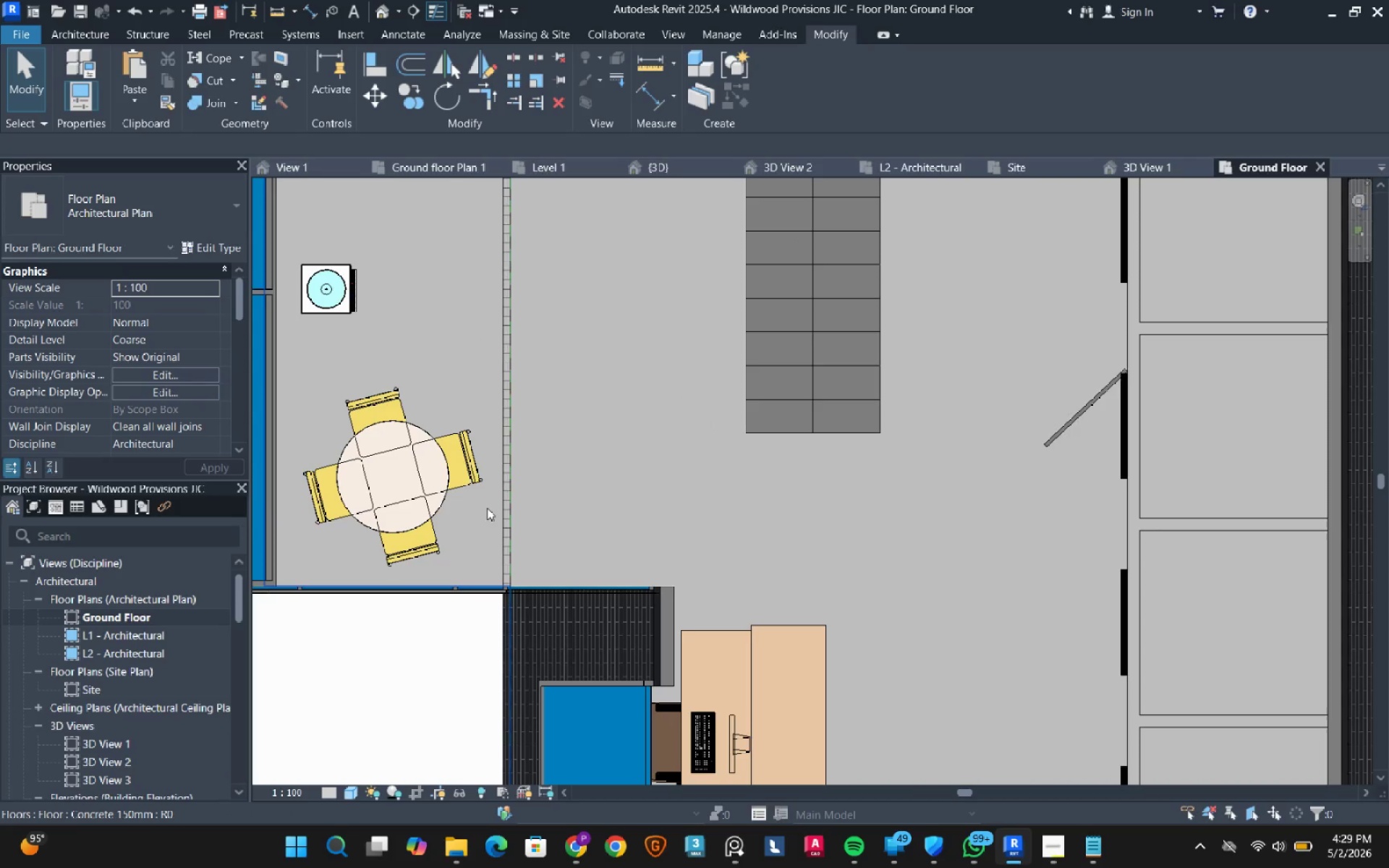 
left_click([532, 496])
 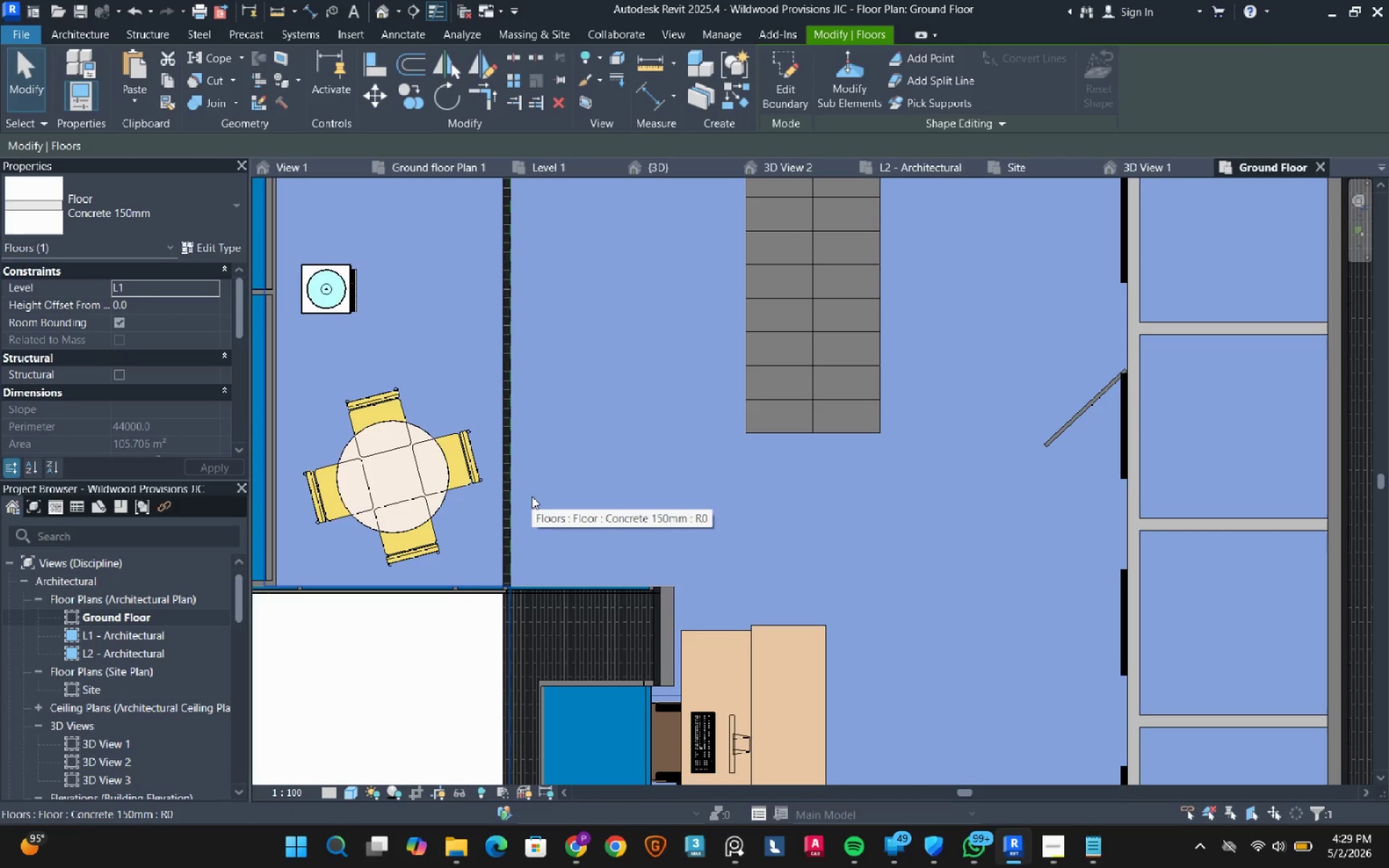 
double_click([532, 496])
 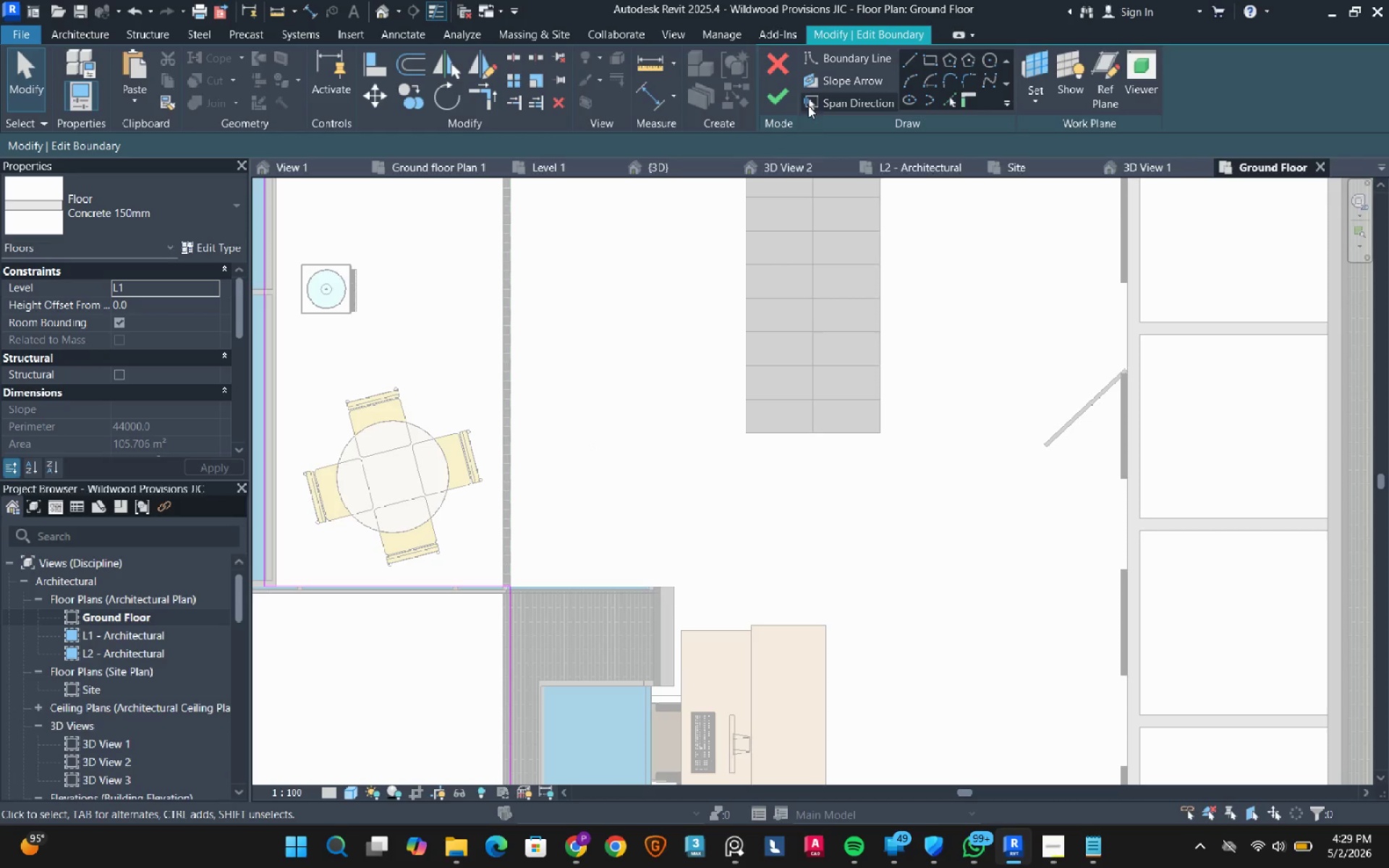 
left_click([776, 94])
 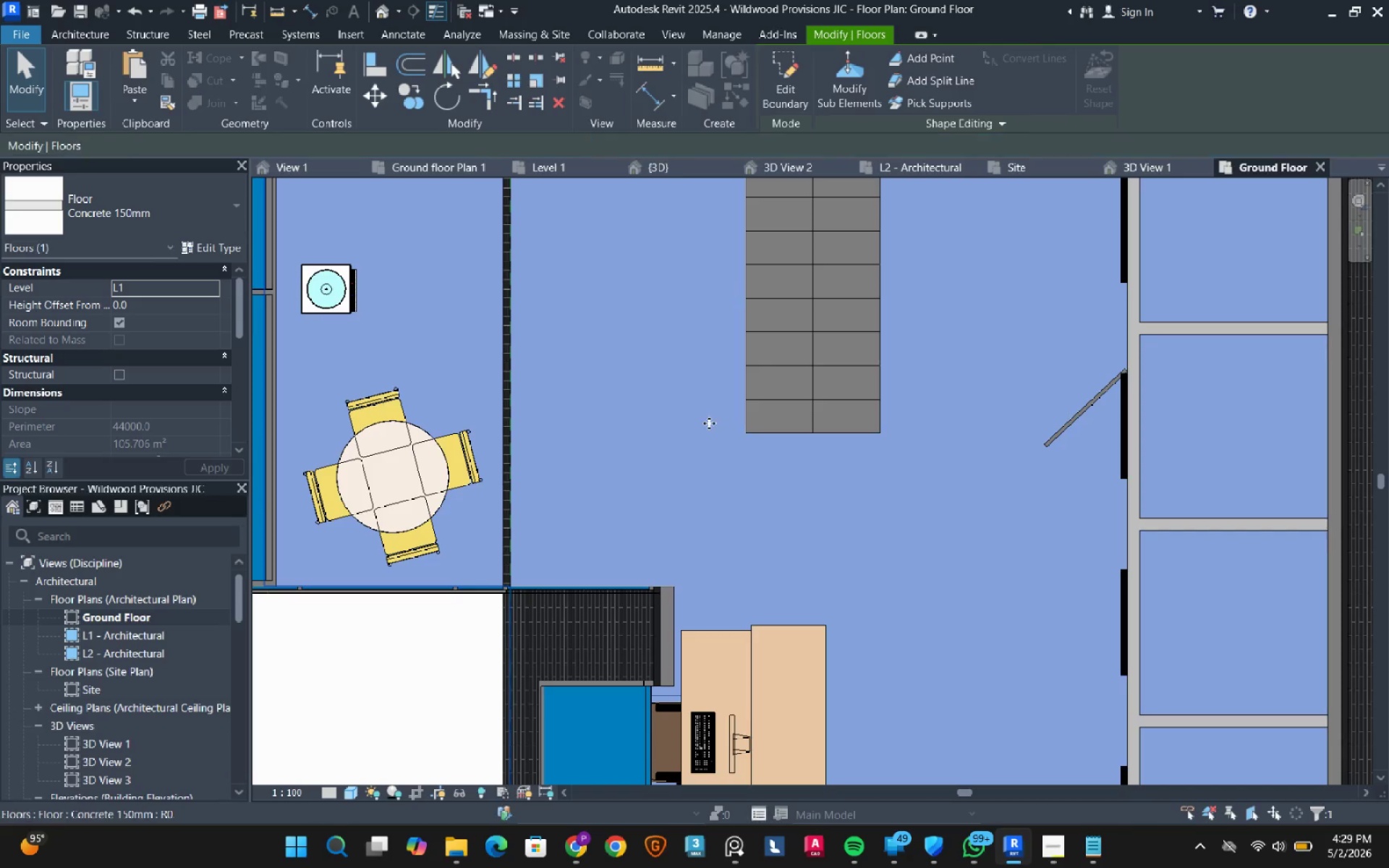 
scroll: coordinate [709, 417], scroll_direction: down, amount: 8.0
 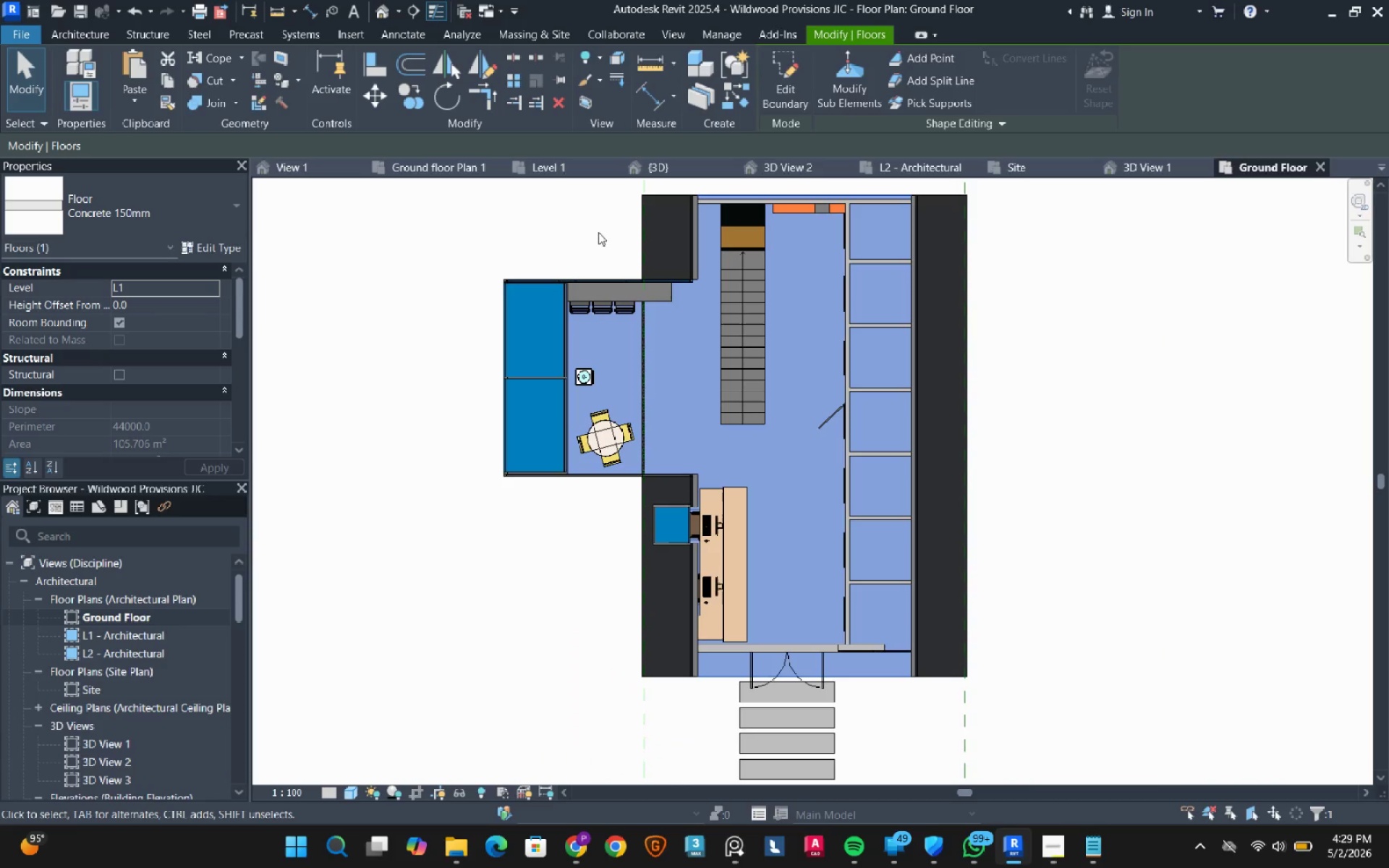 
left_click([385, 21])
 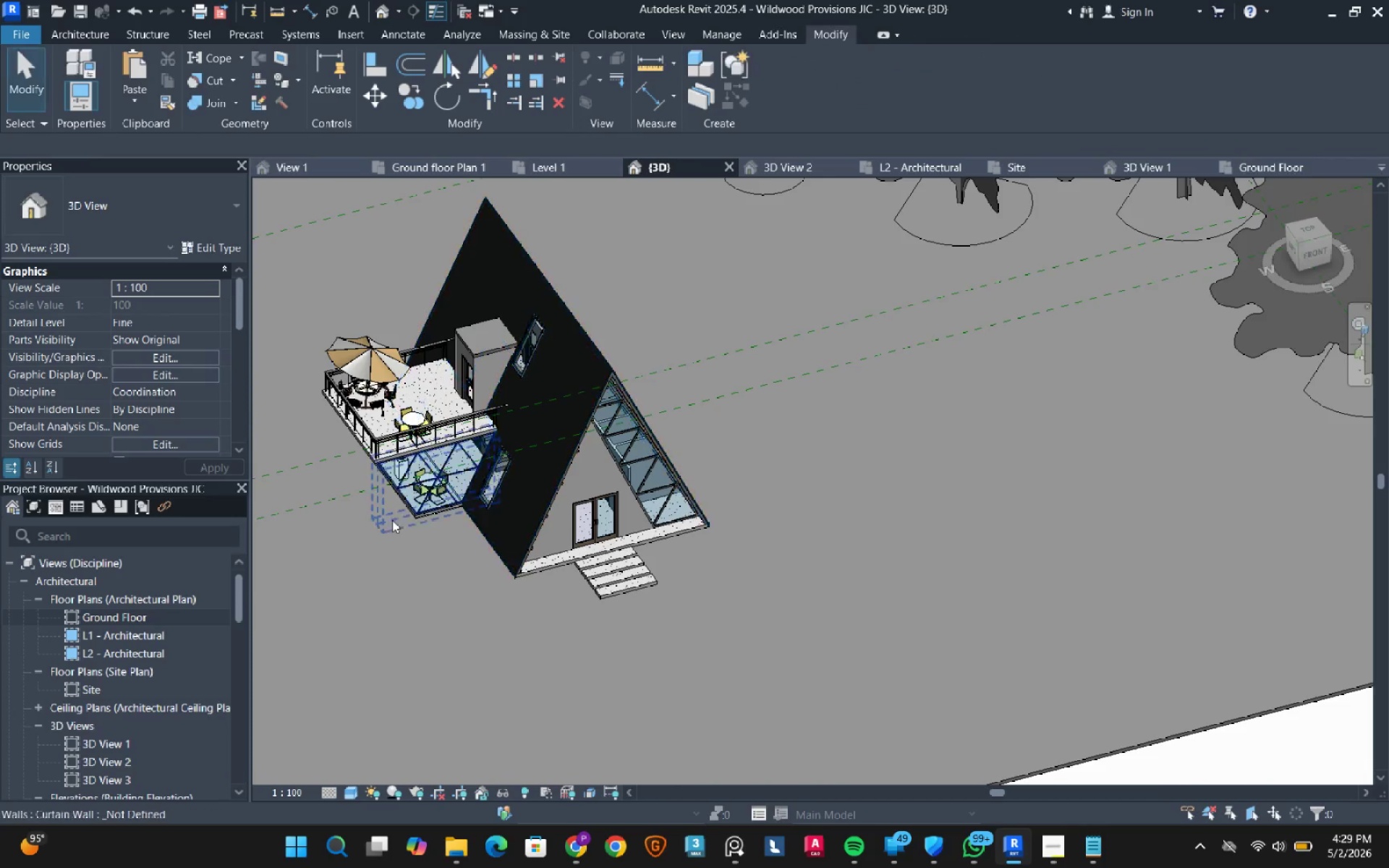 
hold_key(key=ShiftLeft, duration=2.64)
 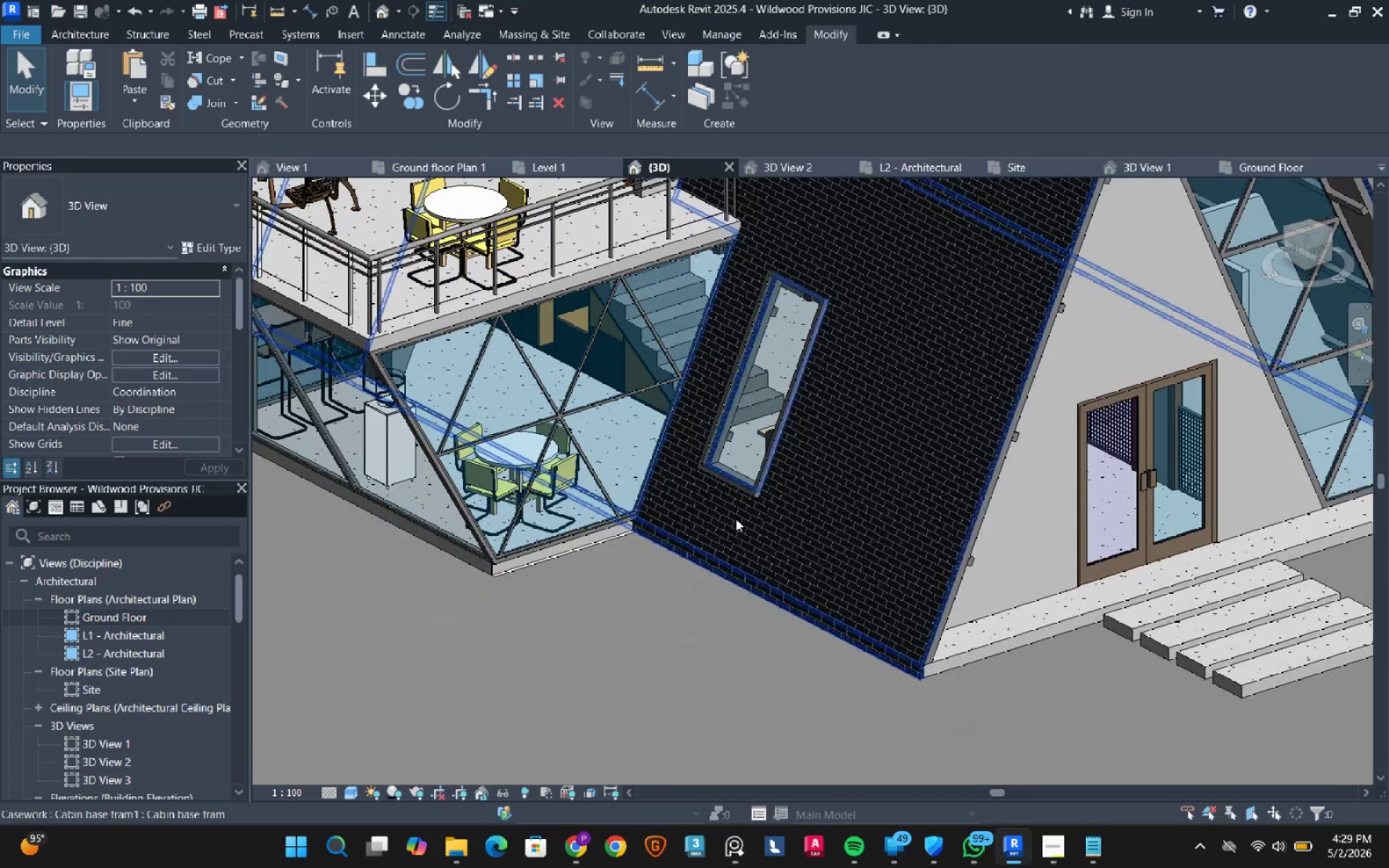 
scroll: coordinate [410, 511], scroll_direction: up, amount: 8.0
 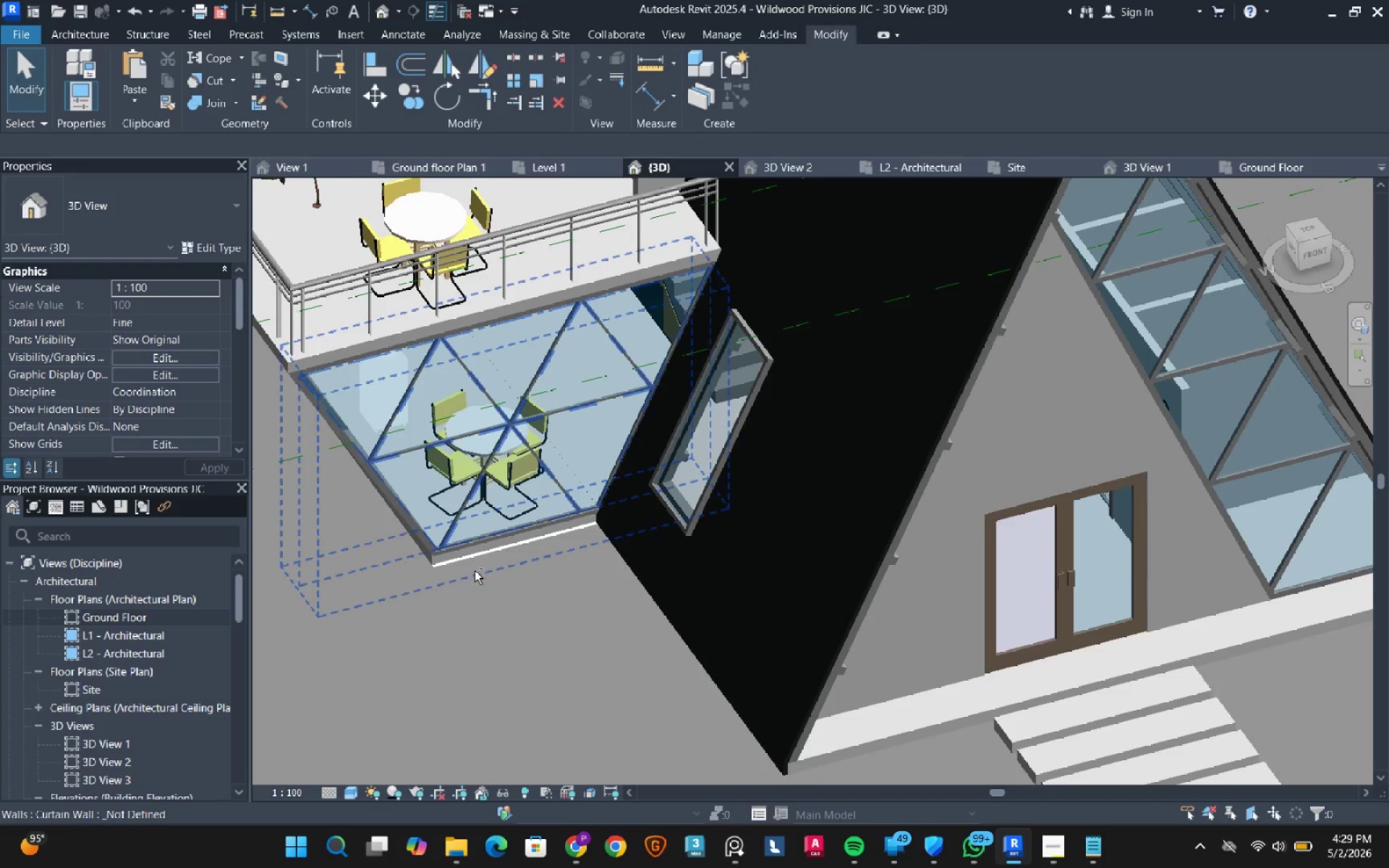 
left_click([736, 519])
 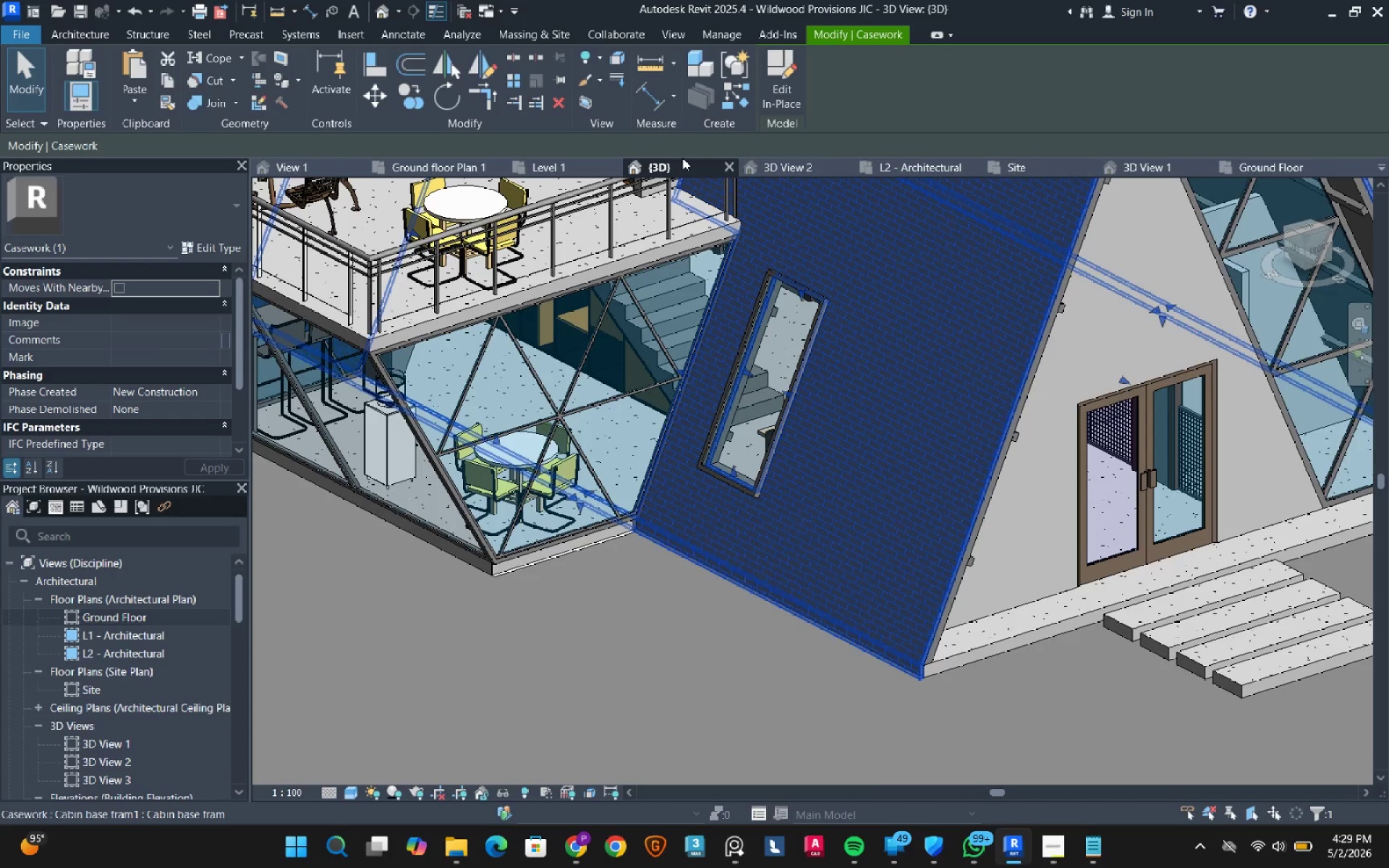 
left_click([773, 77])
 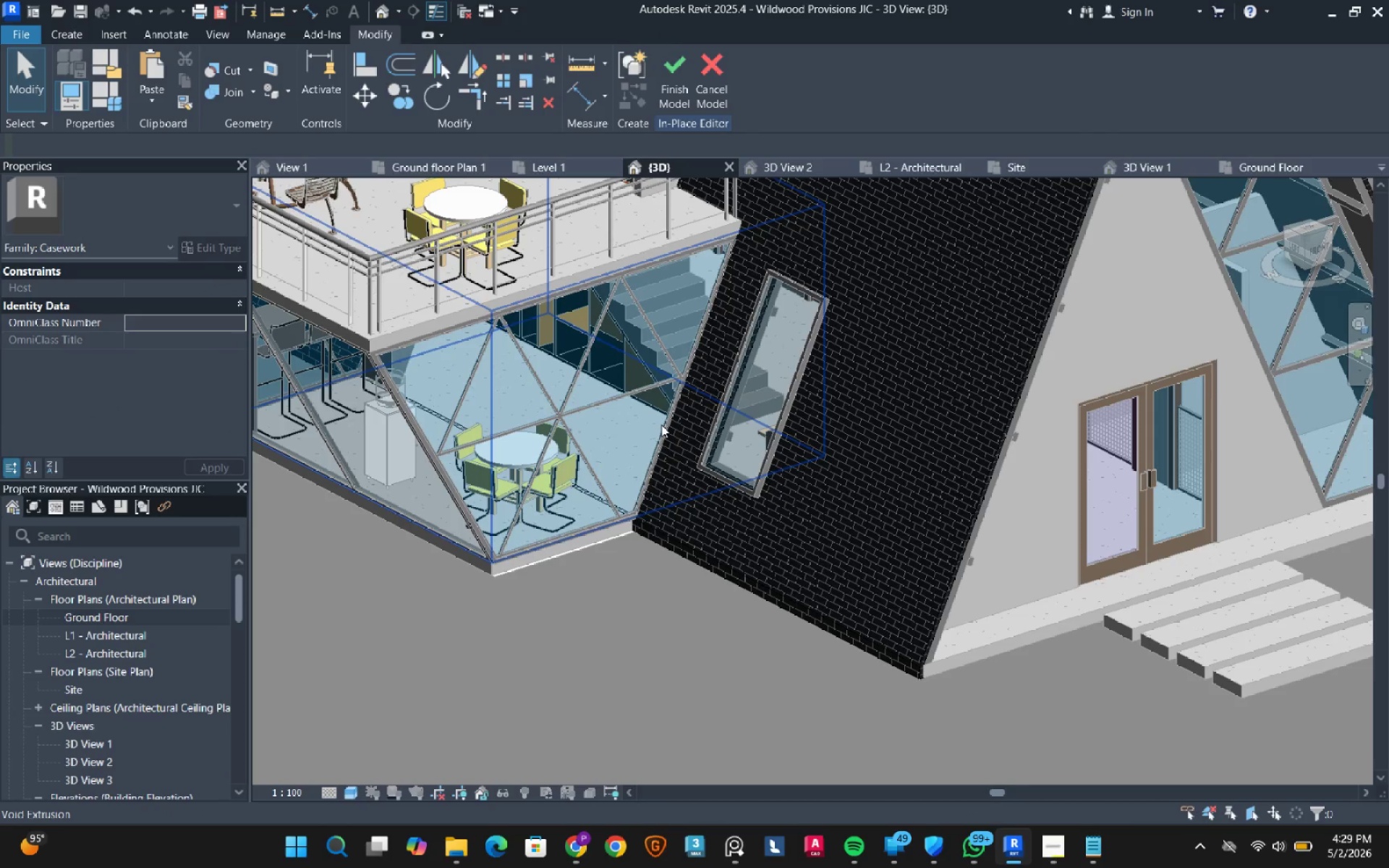 
left_click([661, 425])
 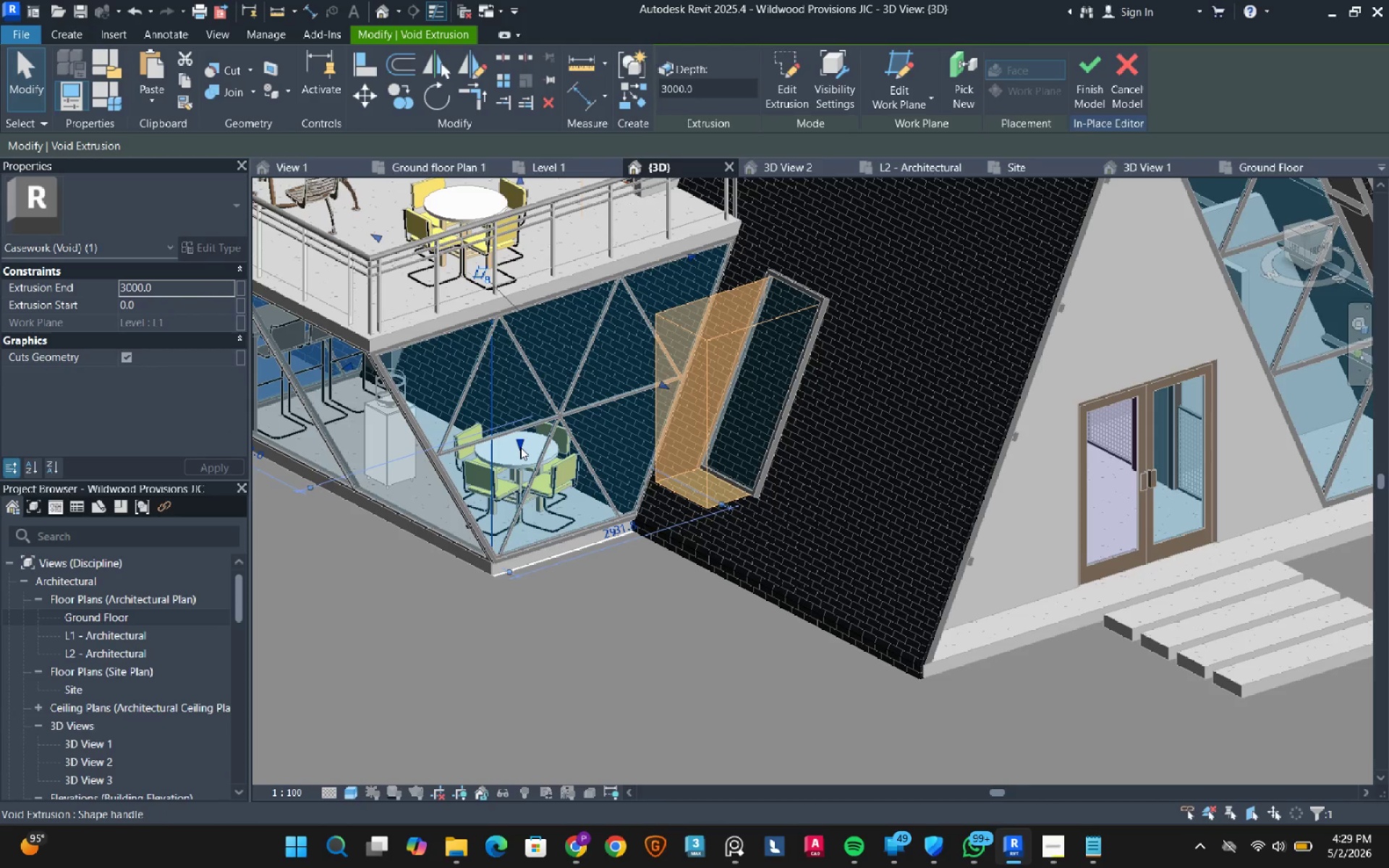 
left_click_drag(start_coordinate=[520, 447], to_coordinate=[509, 503])
 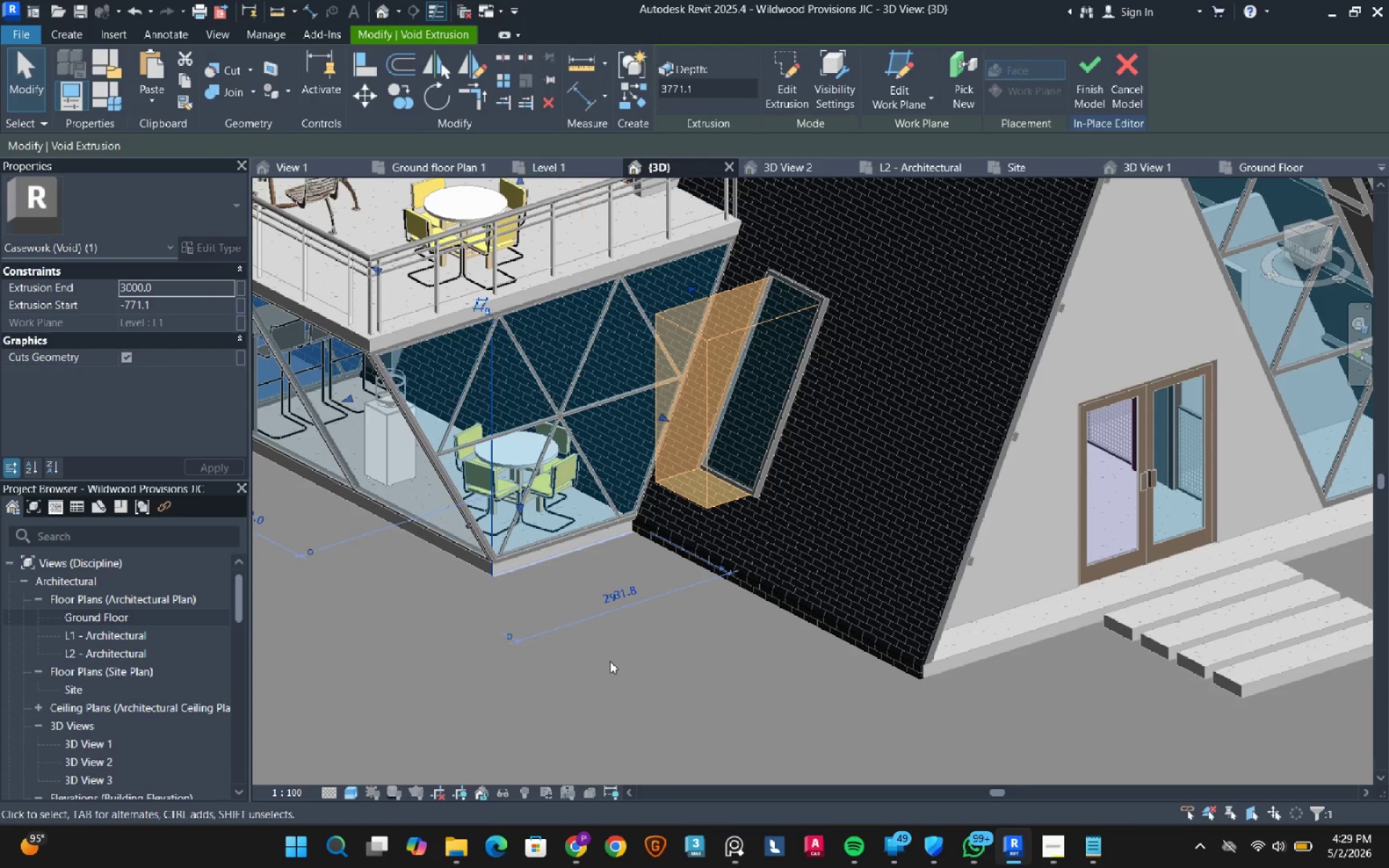 
left_click([626, 672])
 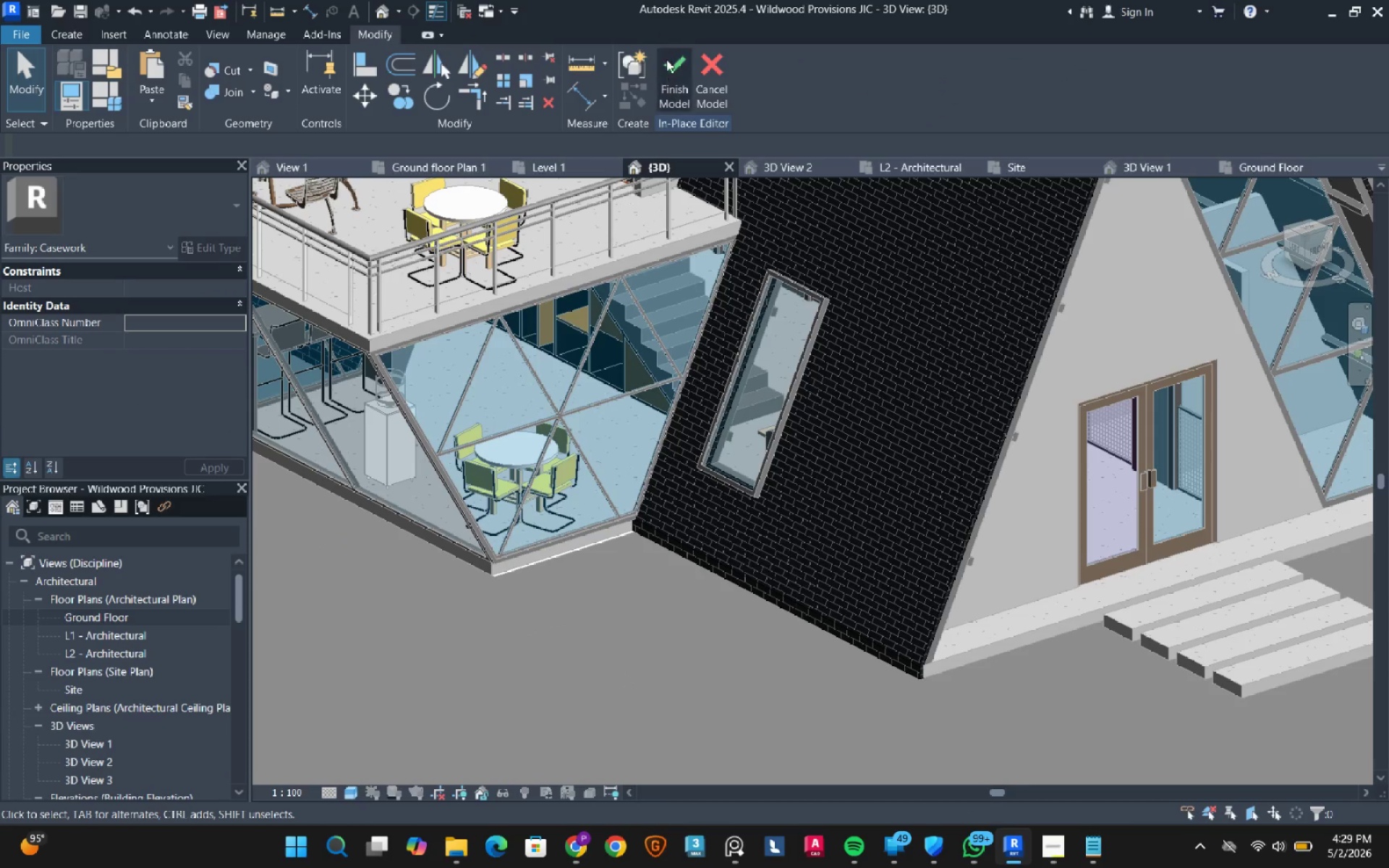 
left_click([653, 85])
 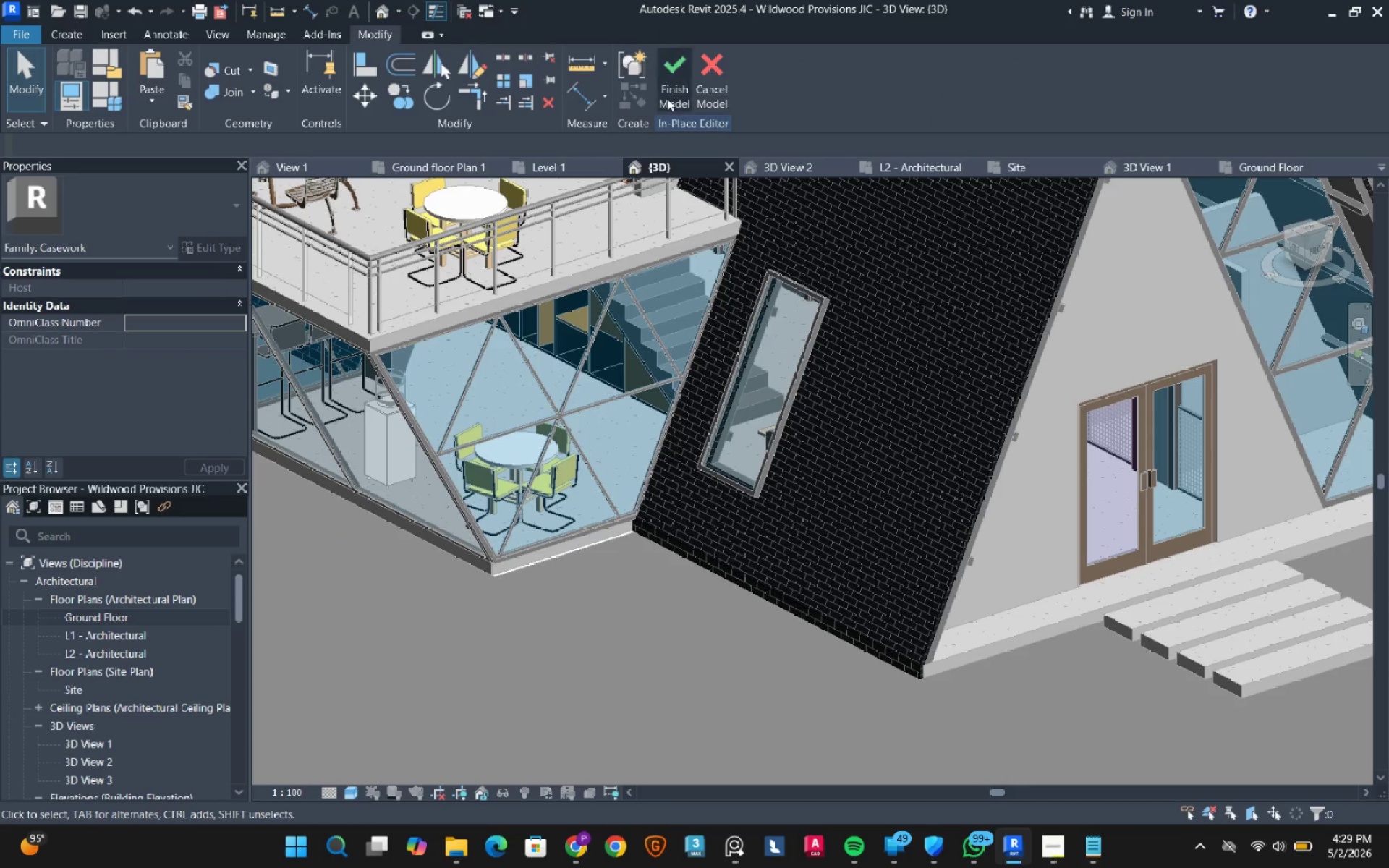 
left_click([693, 73])
 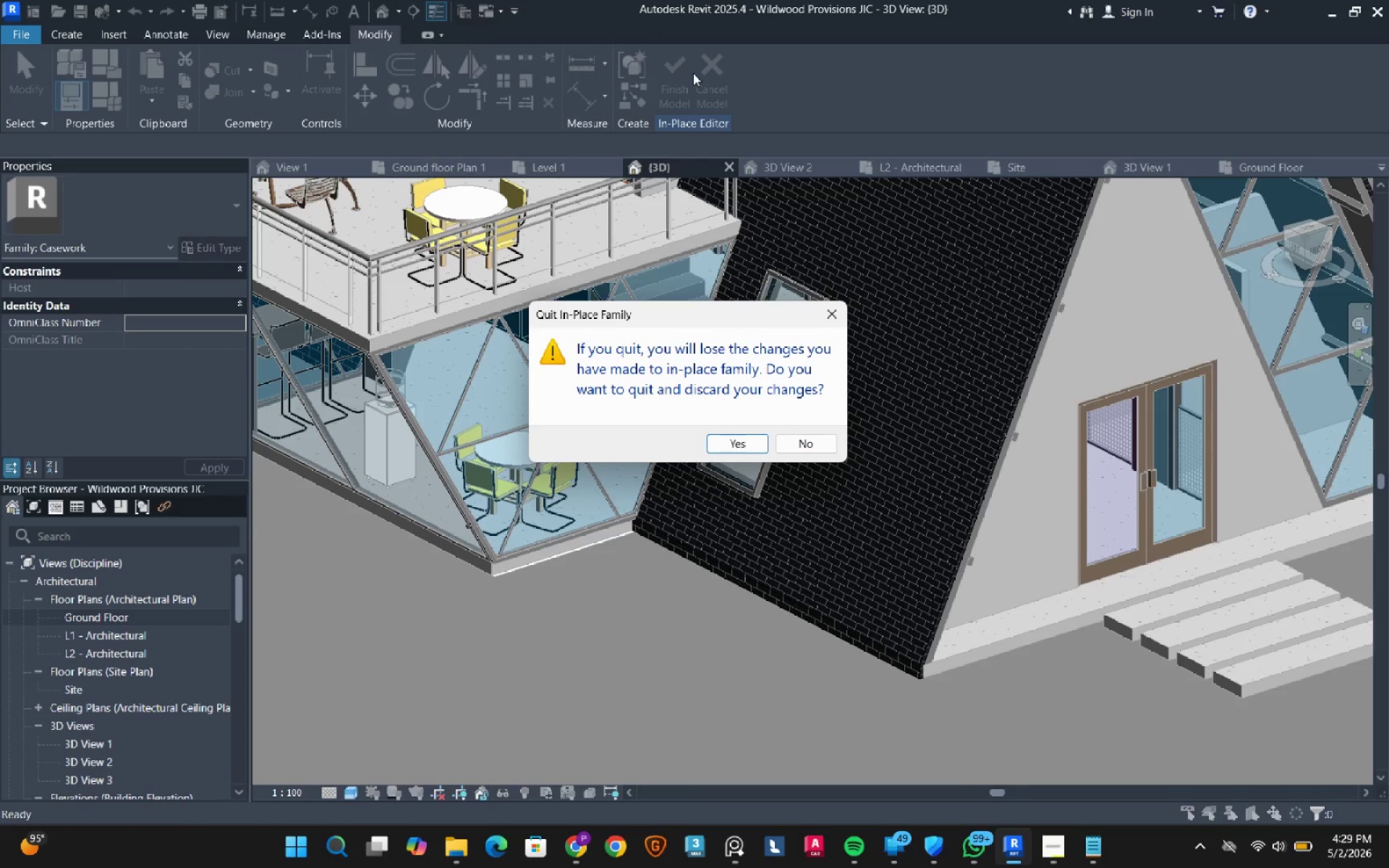 
key(Escape)
 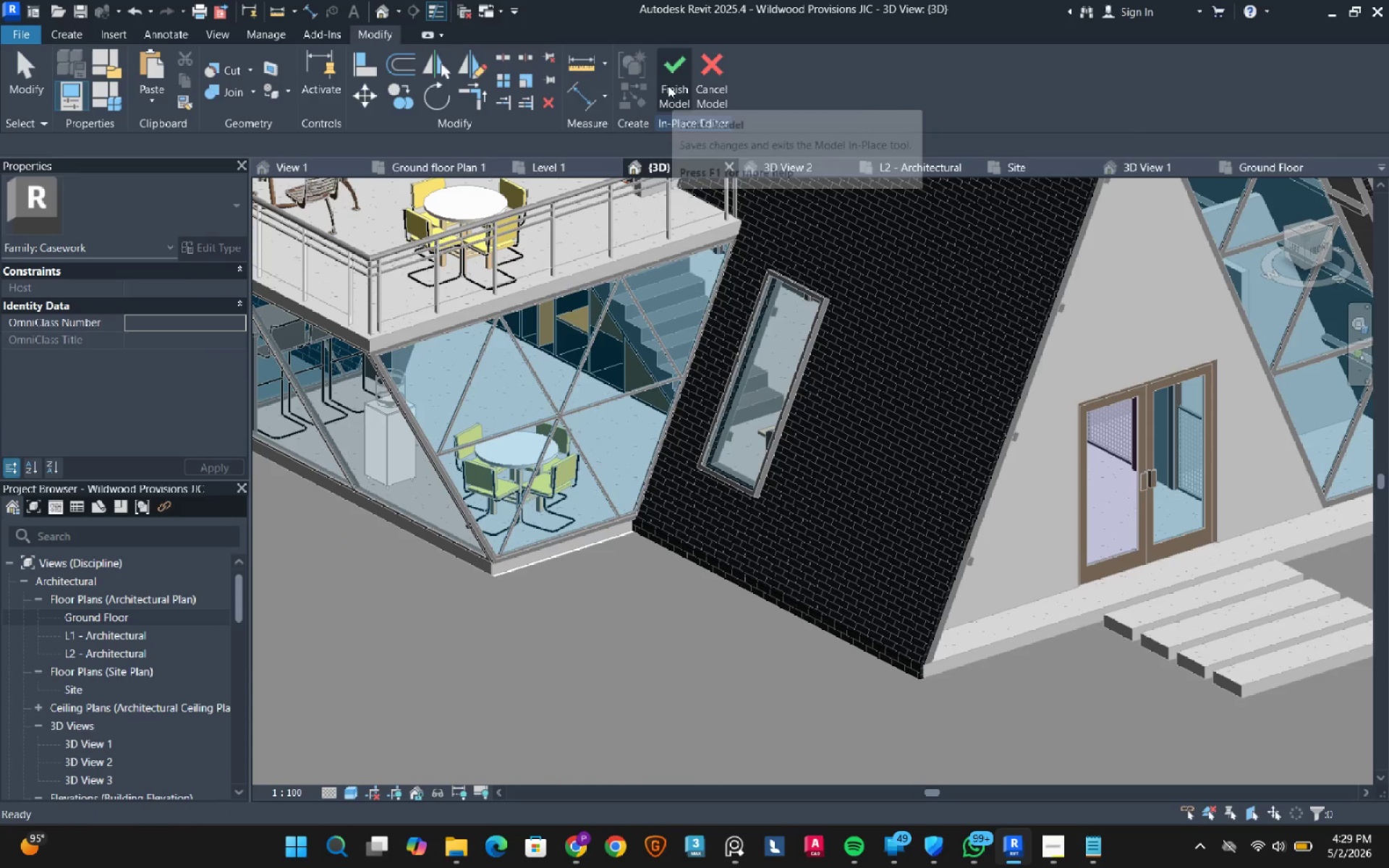 
left_click([668, 85])
 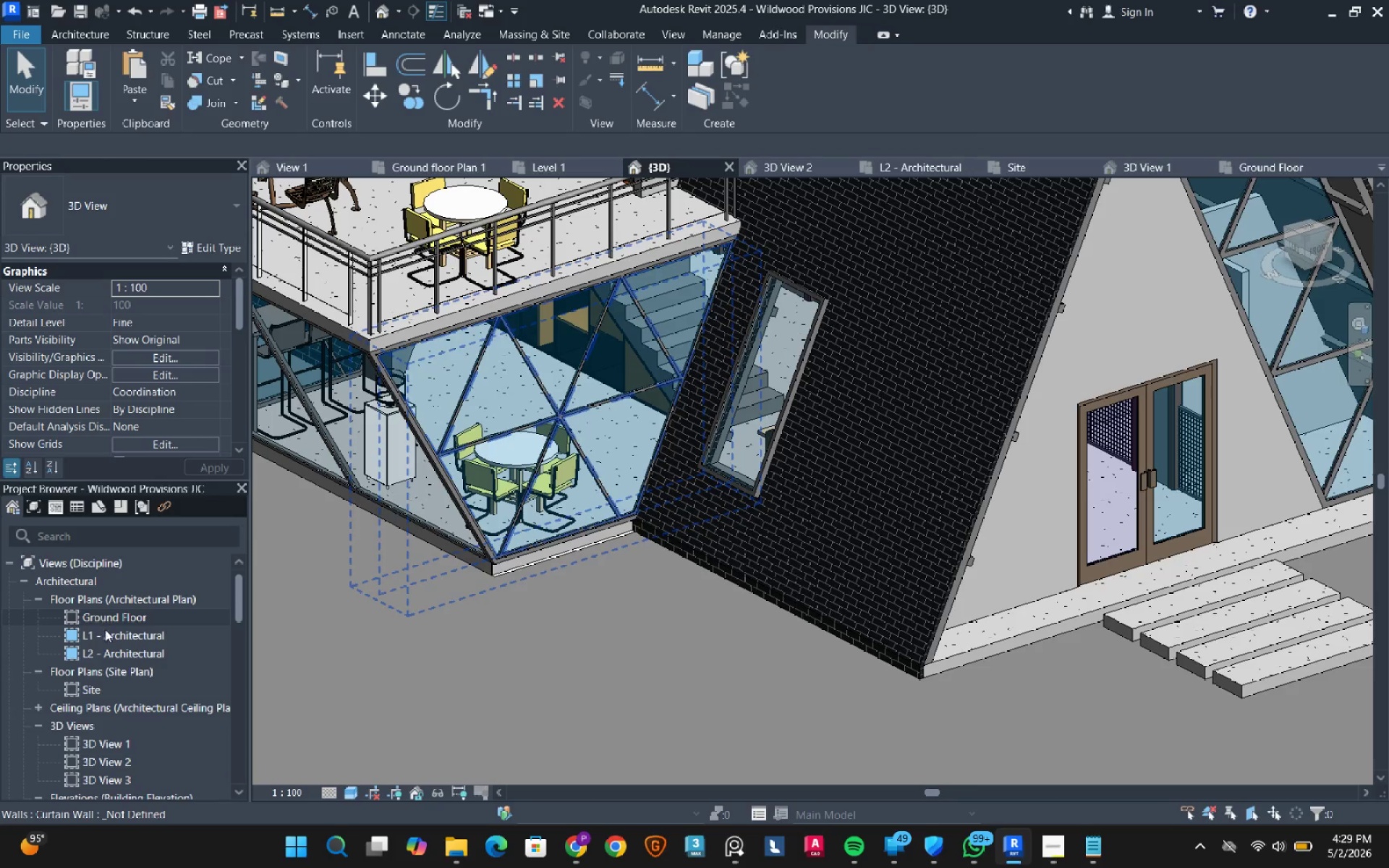 
wait(6.17)
 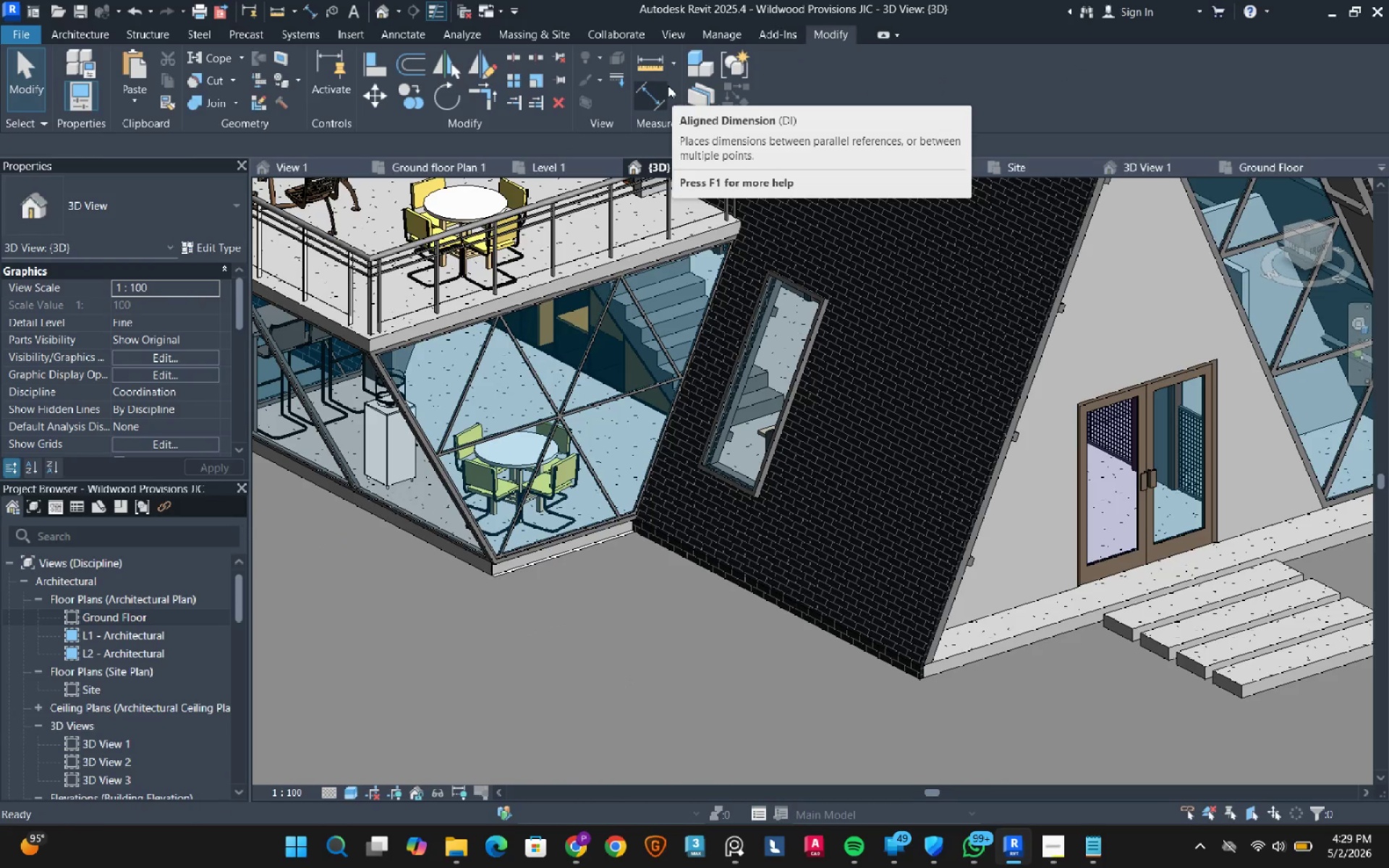 
double_click([128, 623])
 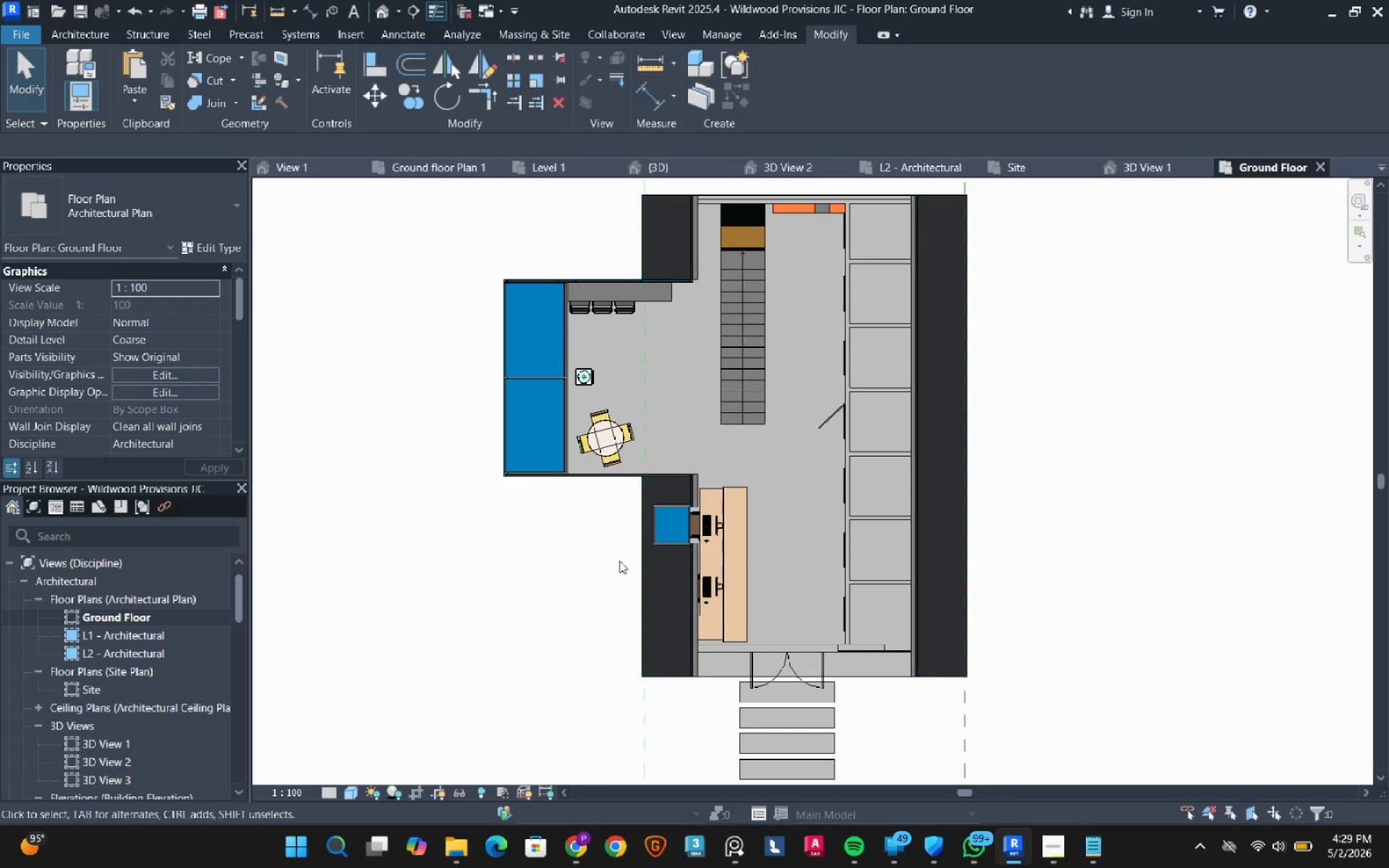 
left_click([537, 610])
 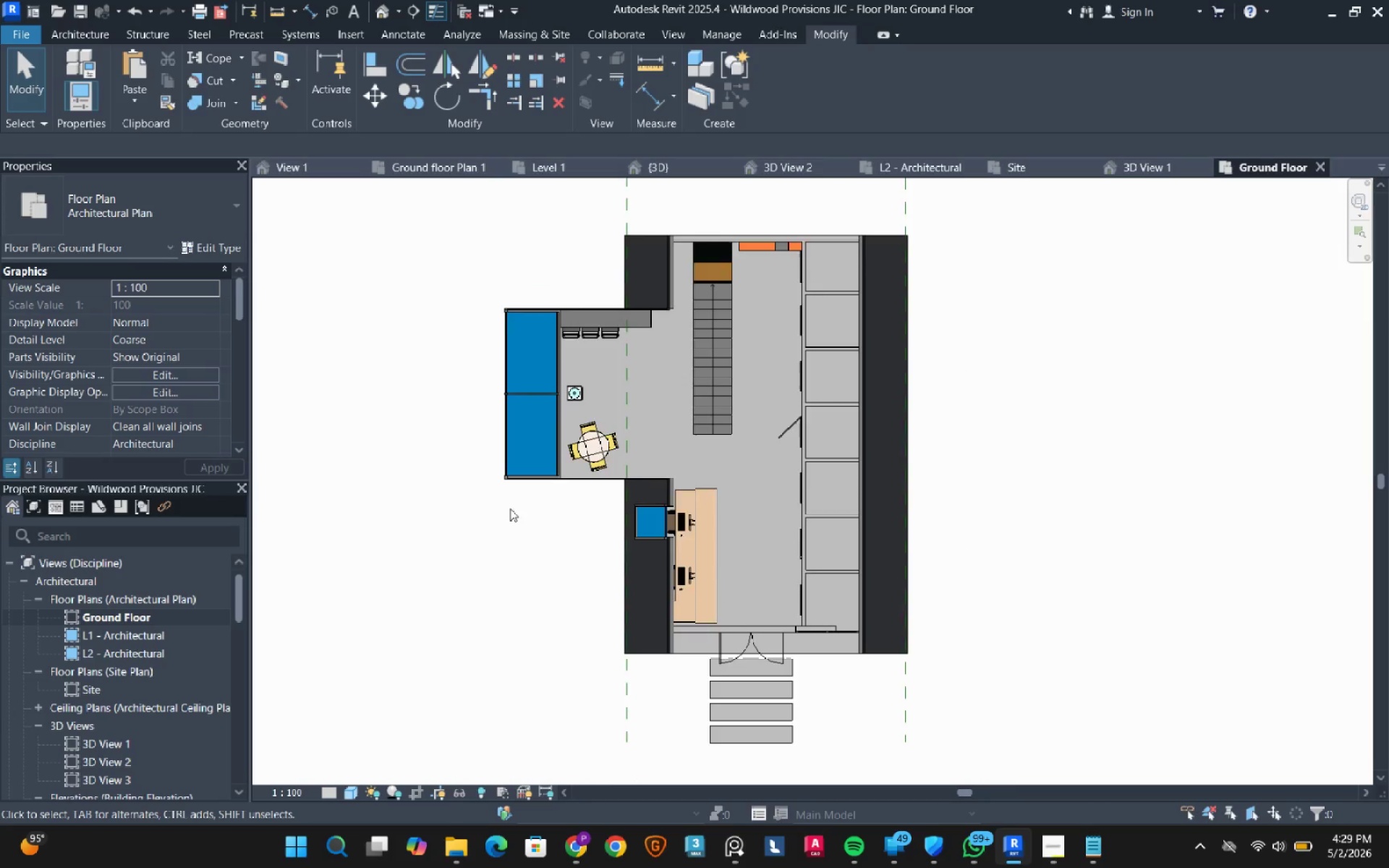 
scroll: coordinate [510, 506], scroll_direction: down, amount: 2.0
 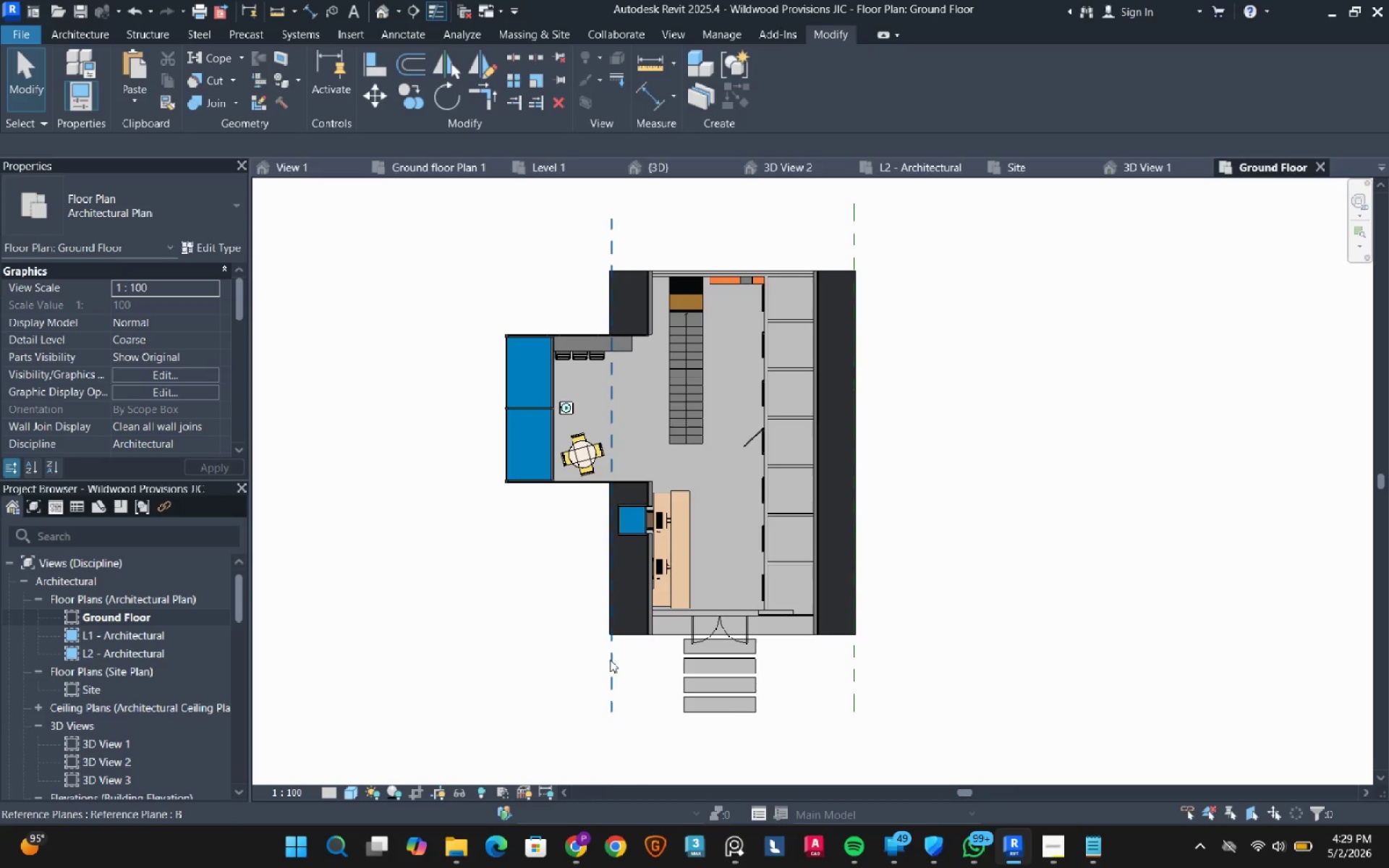 
double_click([612, 658])
 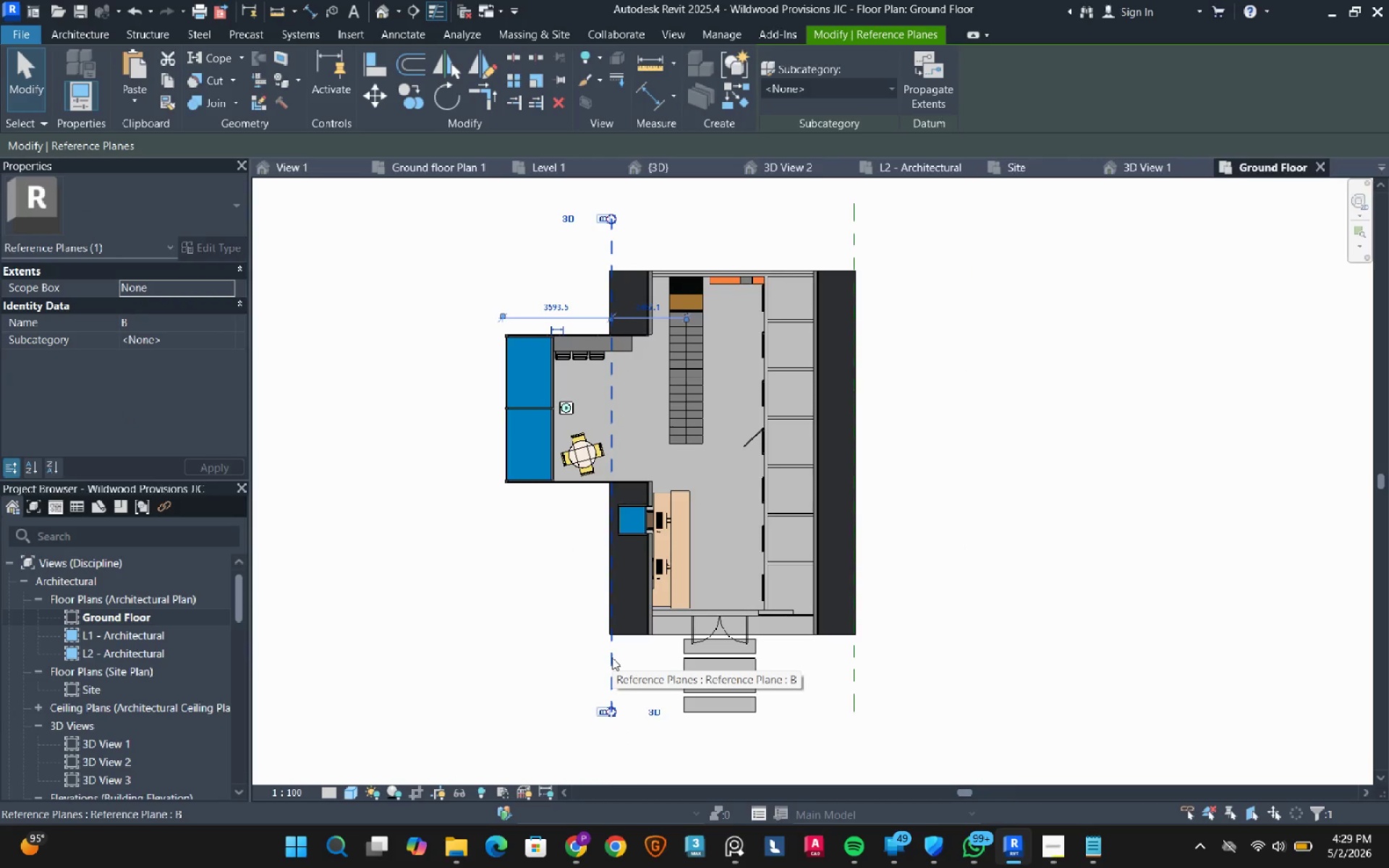 
left_click([530, 628])
 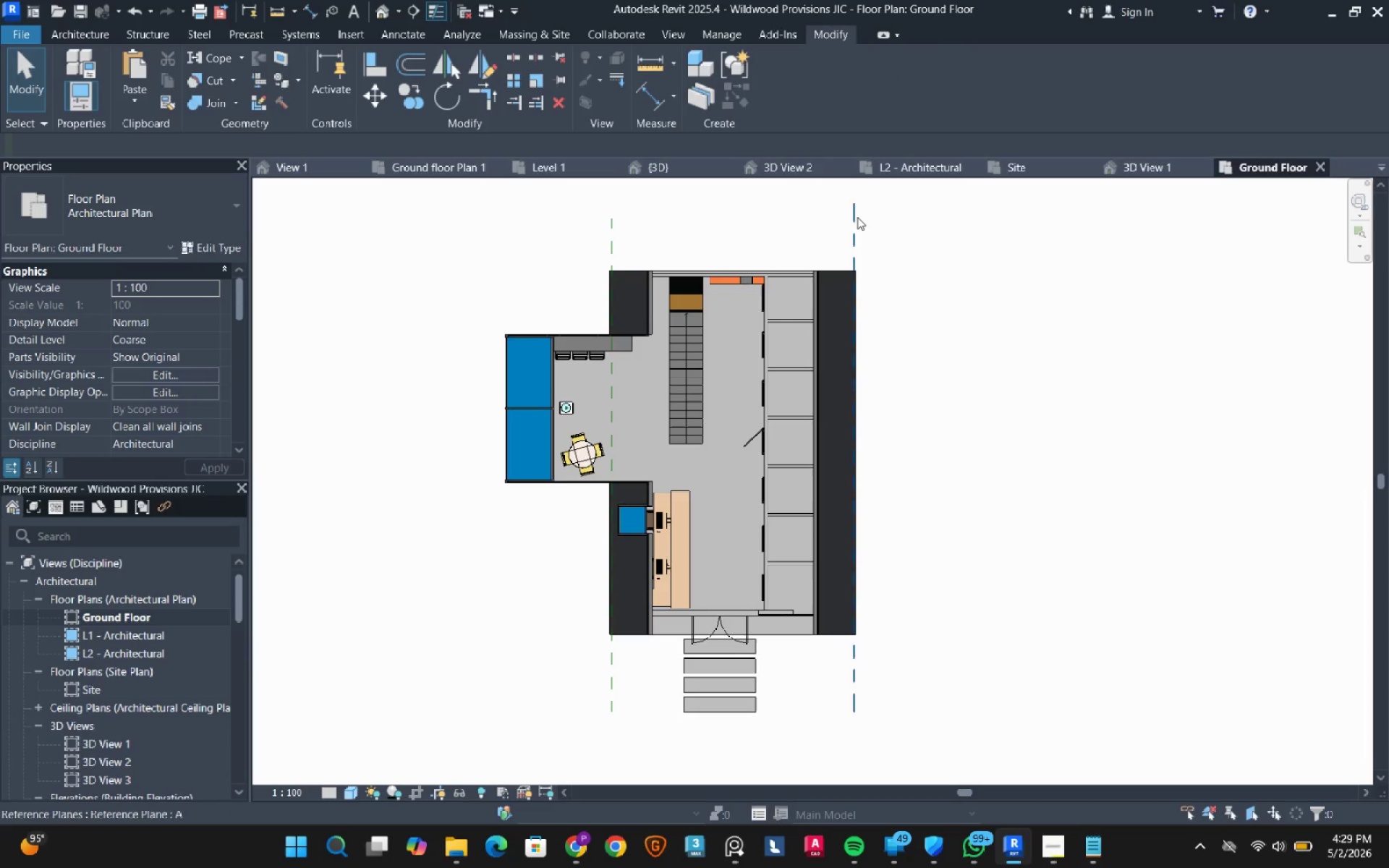 
left_click([608, 244])
 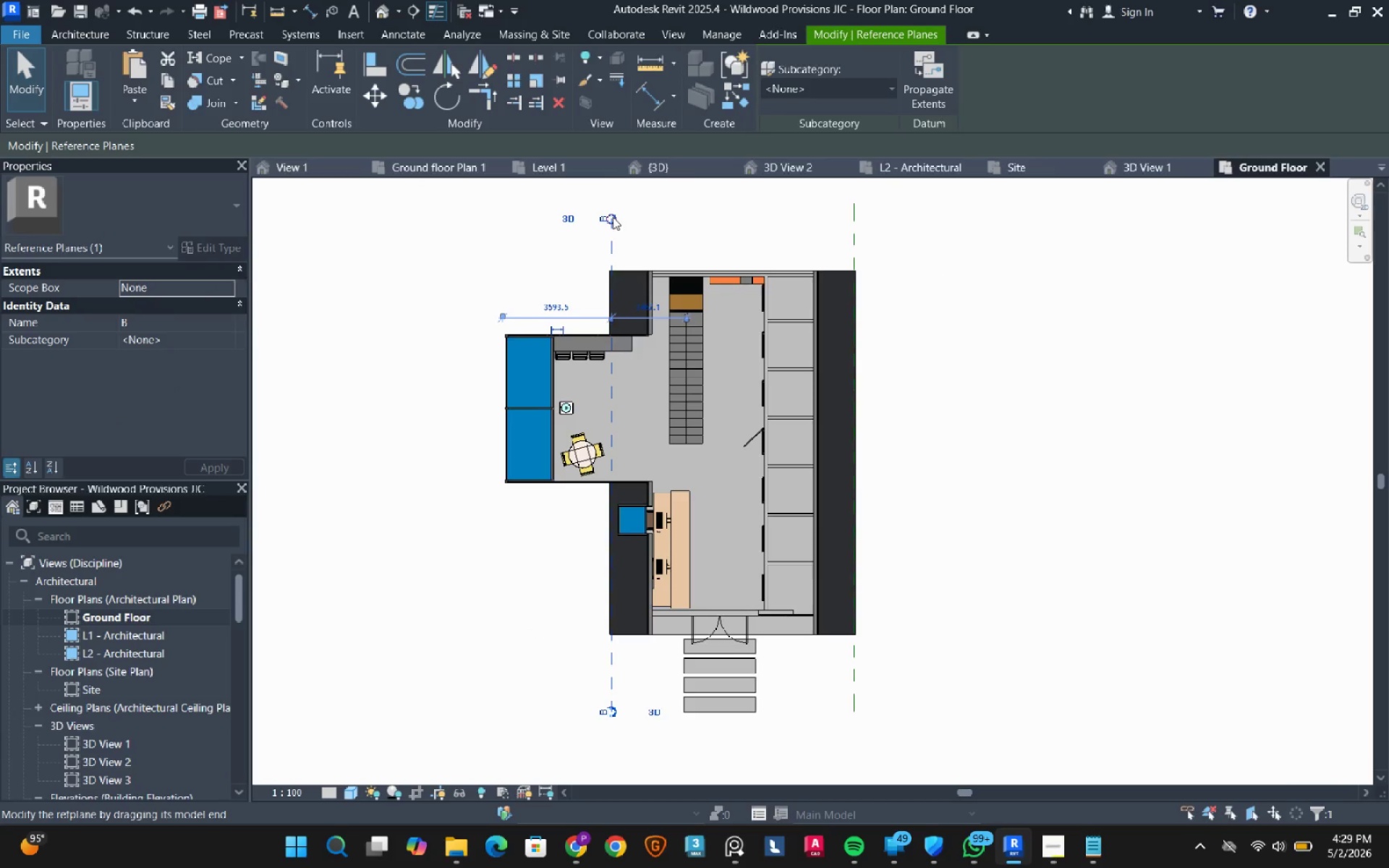 
left_click_drag(start_coordinate=[613, 217], to_coordinate=[614, 206])
 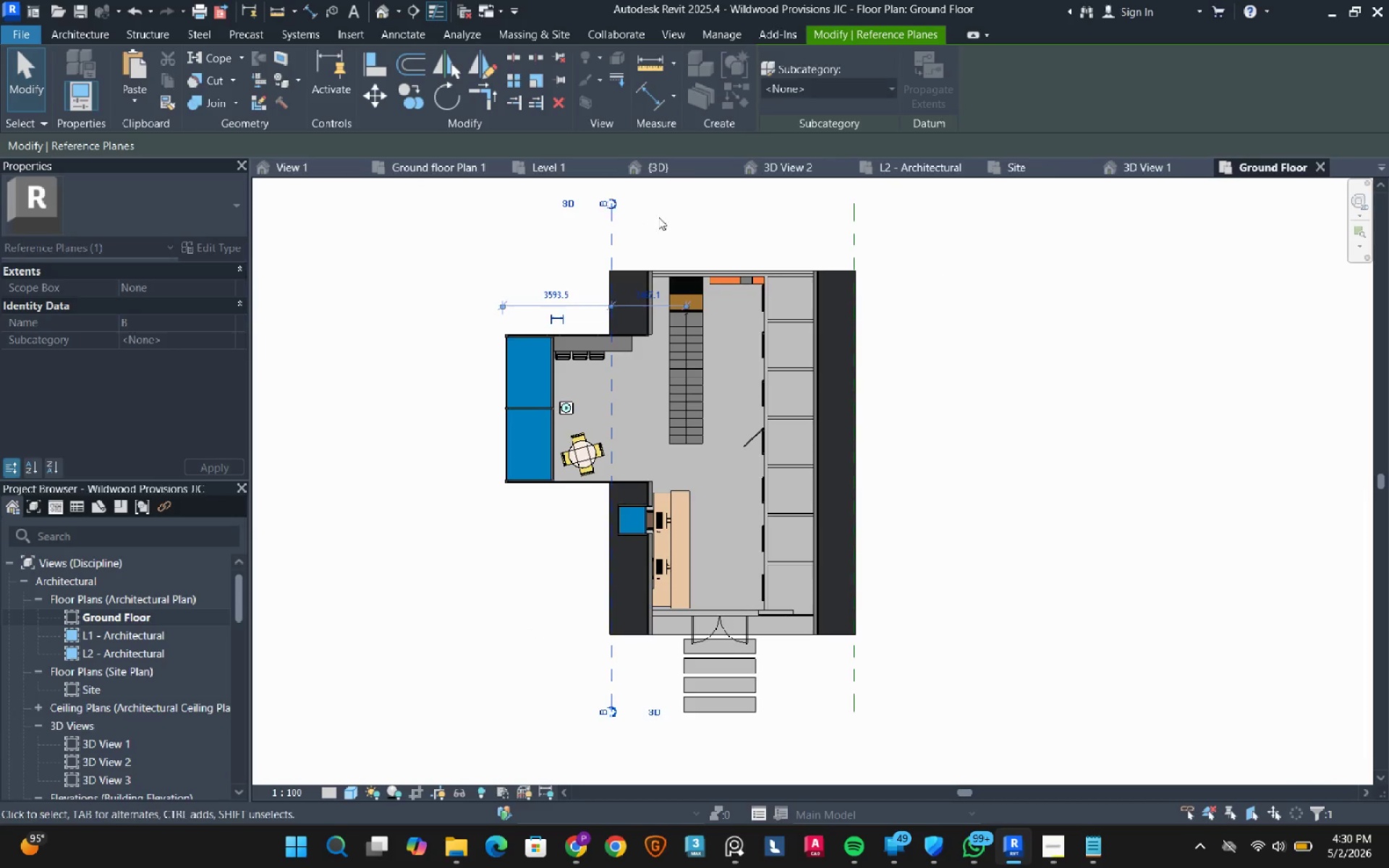 
key(Escape)
 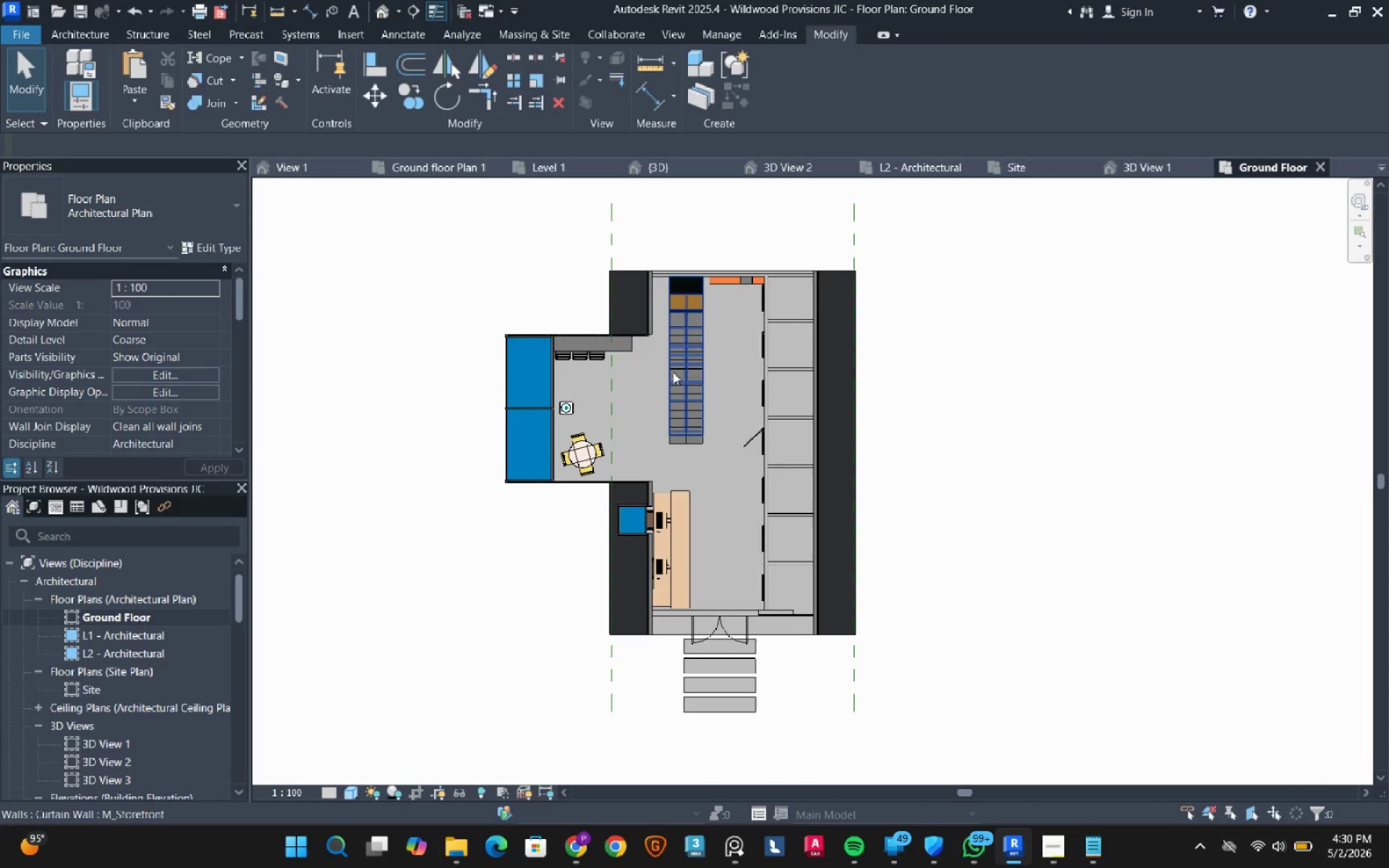 
scroll: coordinate [671, 610], scroll_direction: up, amount: 6.0
 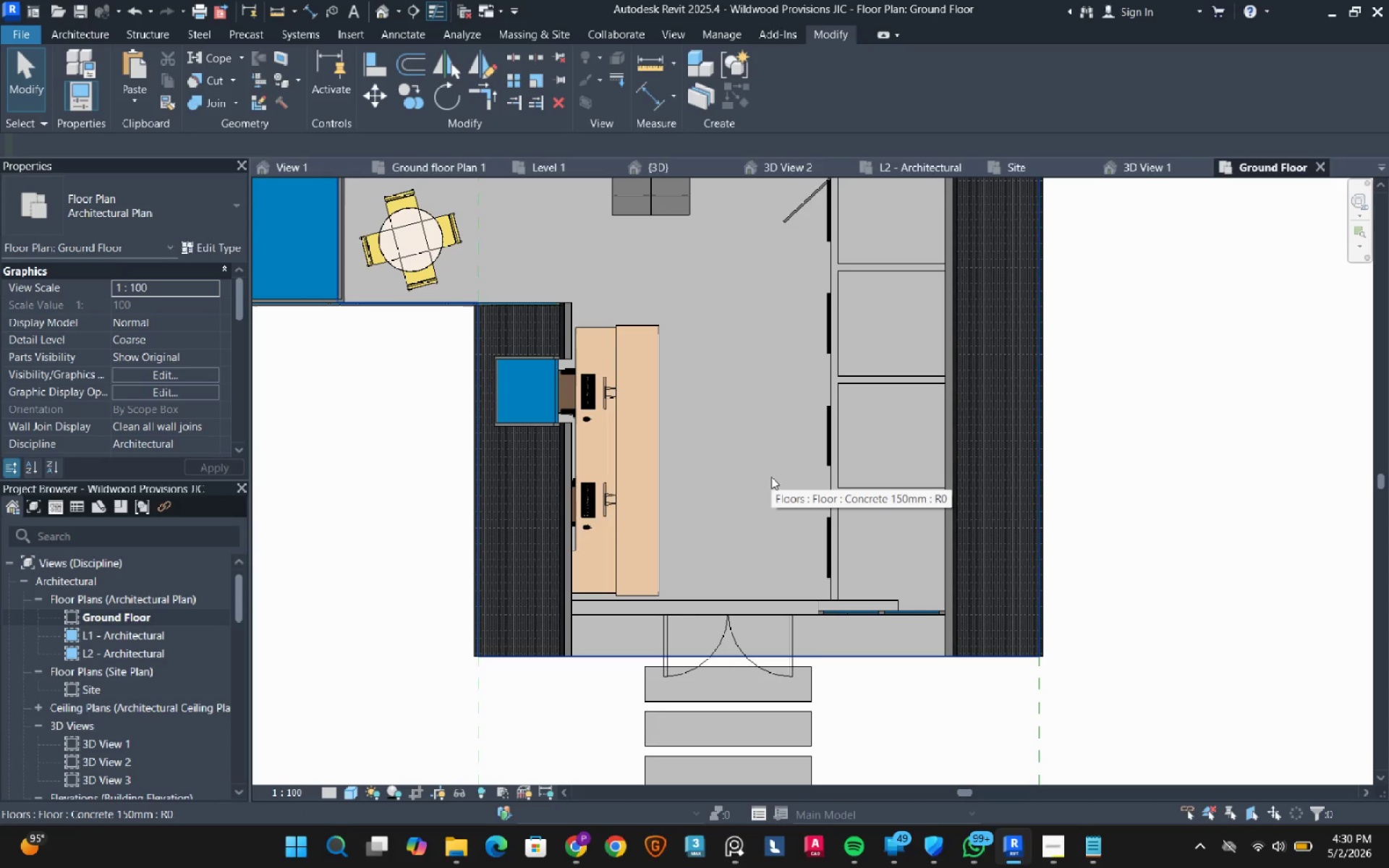 
scroll: coordinate [771, 477], scroll_direction: down, amount: 4.0
 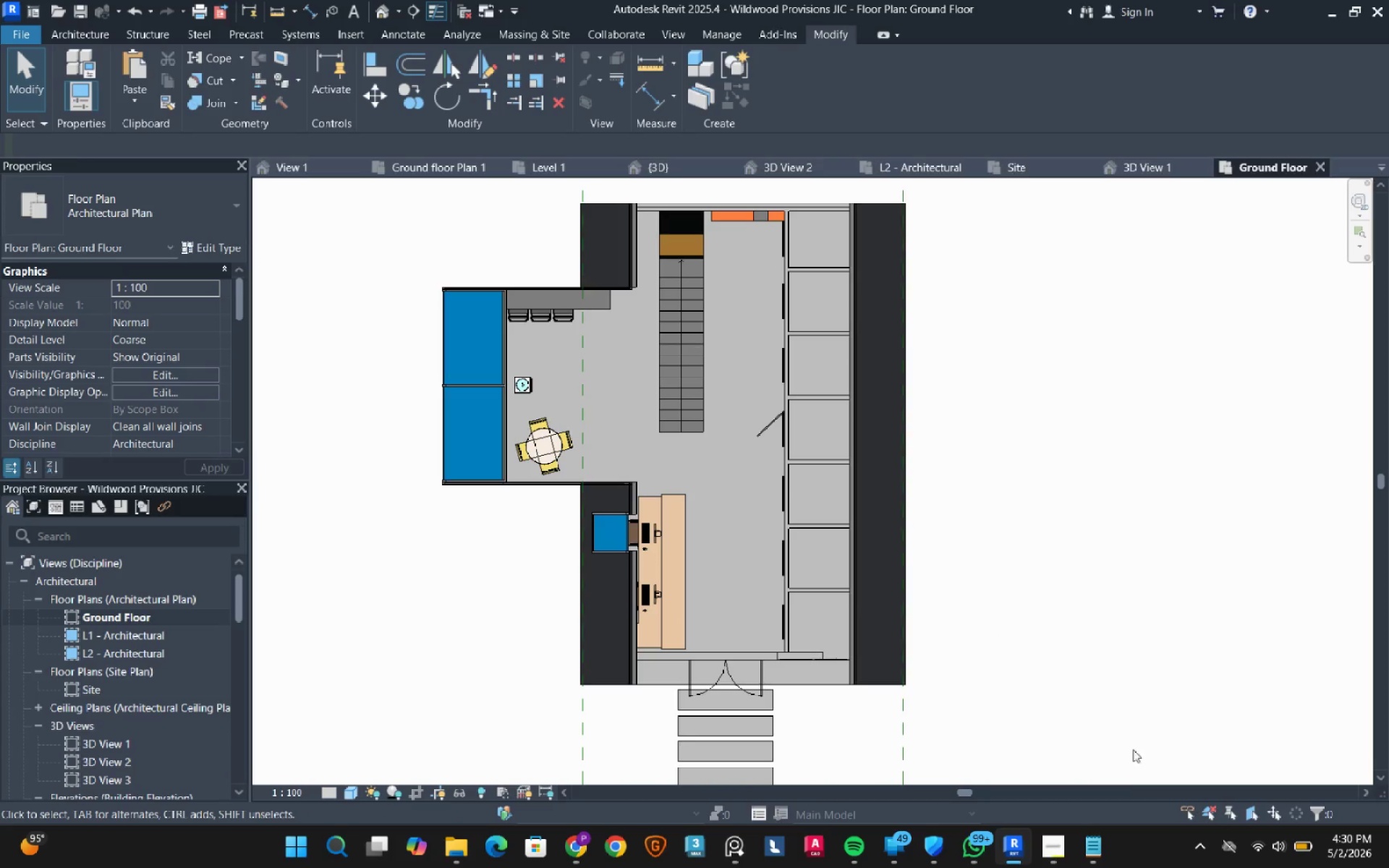 
left_click([1061, 843])
 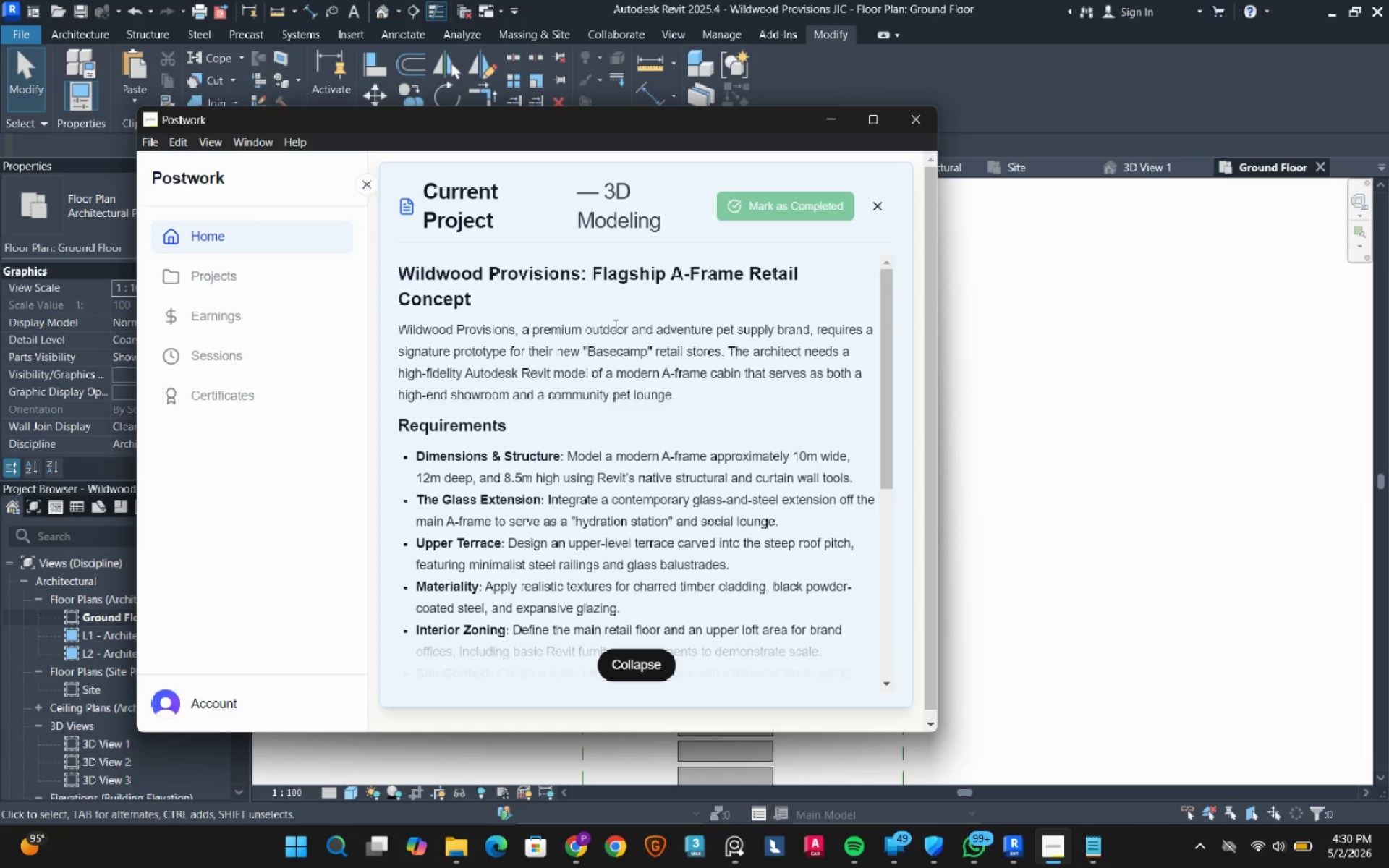 
left_click([828, 121])
 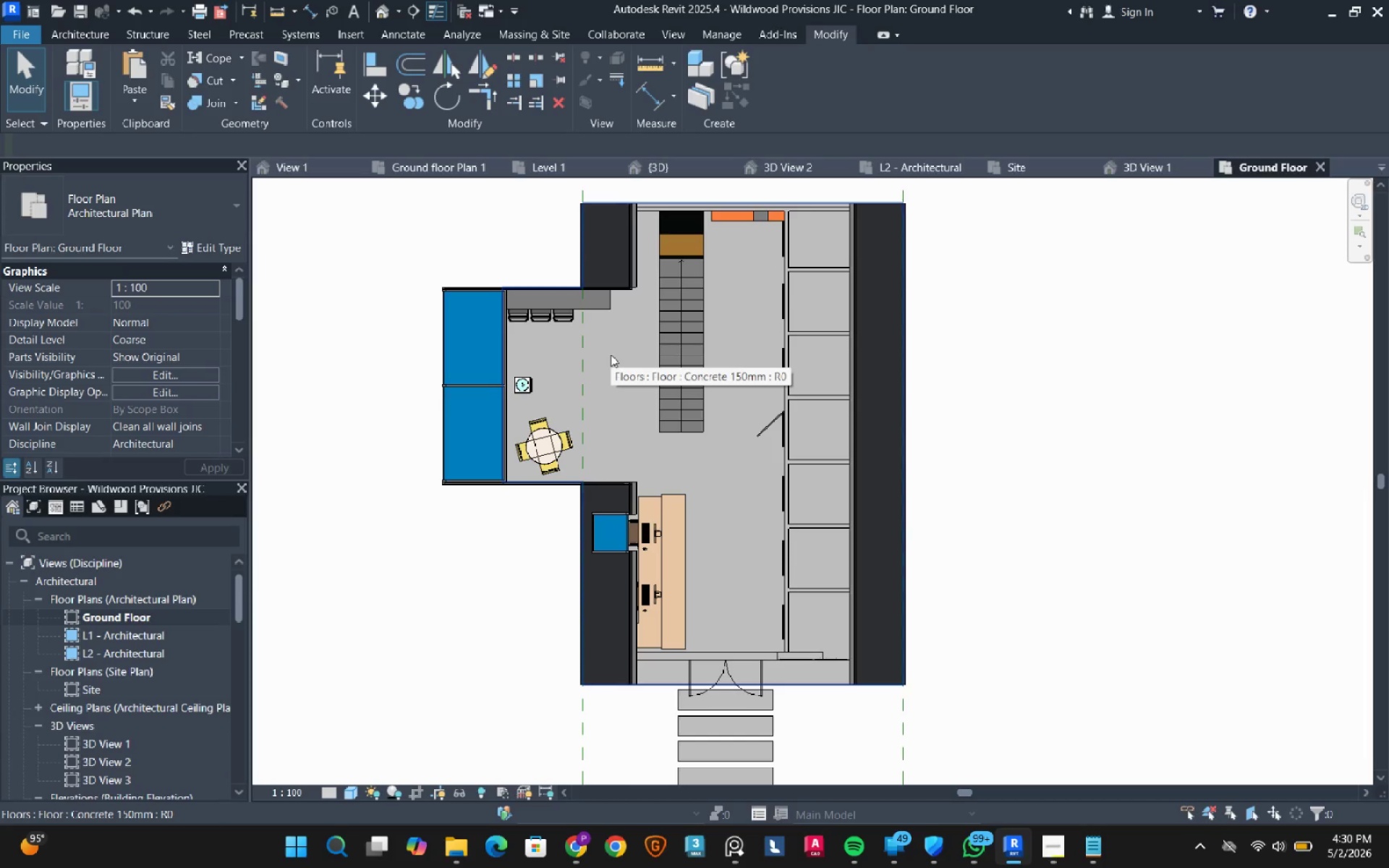 
wait(9.08)
 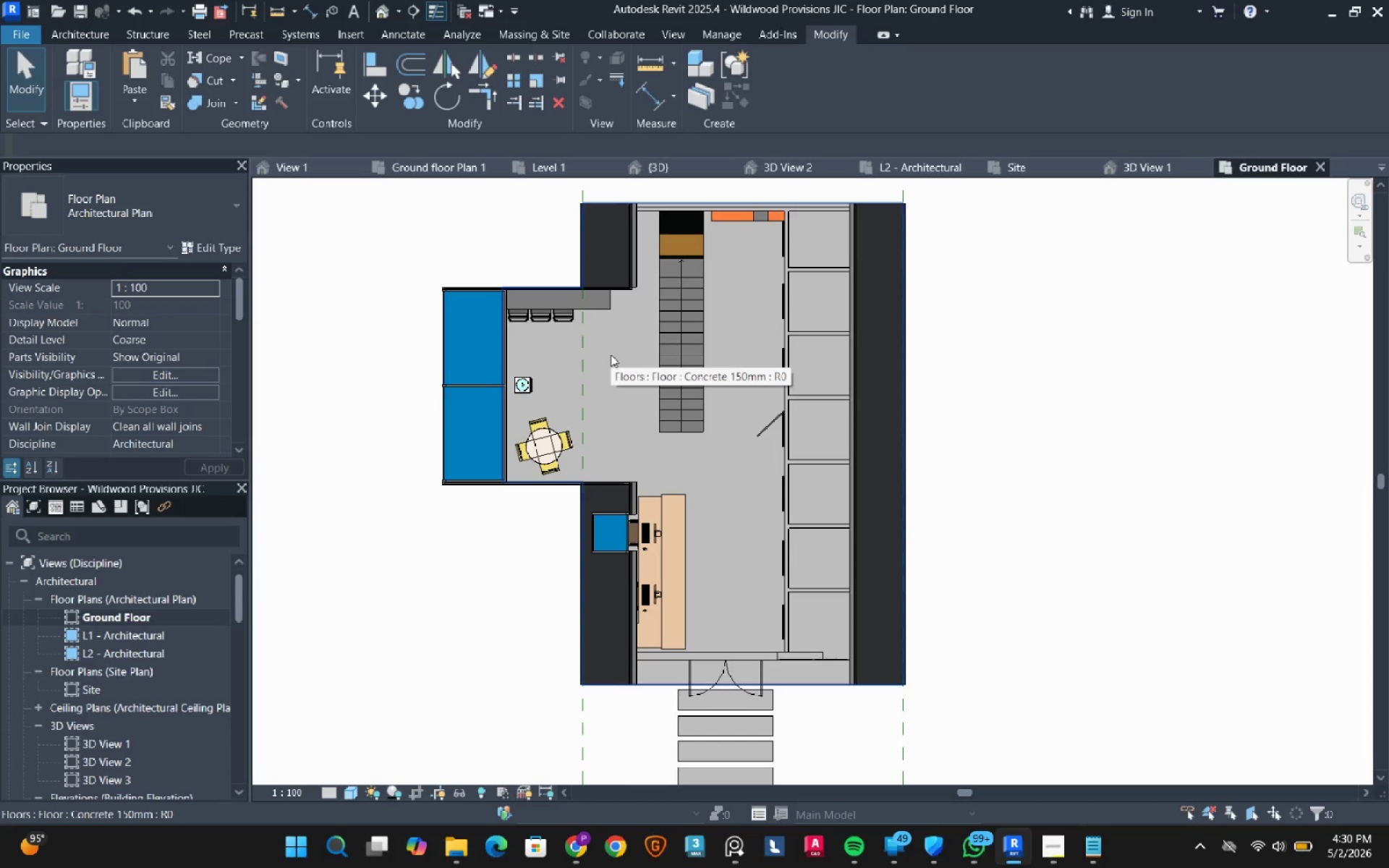 
scroll: coordinate [612, 270], scroll_direction: up, amount: 2.0
 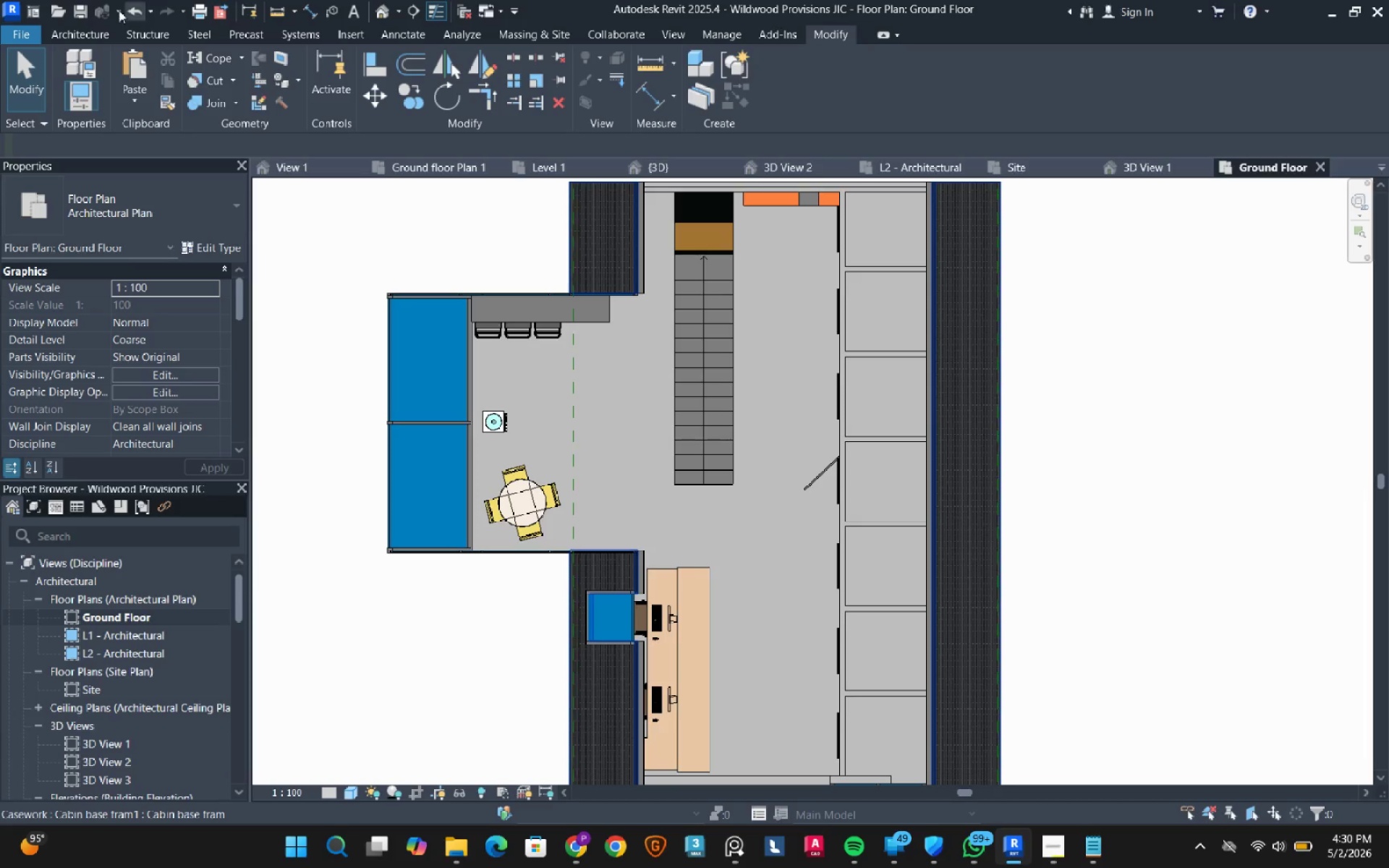 
left_click([75, 36])
 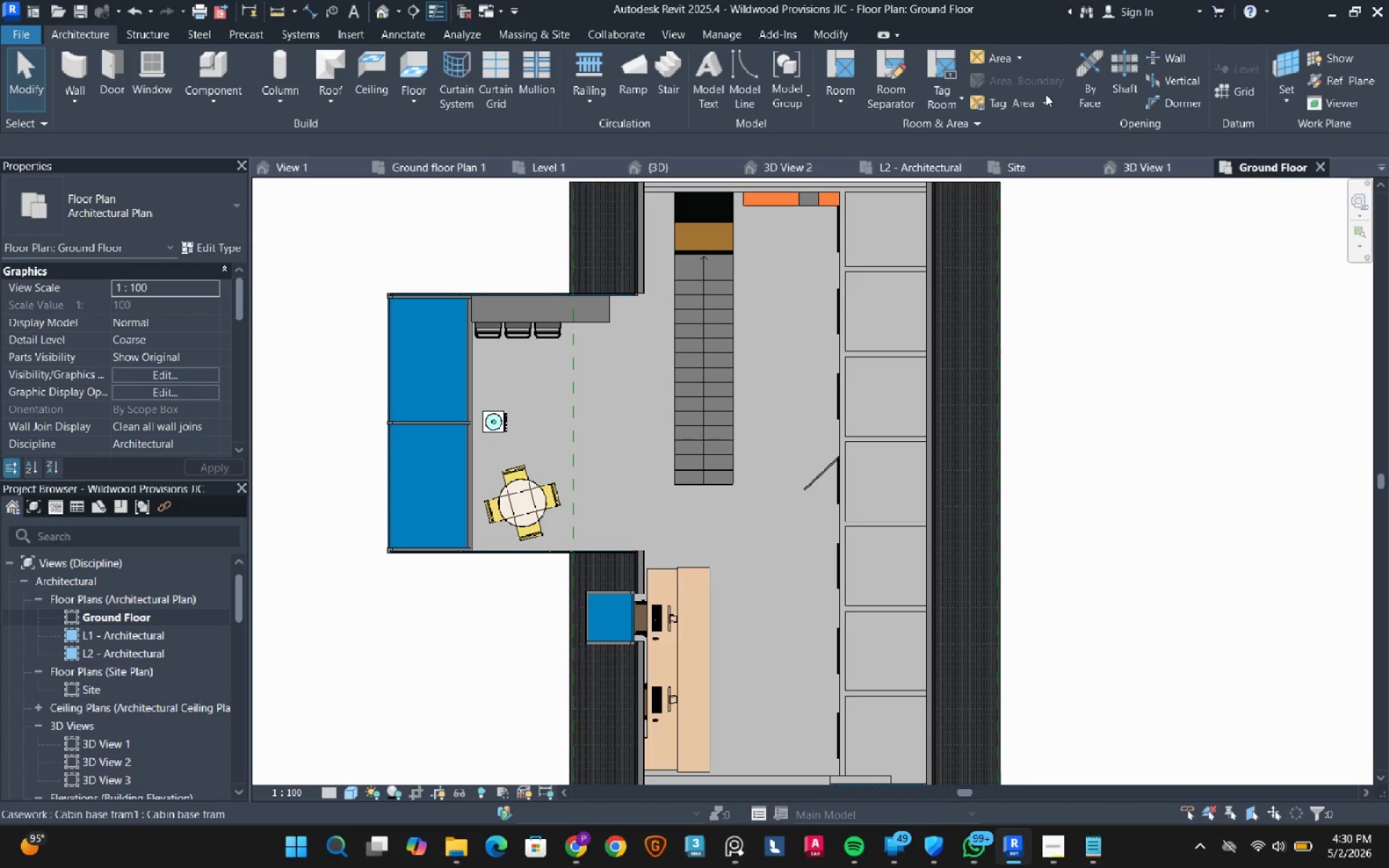 
wait(6.89)
 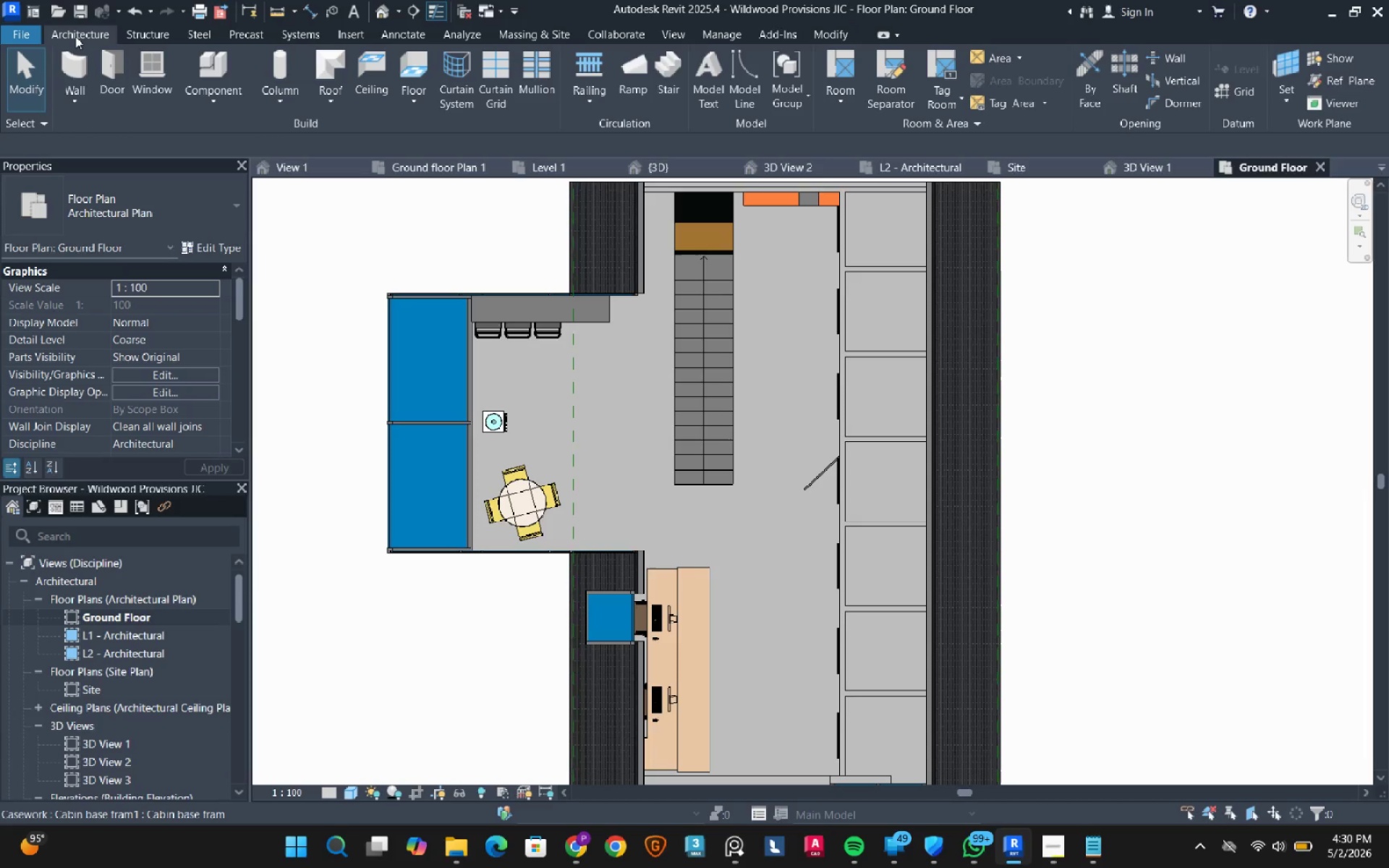 
left_click([876, 82])
 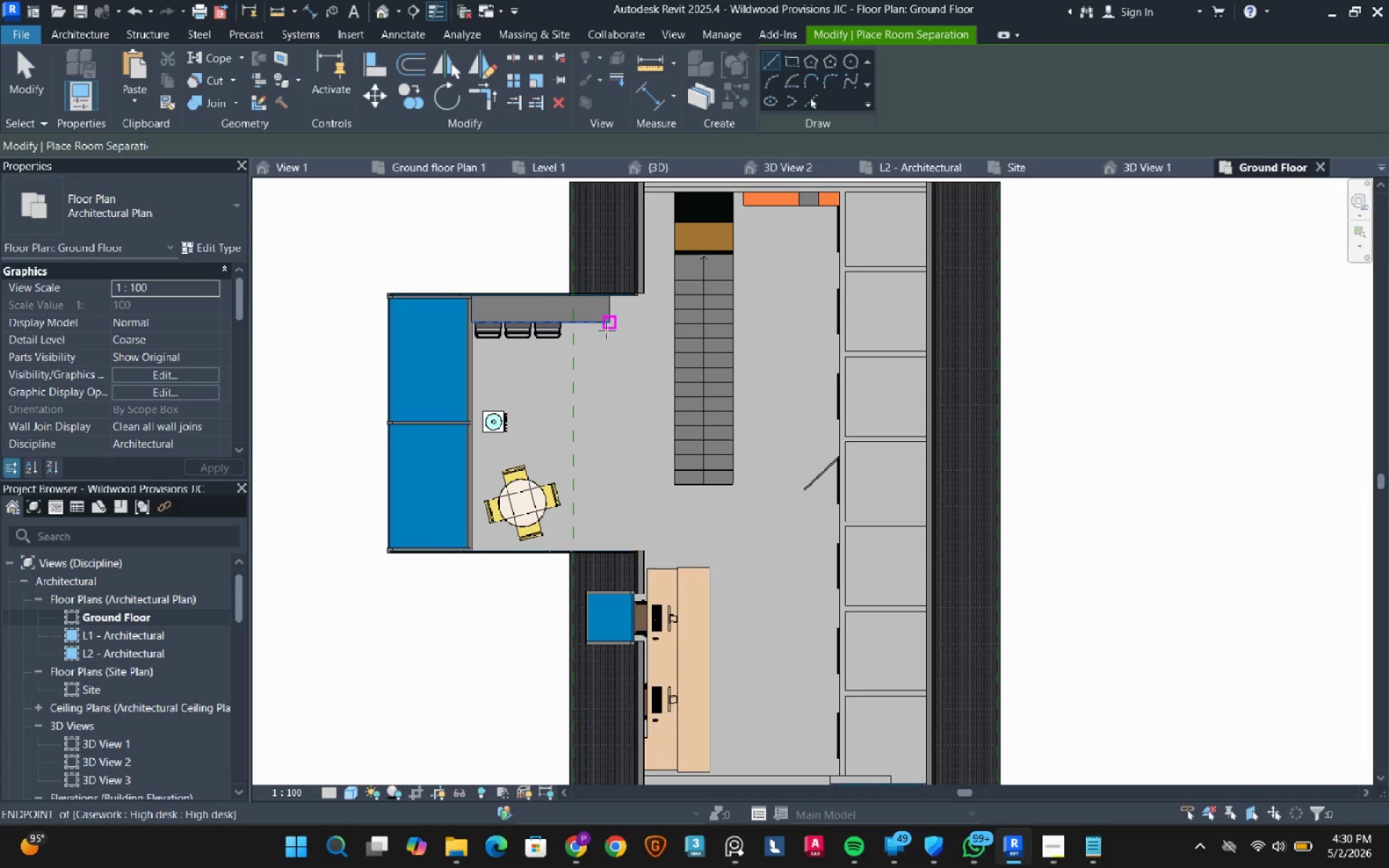 
scroll: coordinate [611, 275], scroll_direction: up, amount: 15.0
 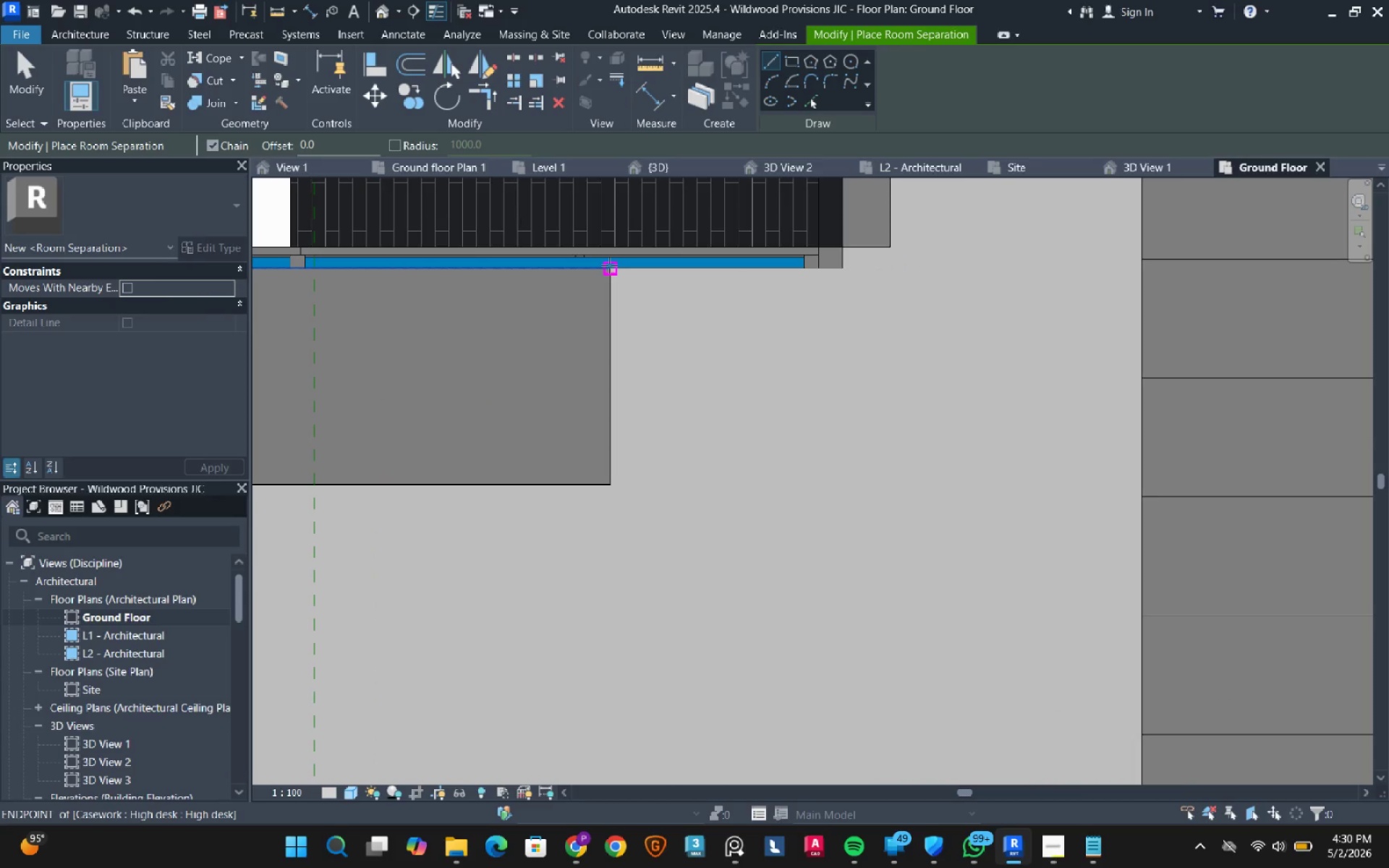 
scroll: coordinate [594, 326], scroll_direction: down, amount: 10.0
 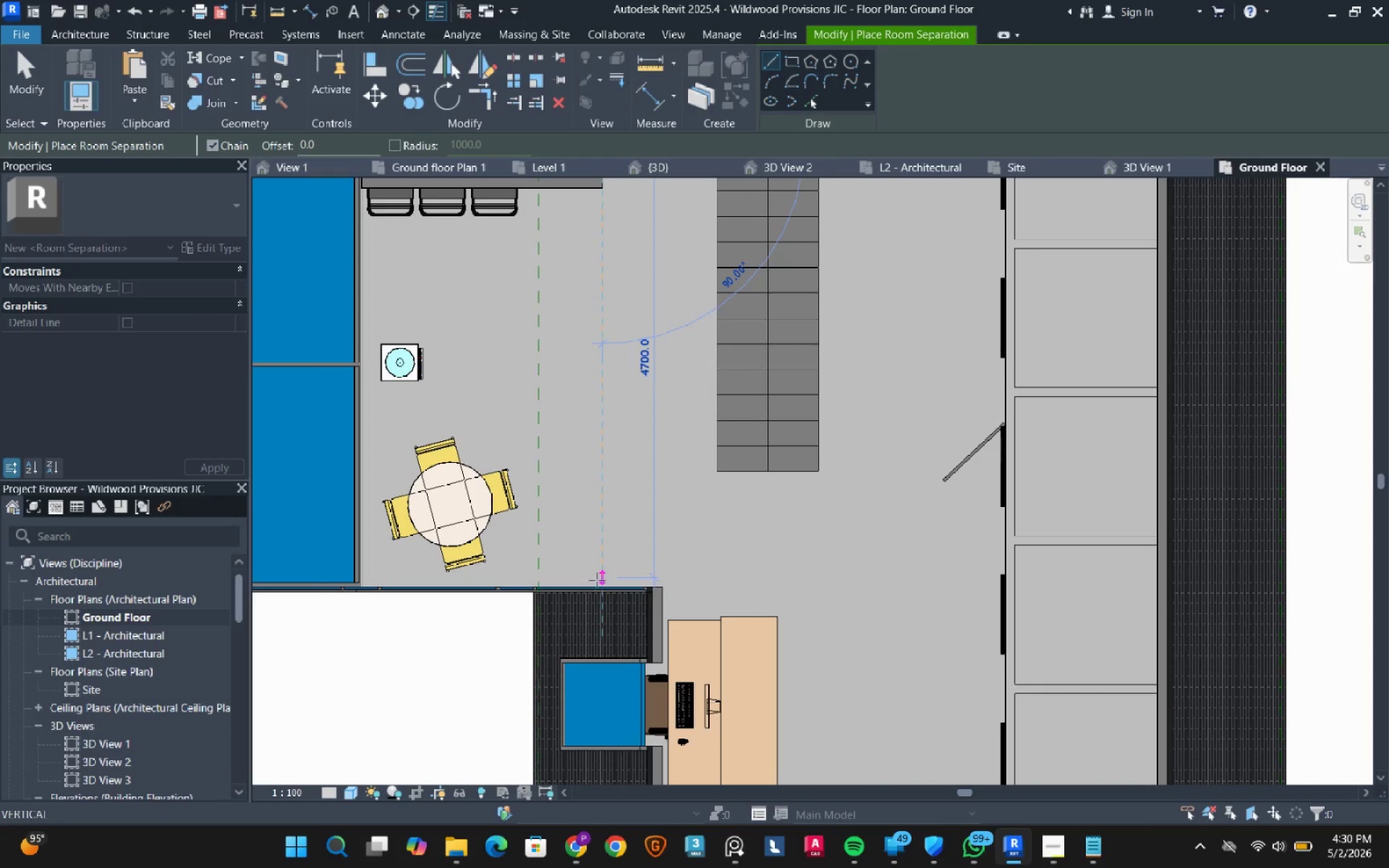 
left_click([598, 586])
 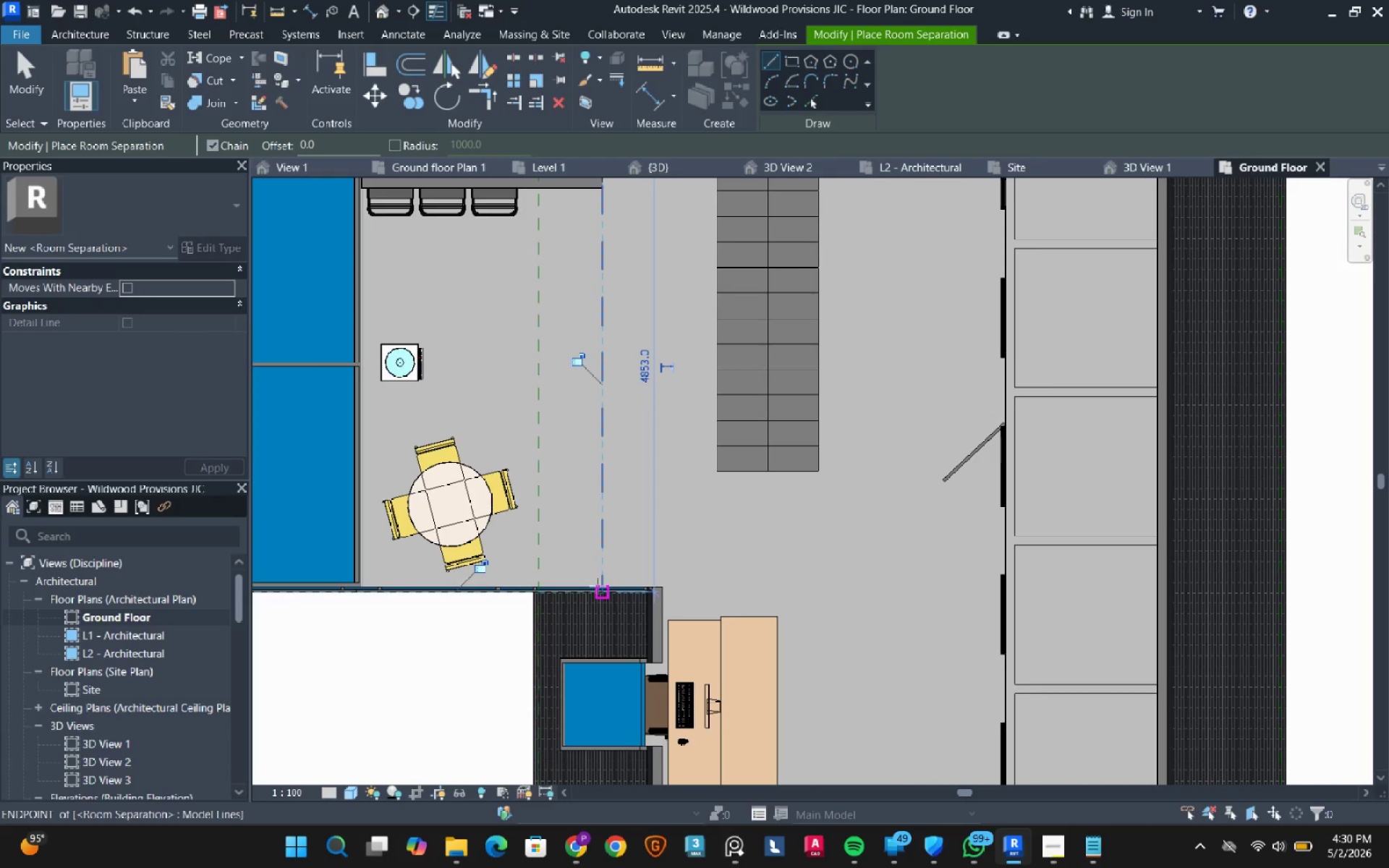 
key(Escape)
 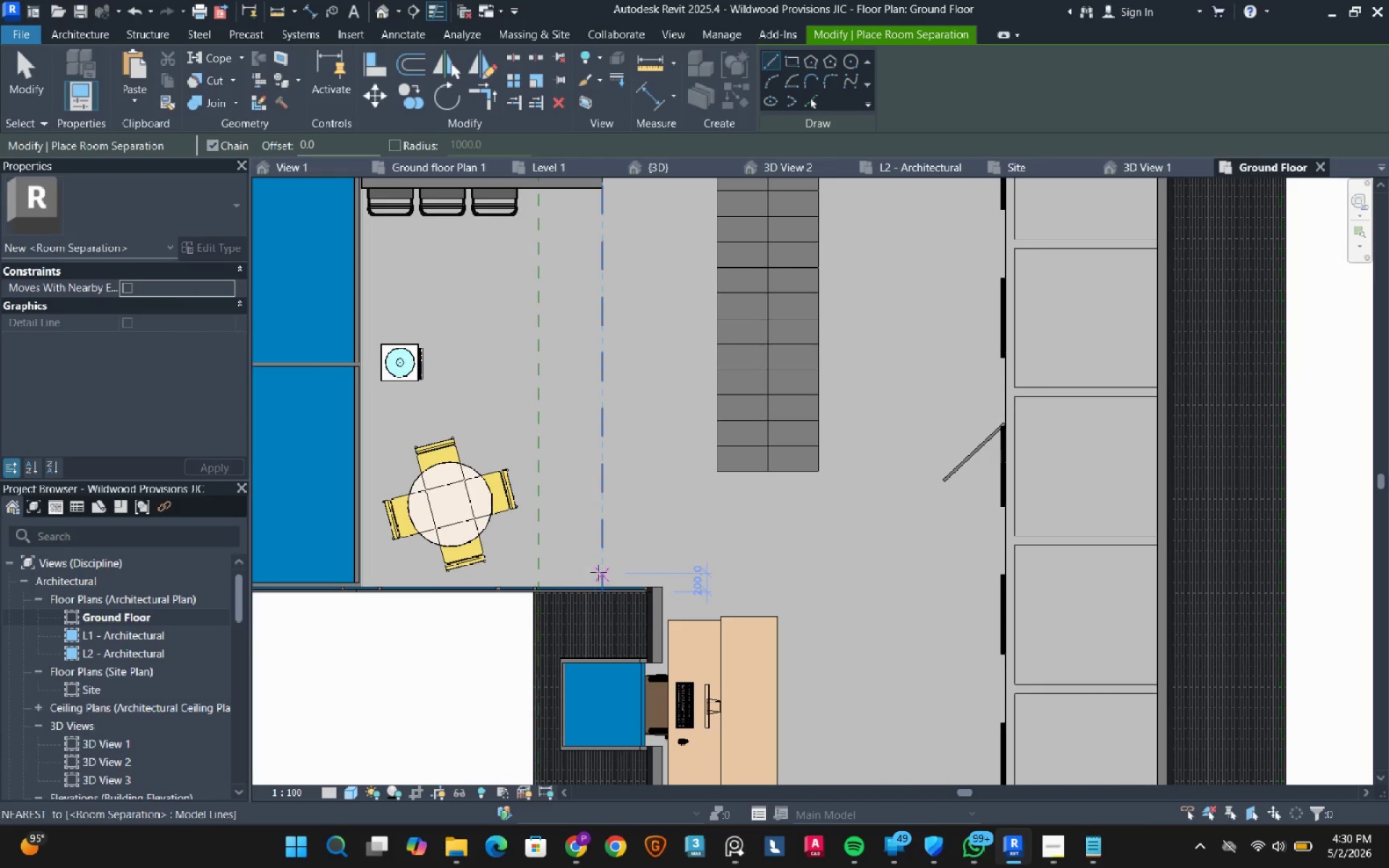 
key(Escape)
 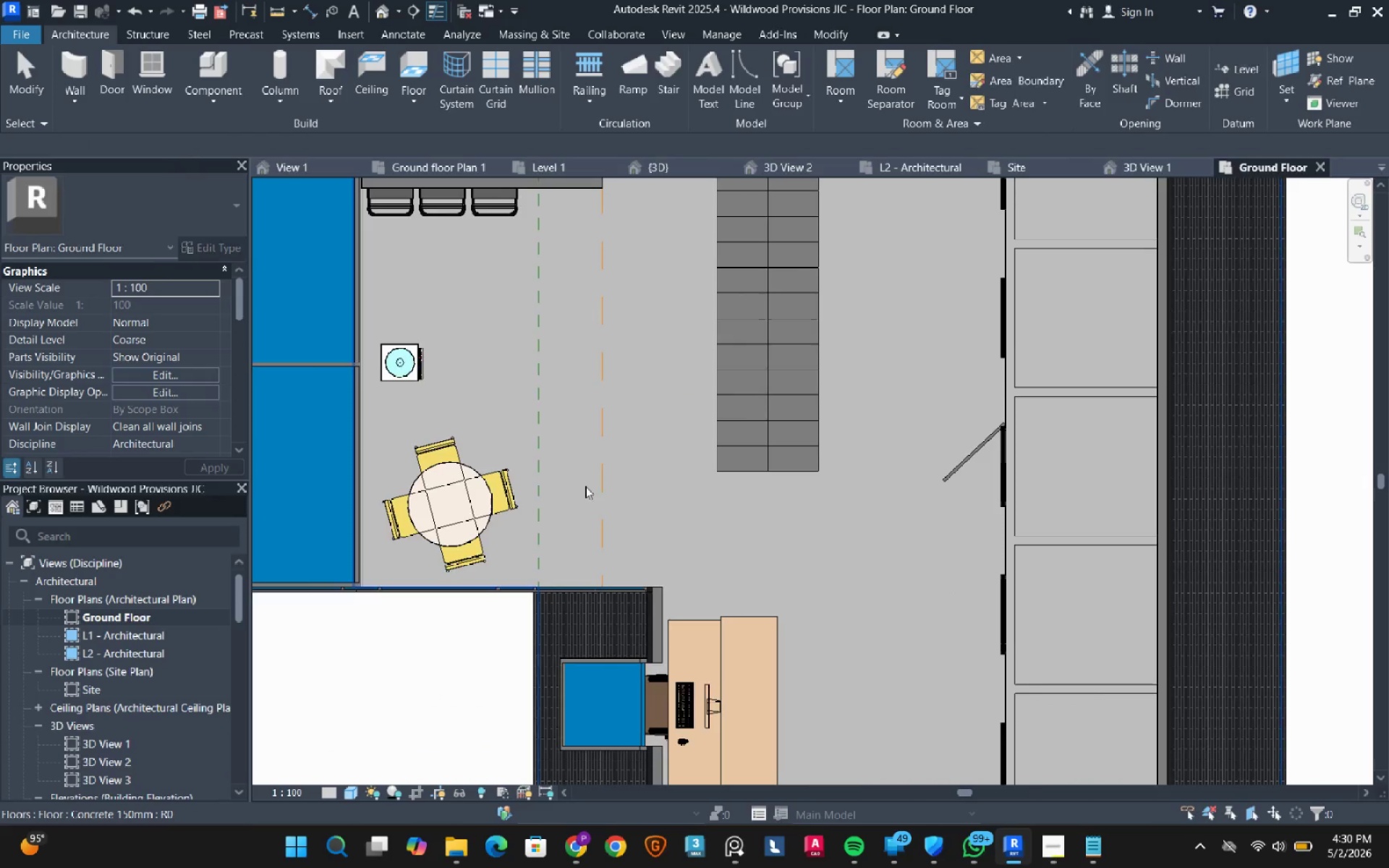 
scroll: coordinate [542, 514], scroll_direction: down, amount: 5.0
 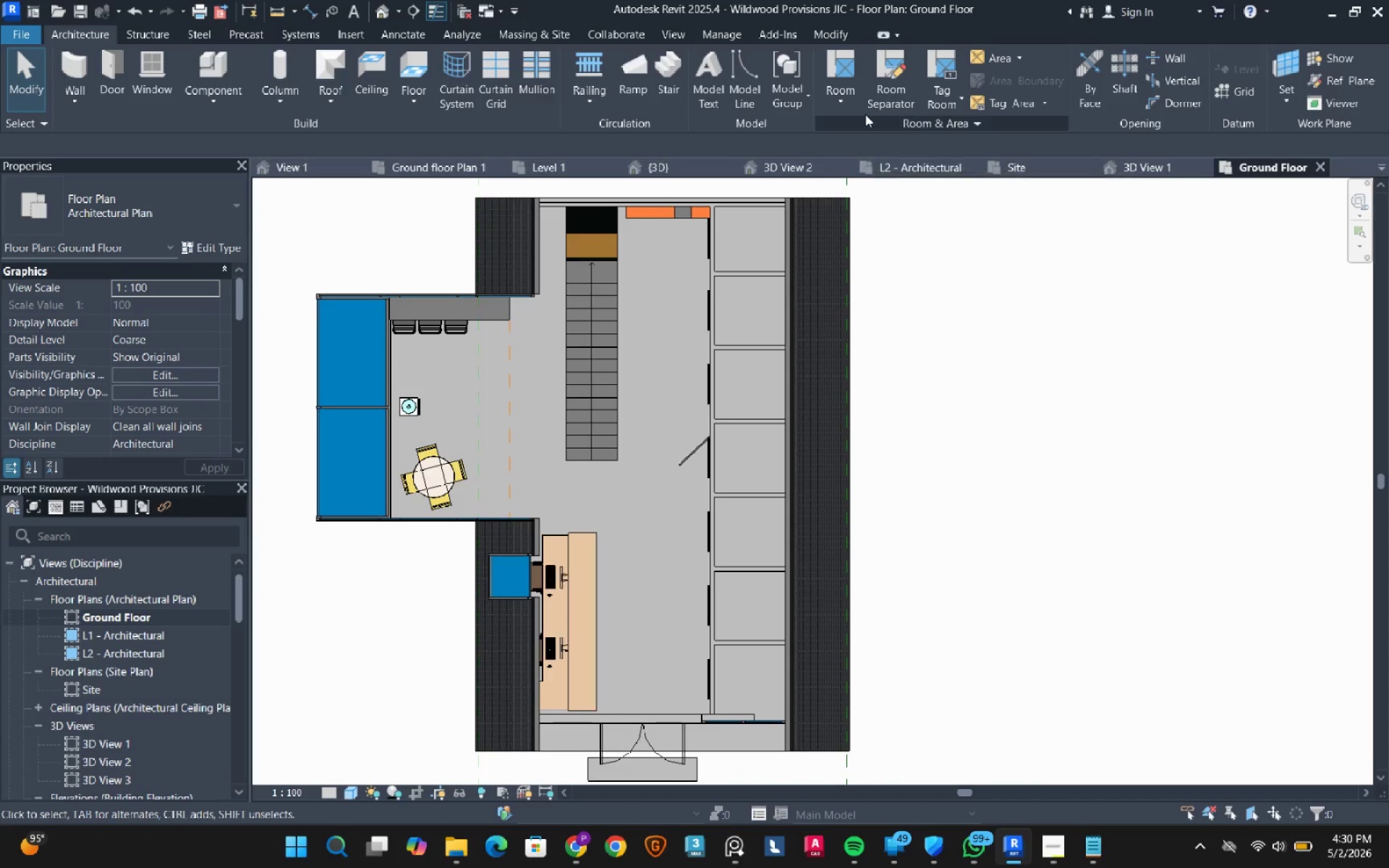 
left_click([834, 95])
 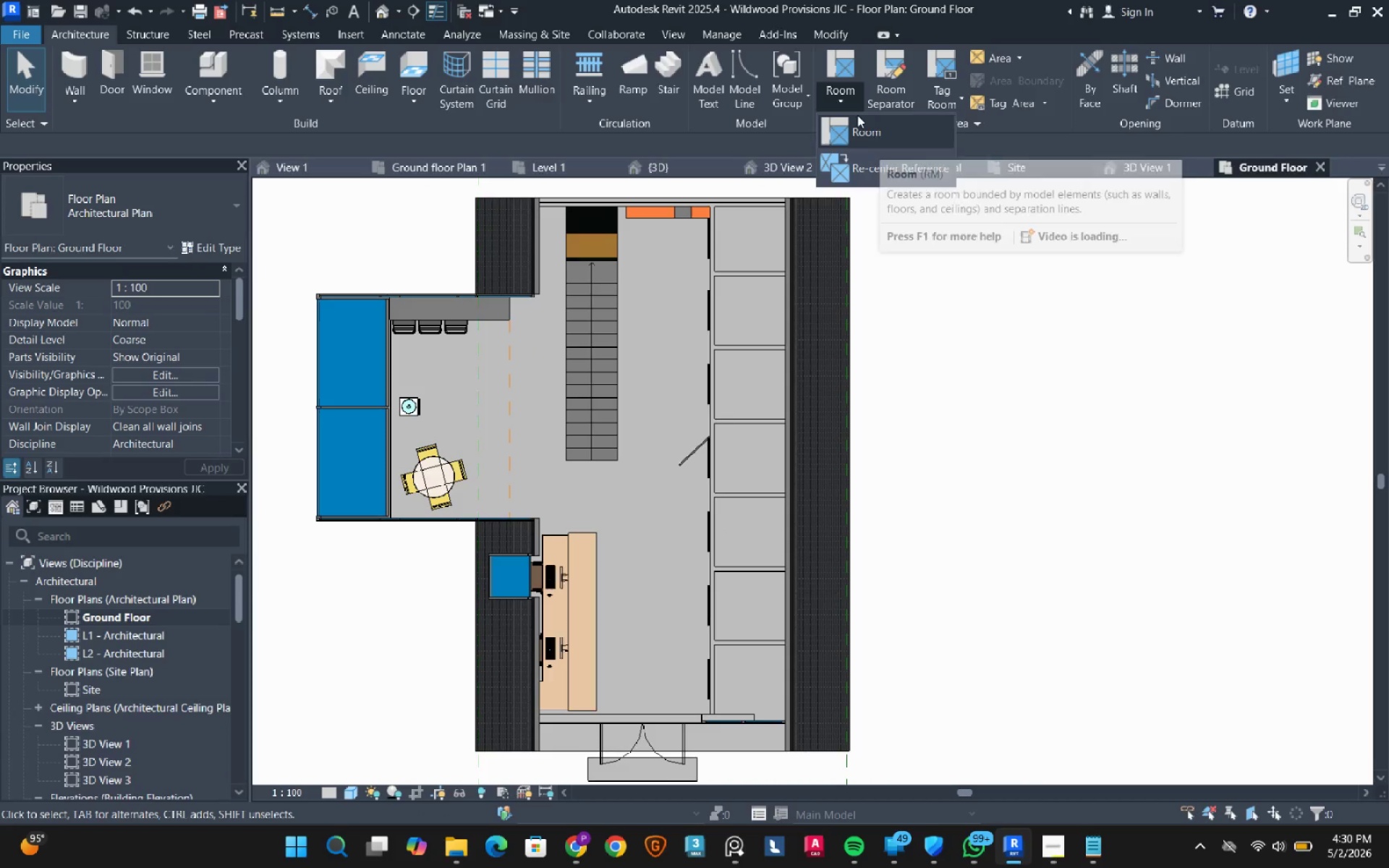 
left_click([839, 69])
 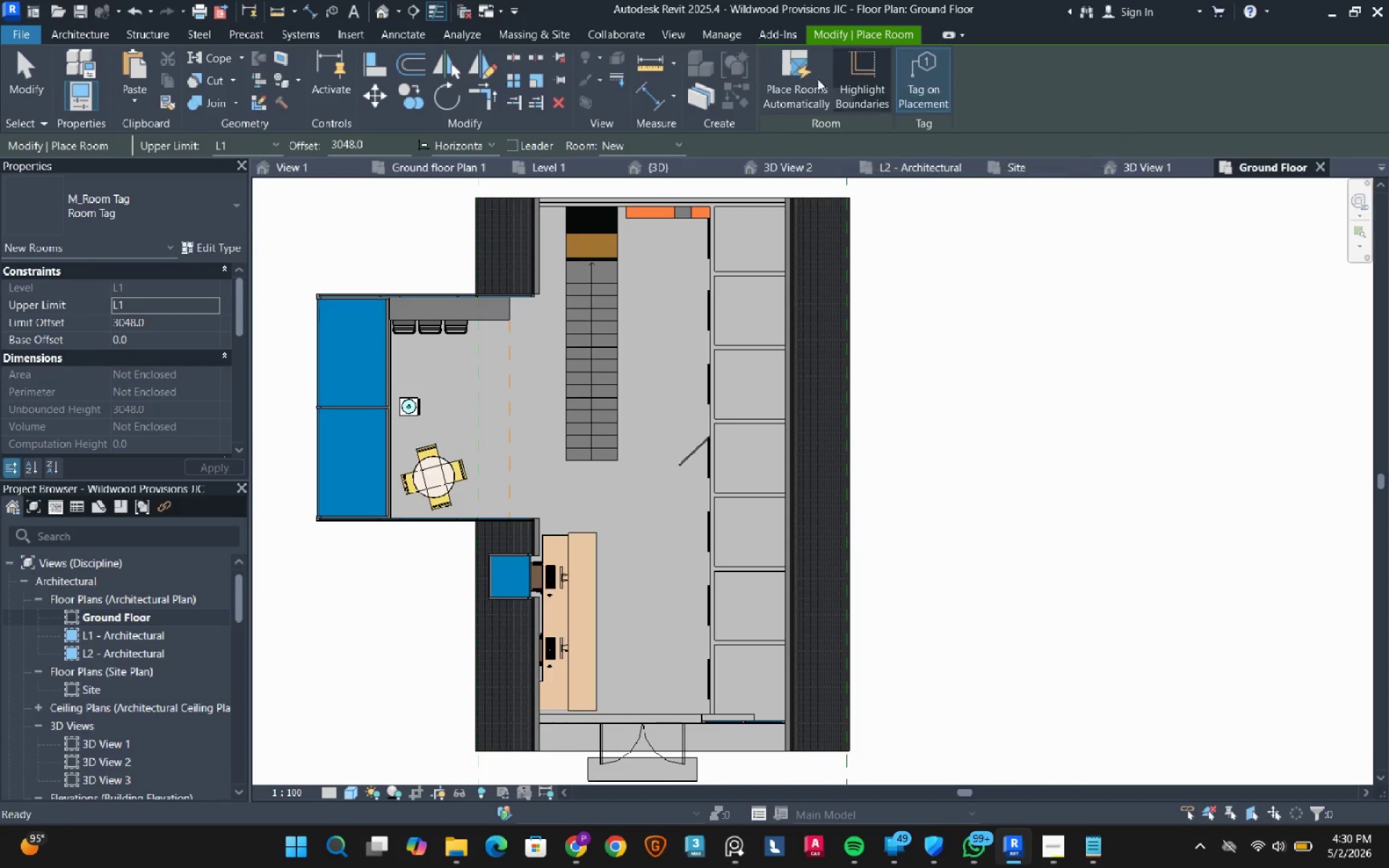 
left_click([796, 85])
 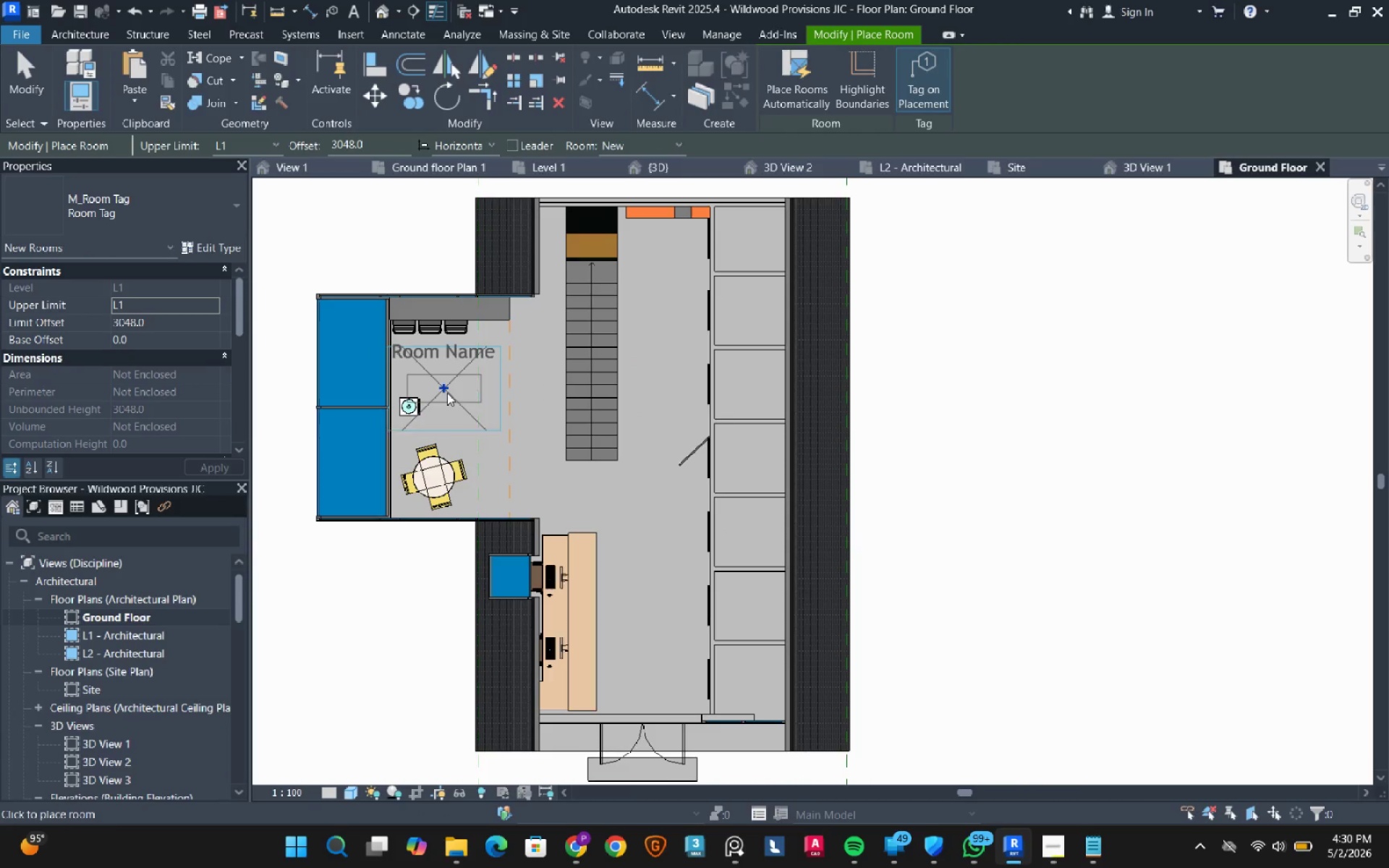 
key(Escape)
 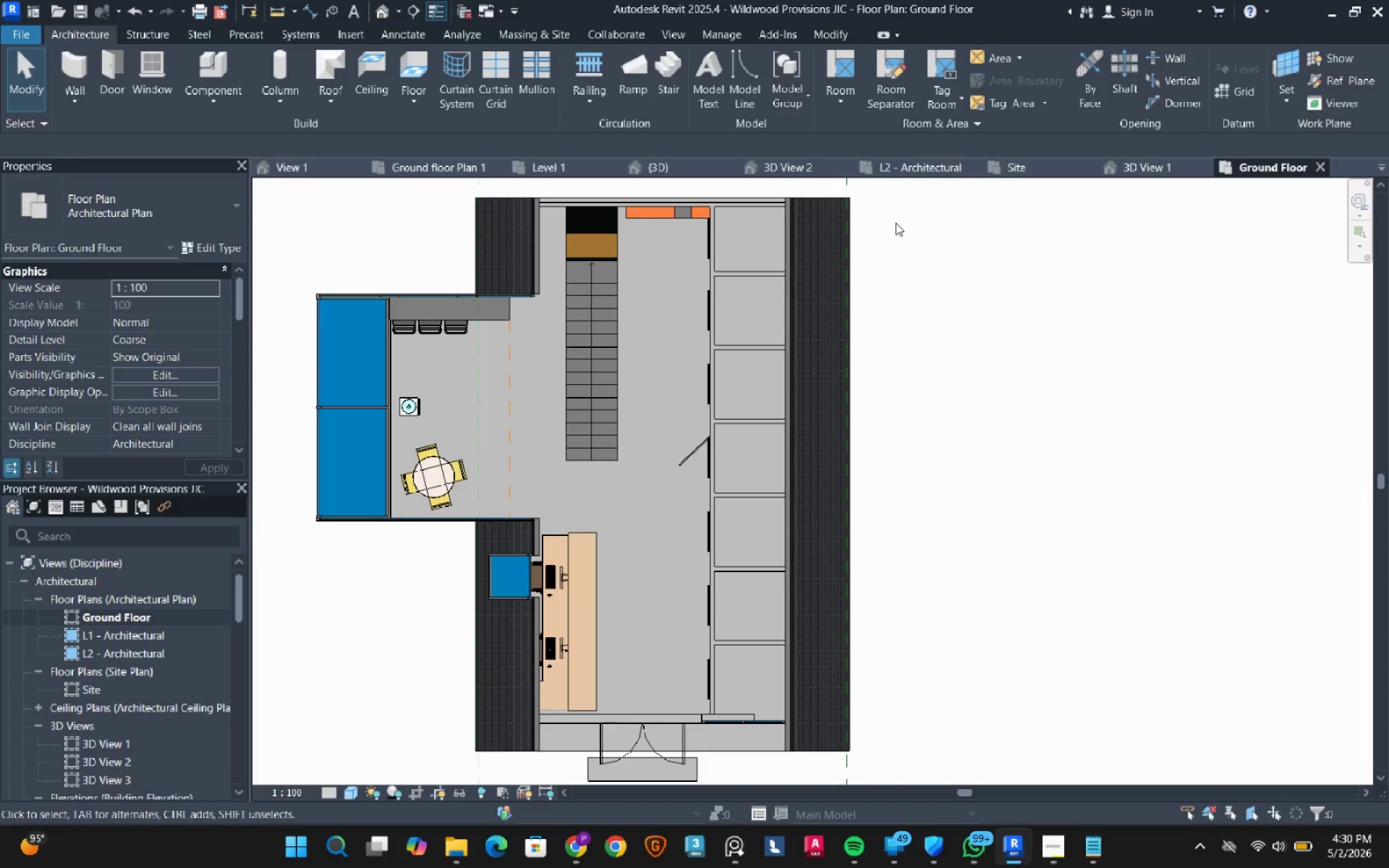 
key(Escape)
 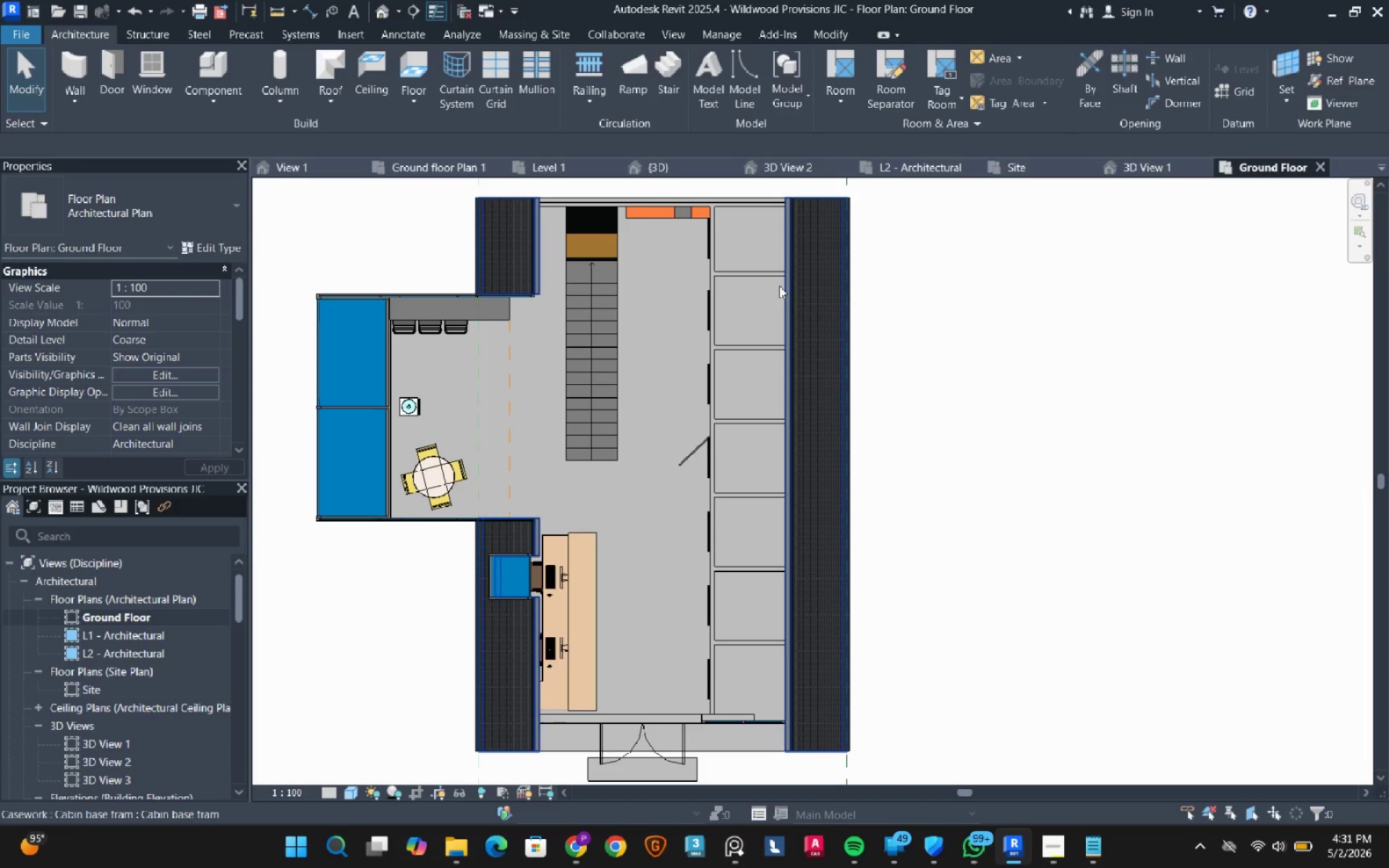 
type(wf)
 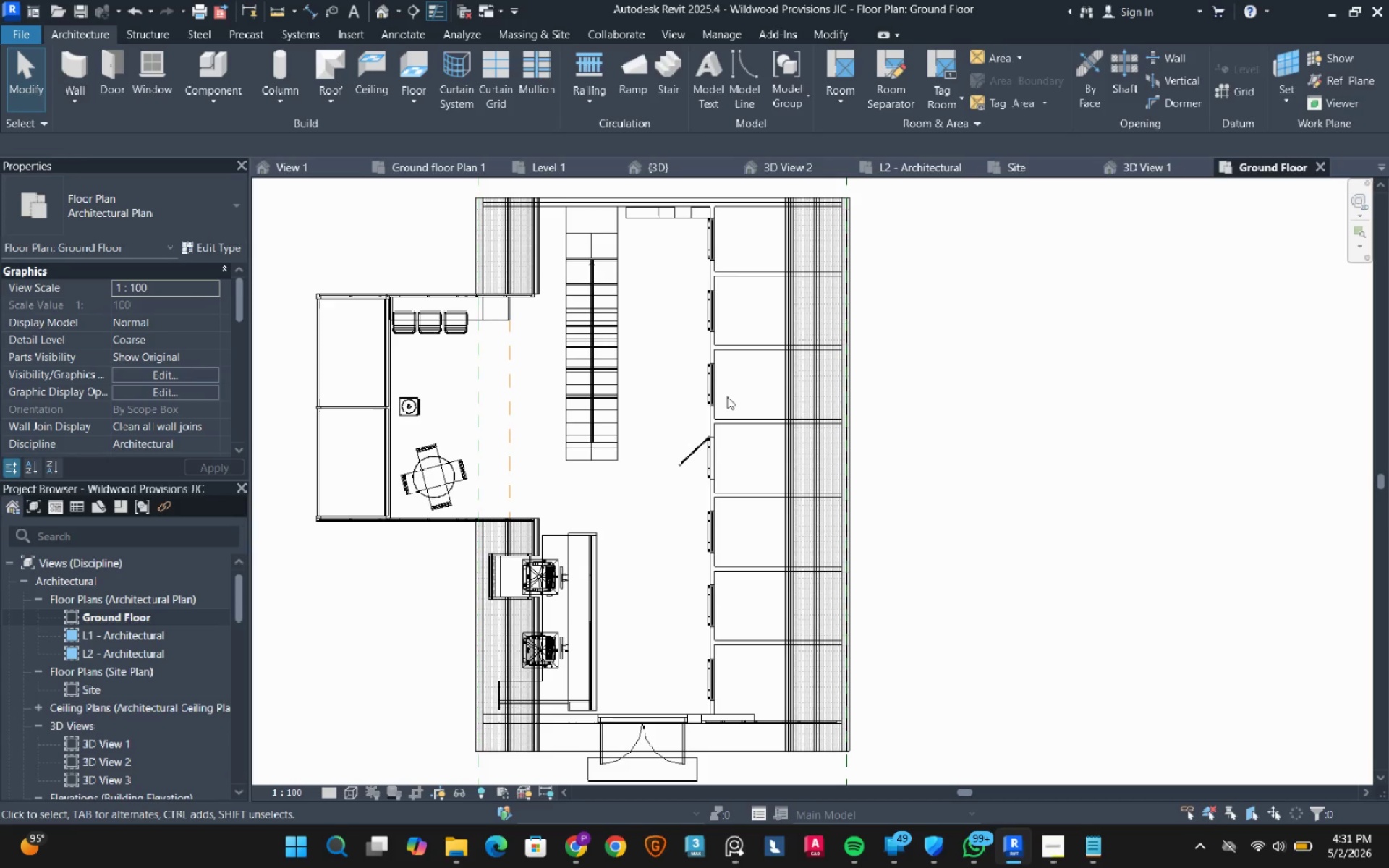 
mouse_move([874, 98])
 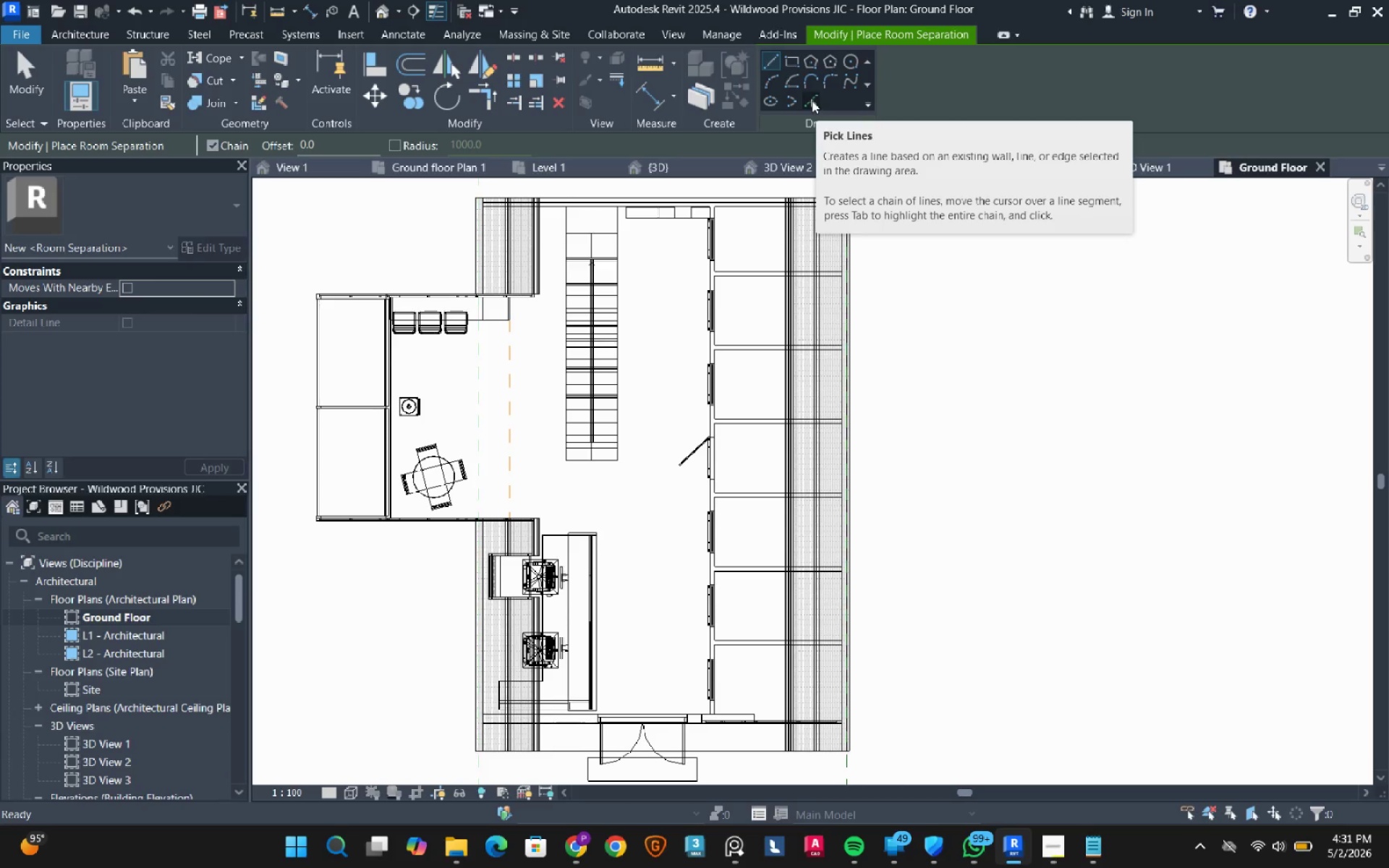 
wait(7.11)
 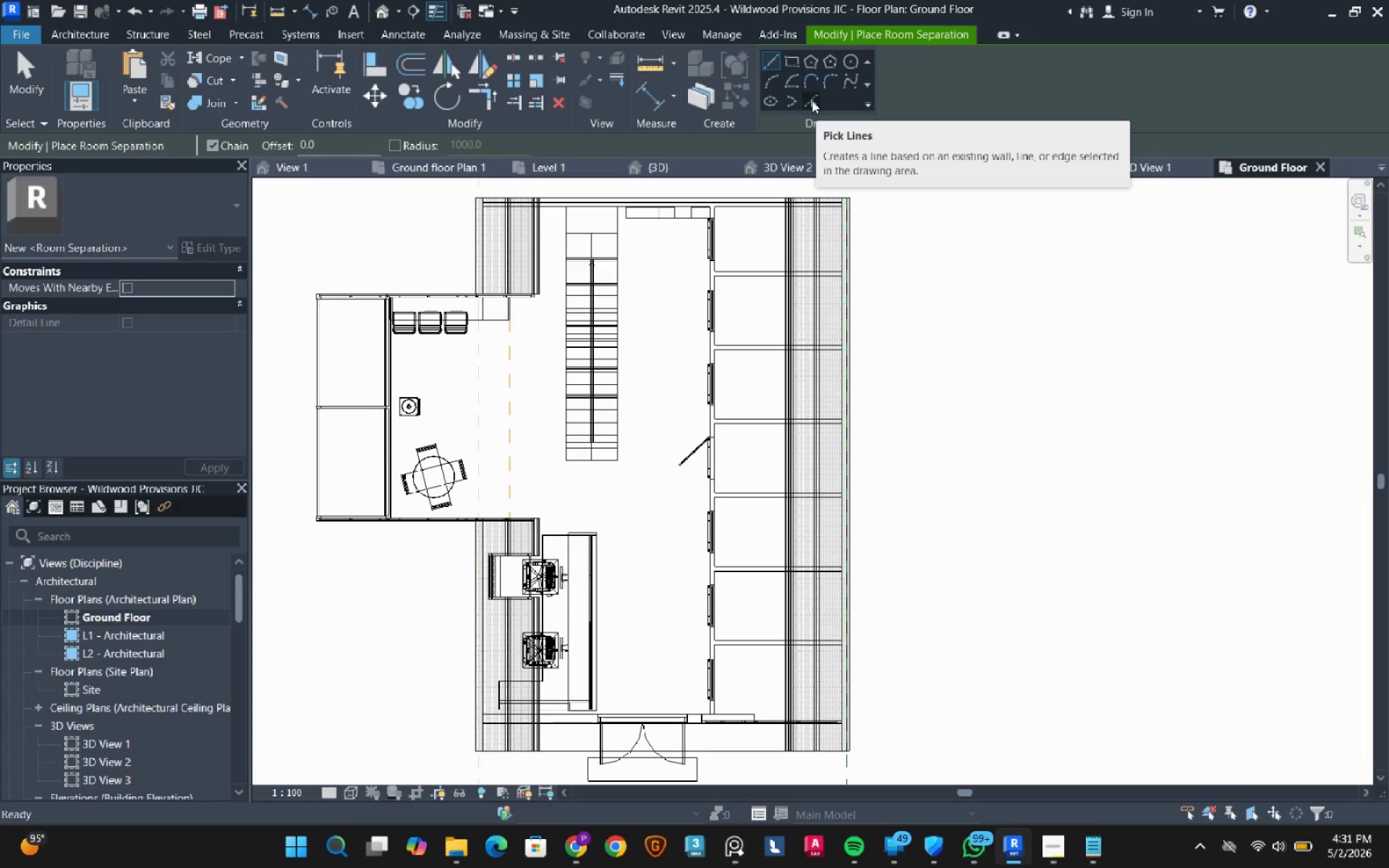 
left_click([811, 100])
 